 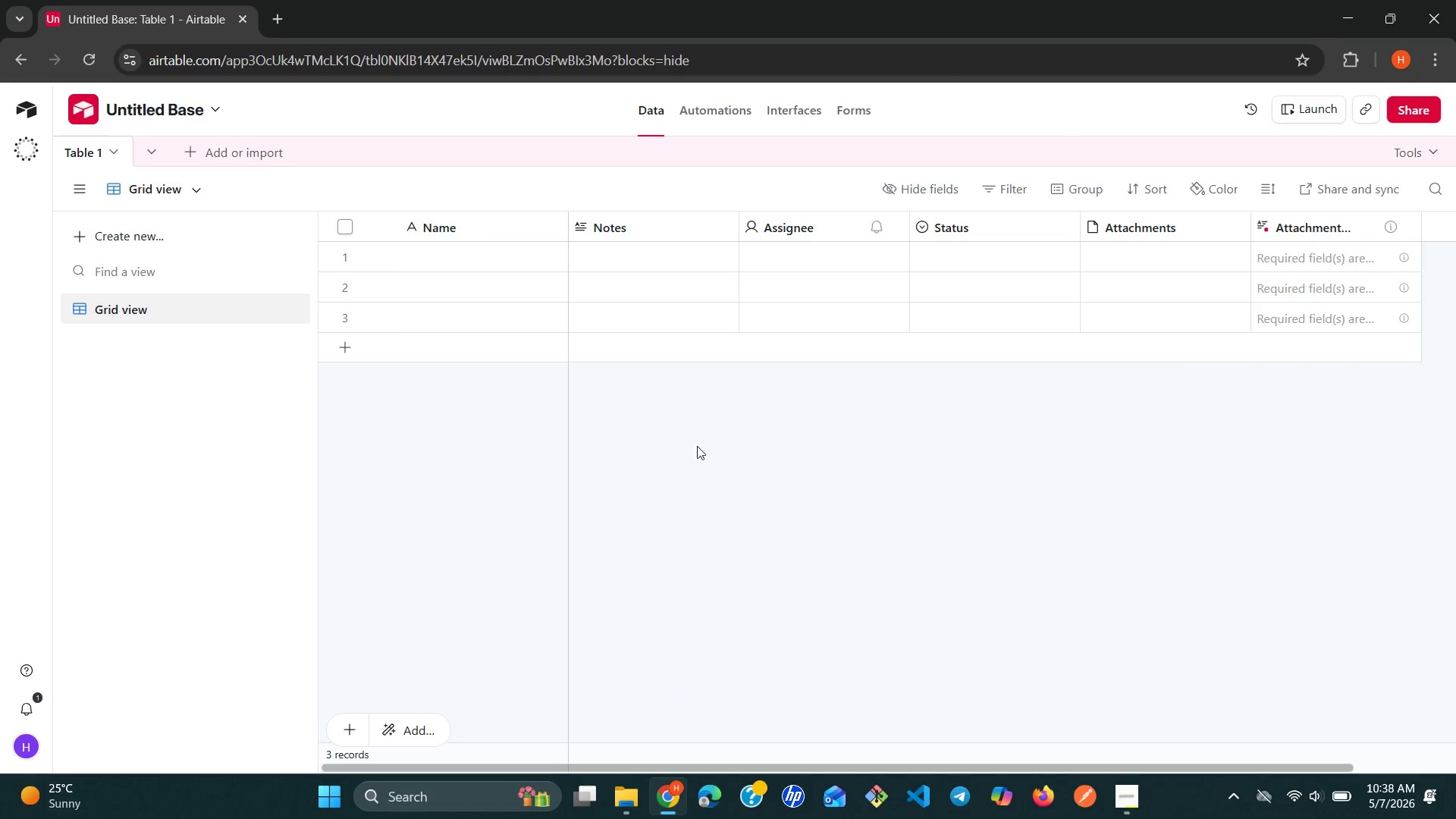 
left_click([197, 111])
 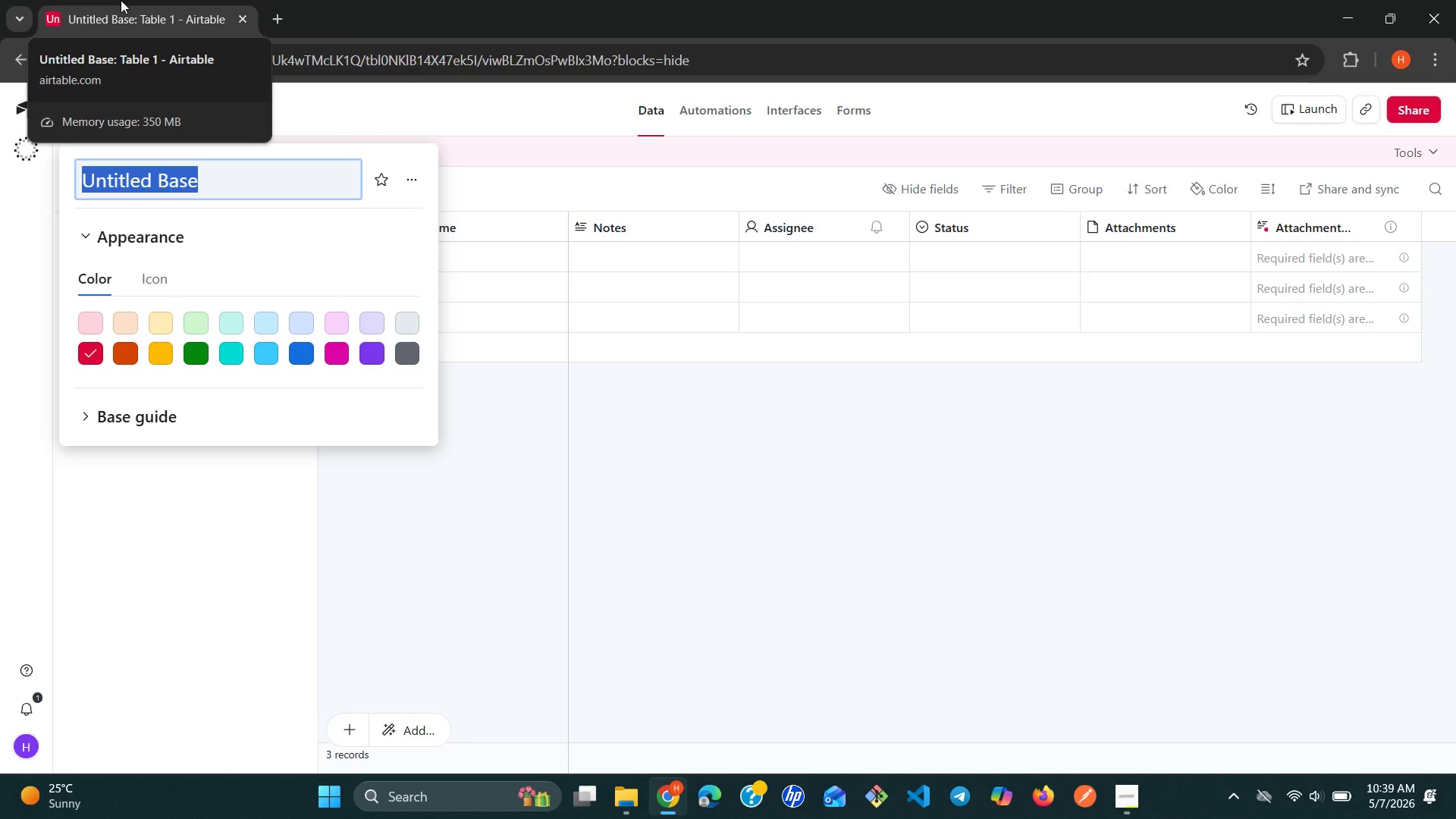 
wait(27.72)
 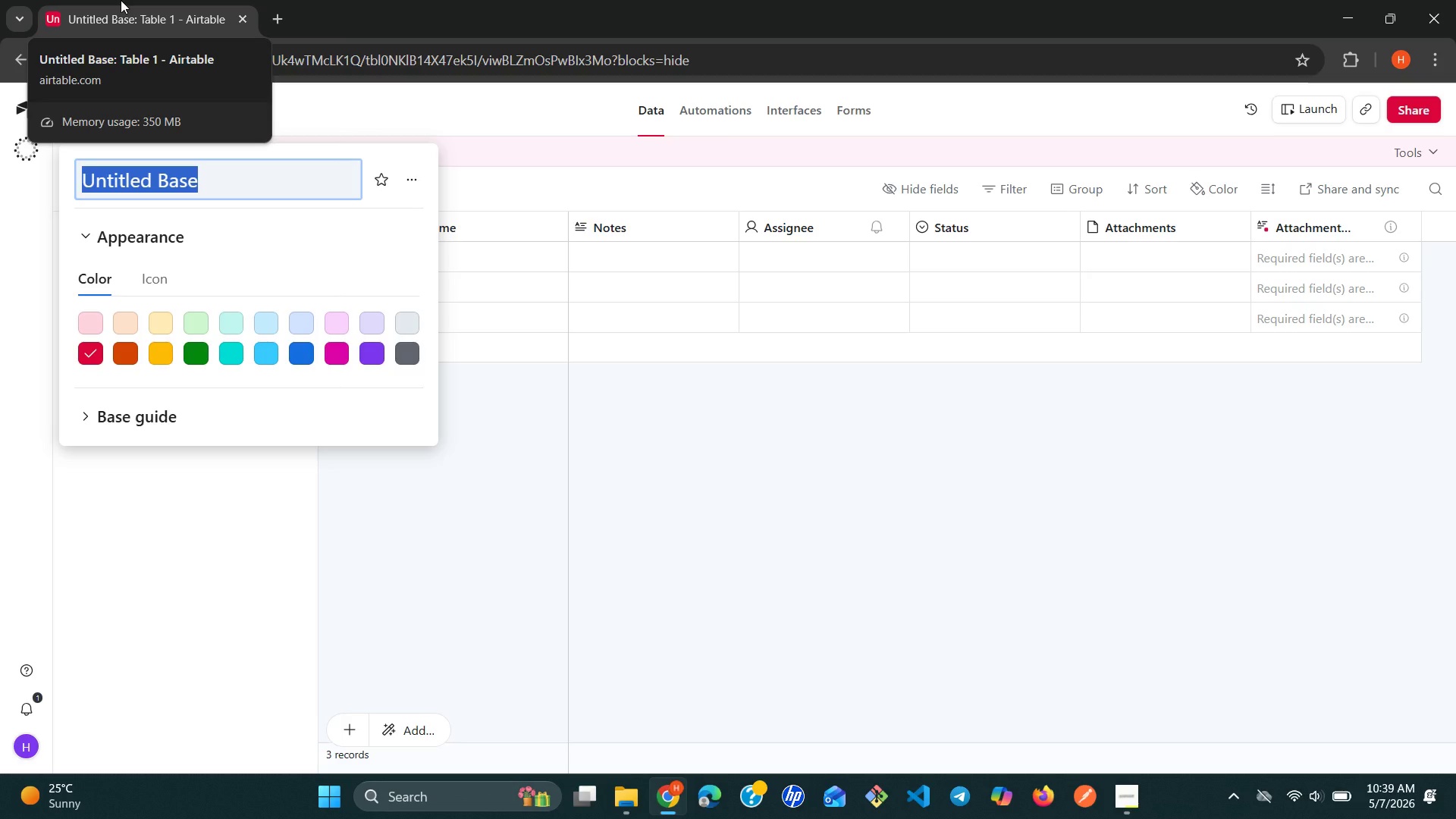 
key(Backspace)
 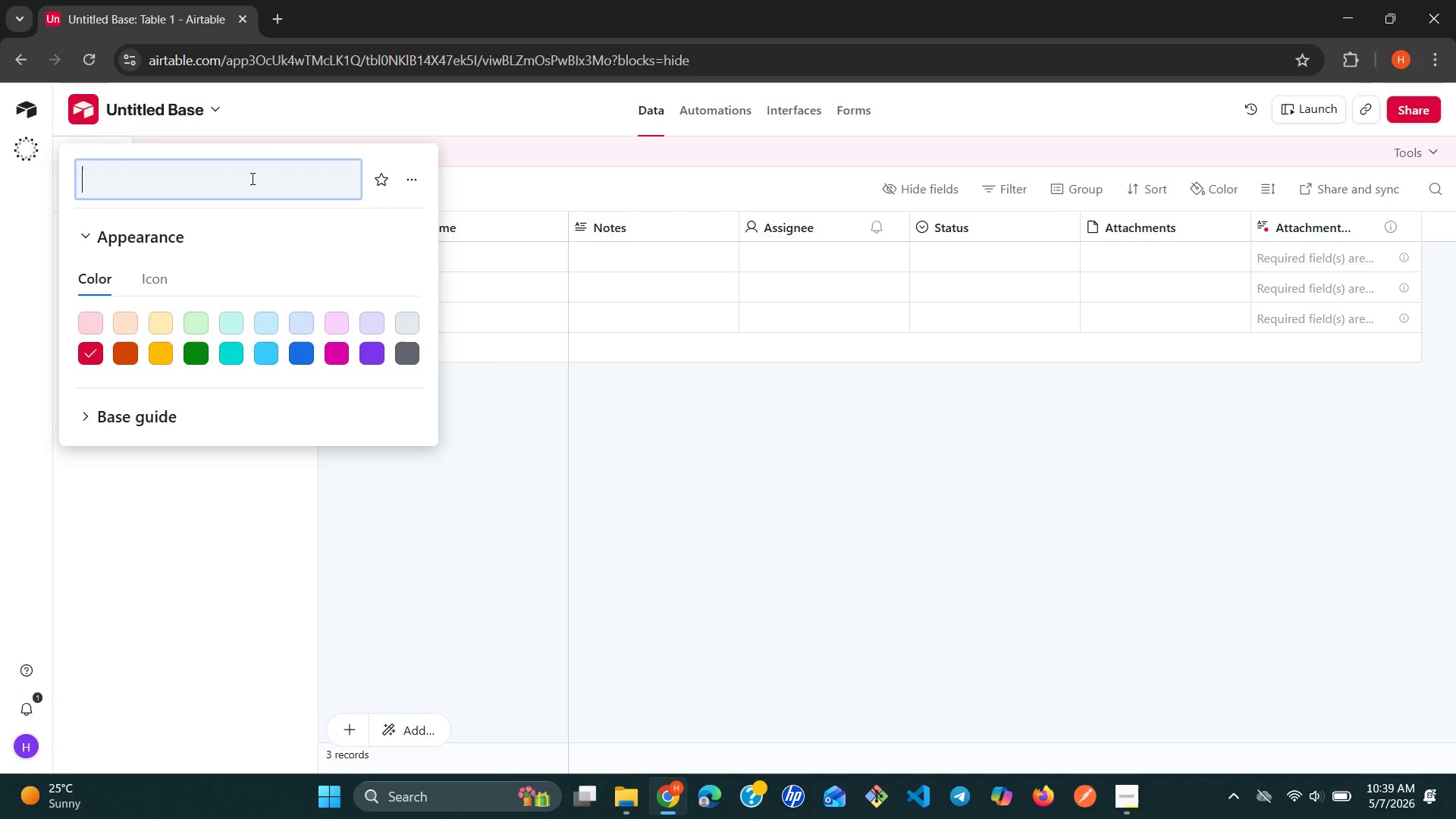 
wait(7.0)
 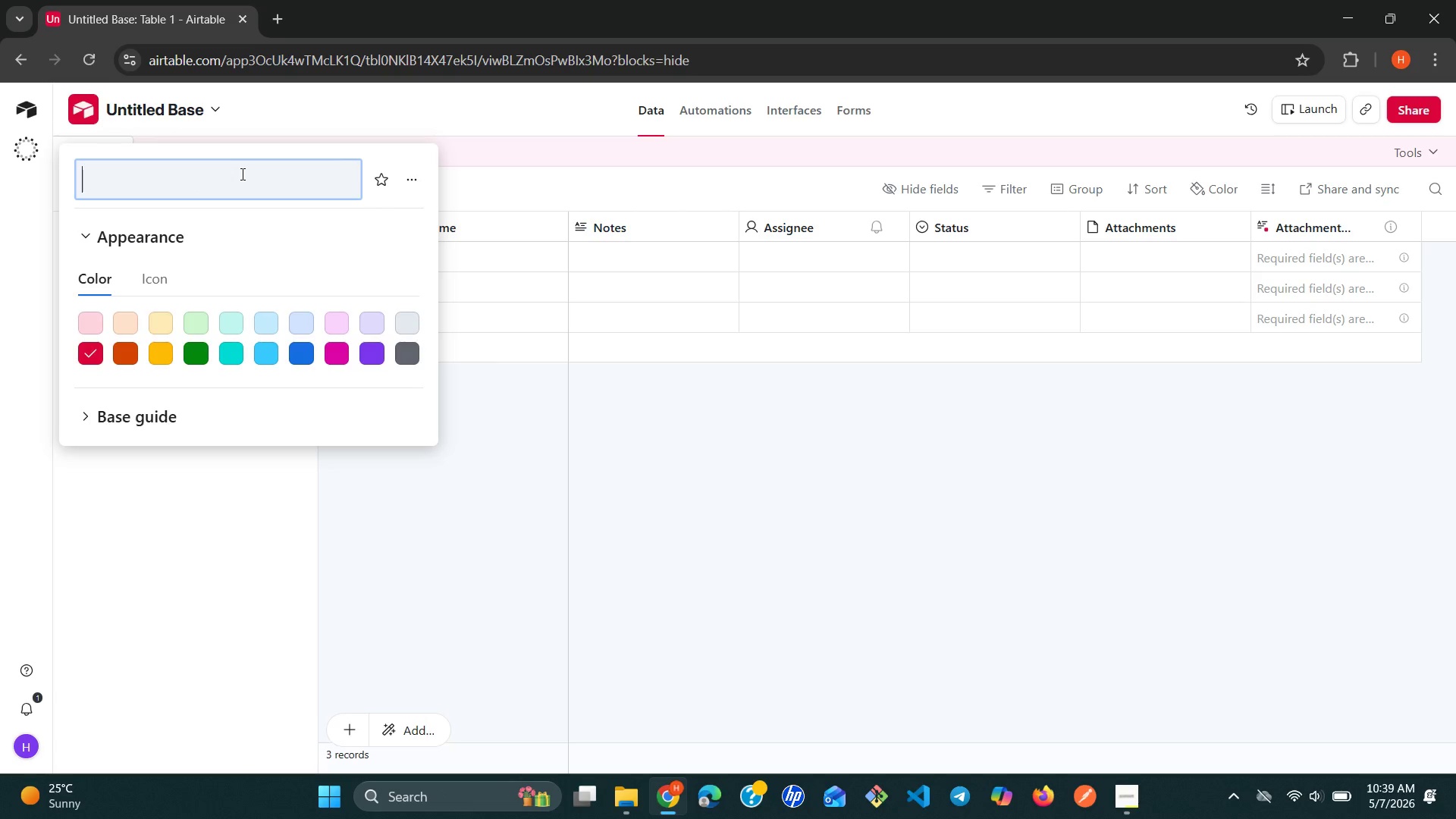 
left_click_drag(start_coordinate=[536, 291], to_coordinate=[613, 230])
 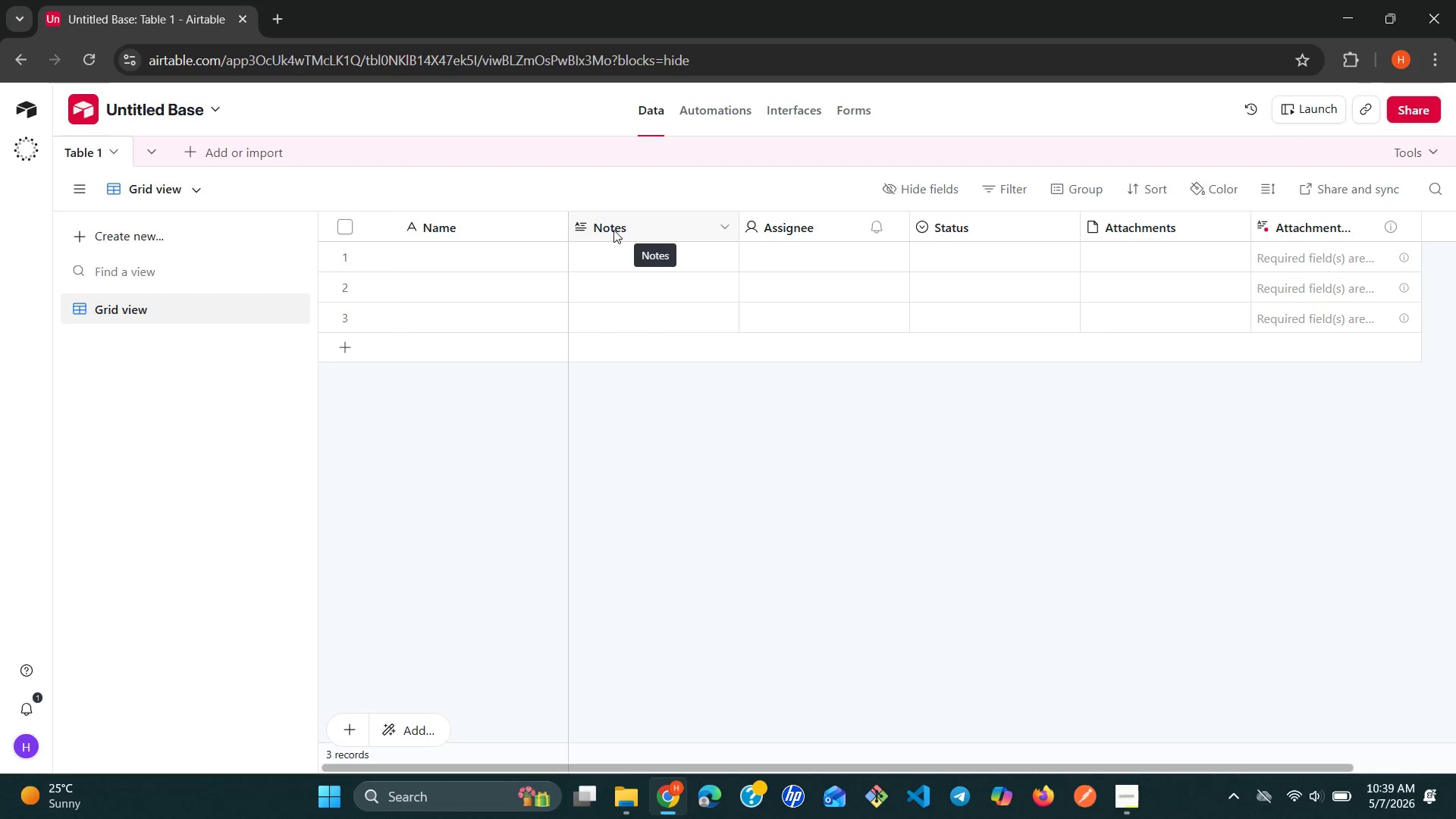 
left_click([613, 230])
 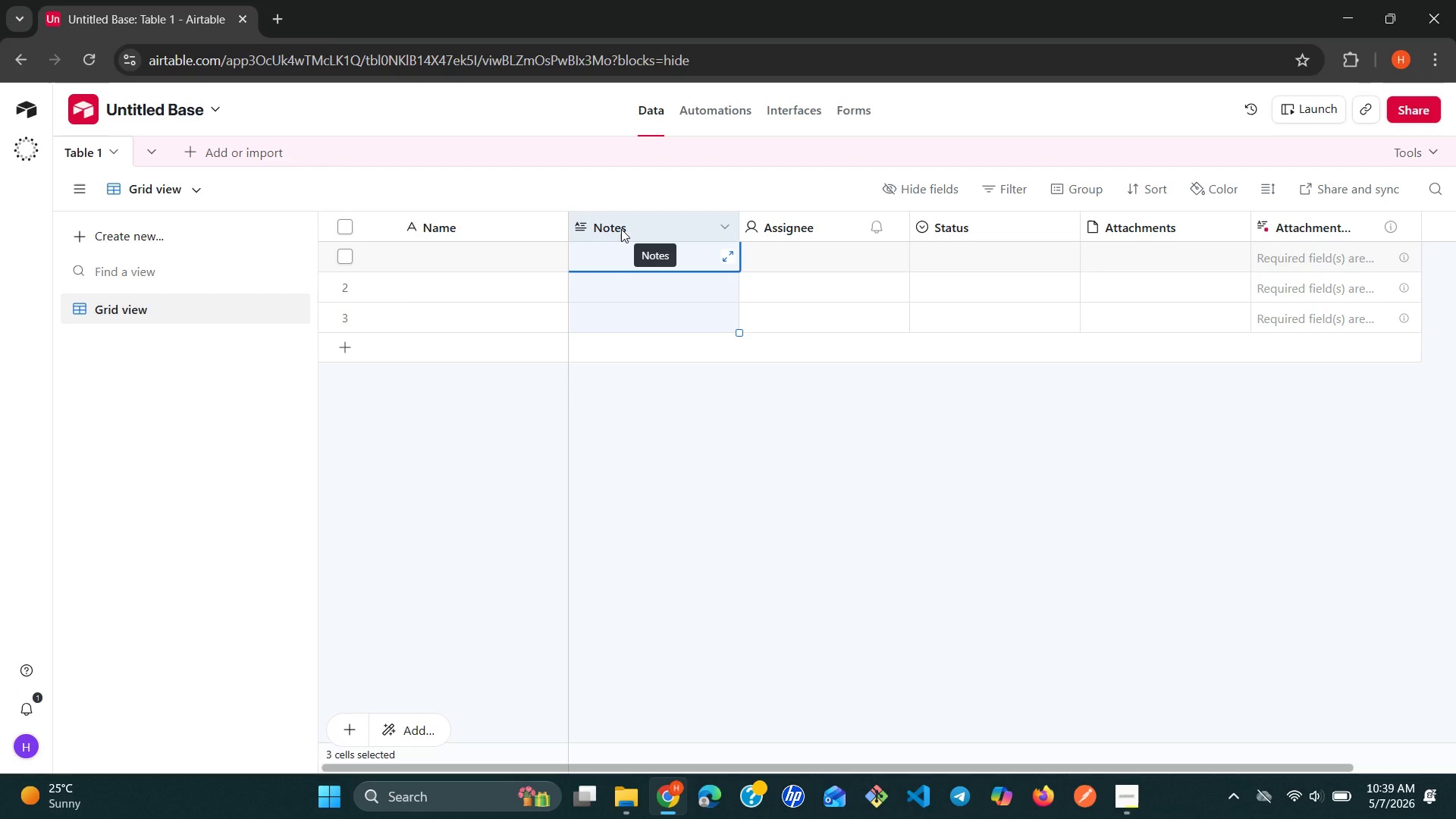 
left_click([621, 229])
 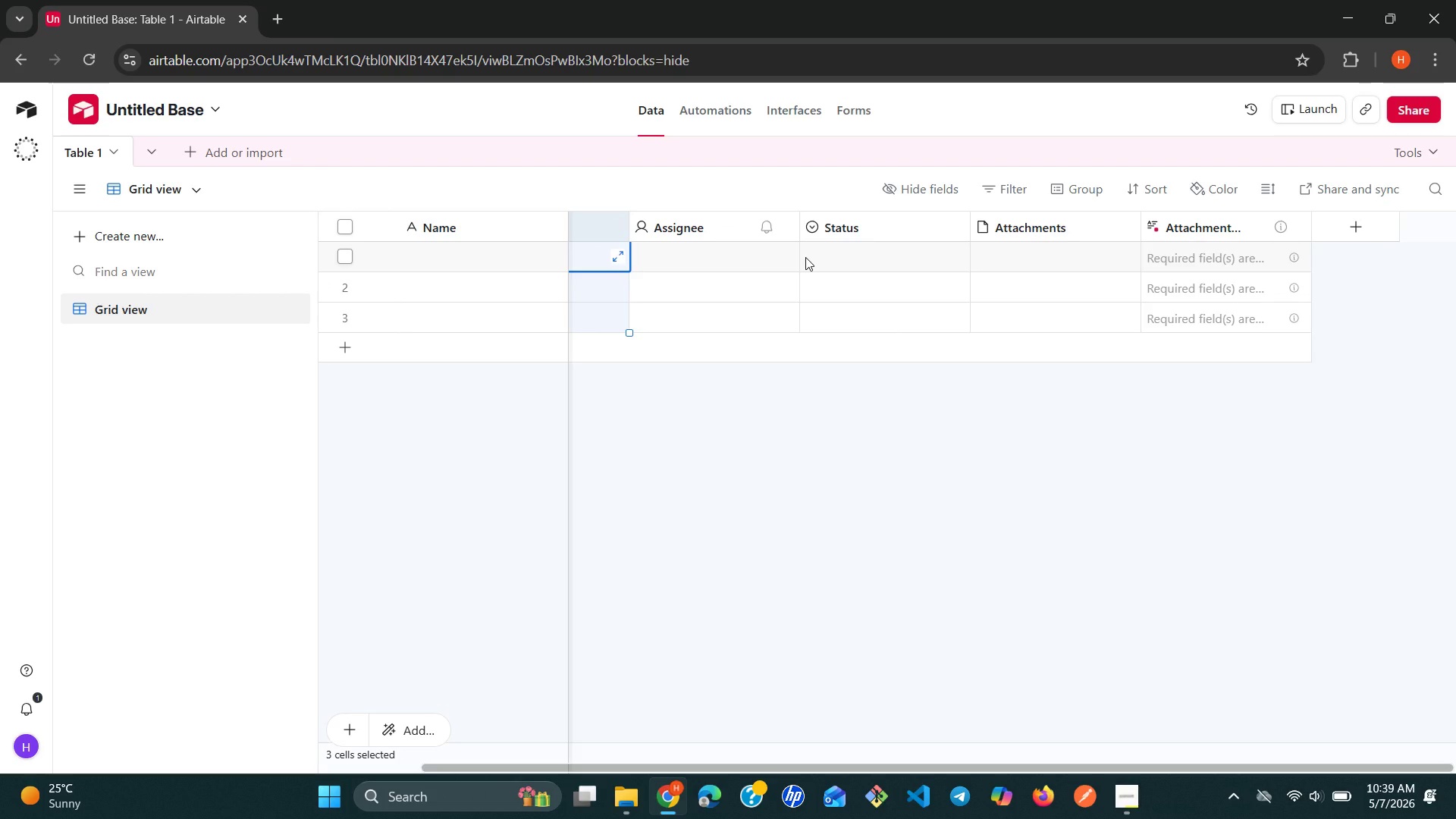 
wait(9.67)
 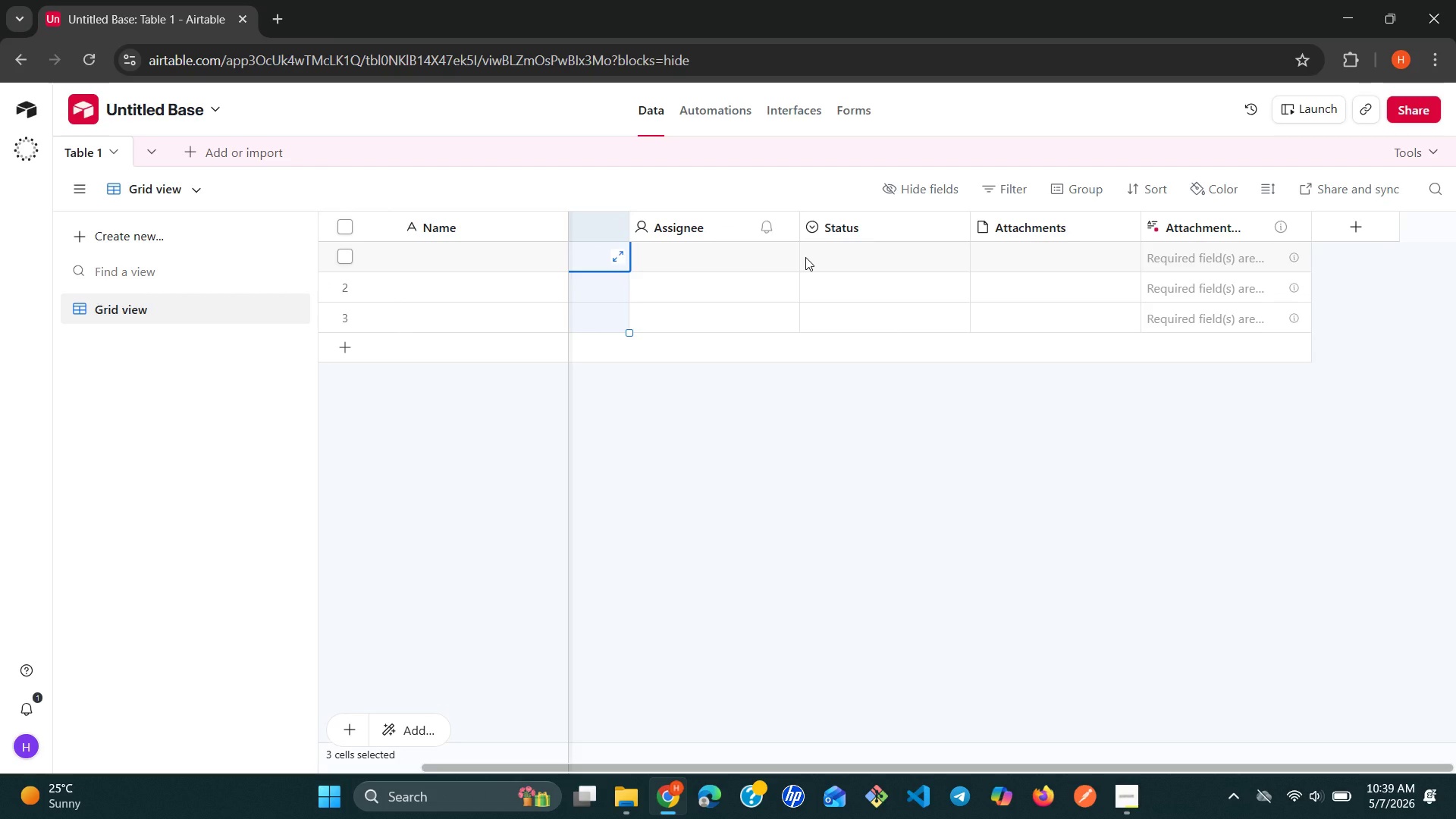 
left_click([493, 224])
 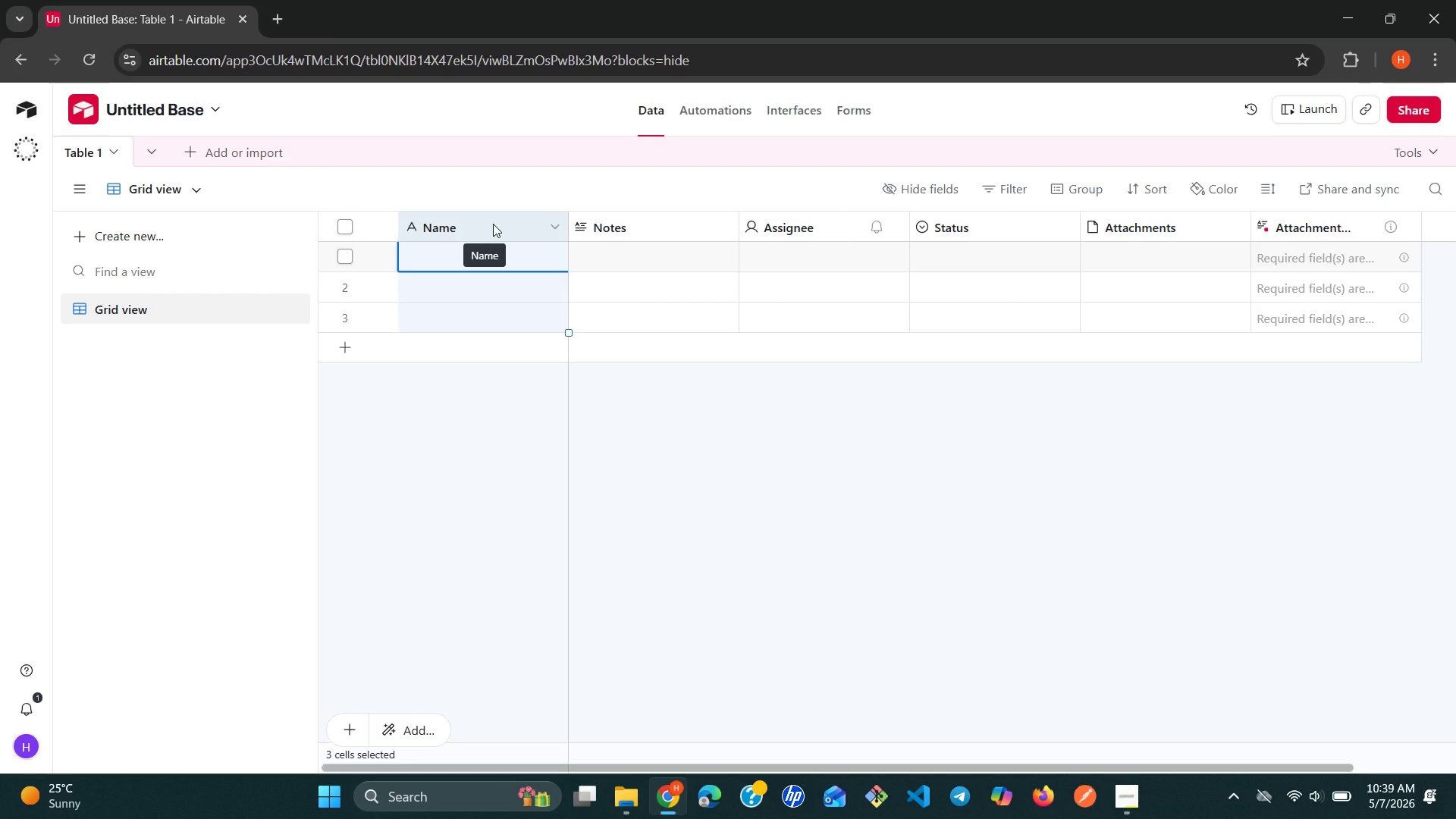 
double_click([493, 224])
 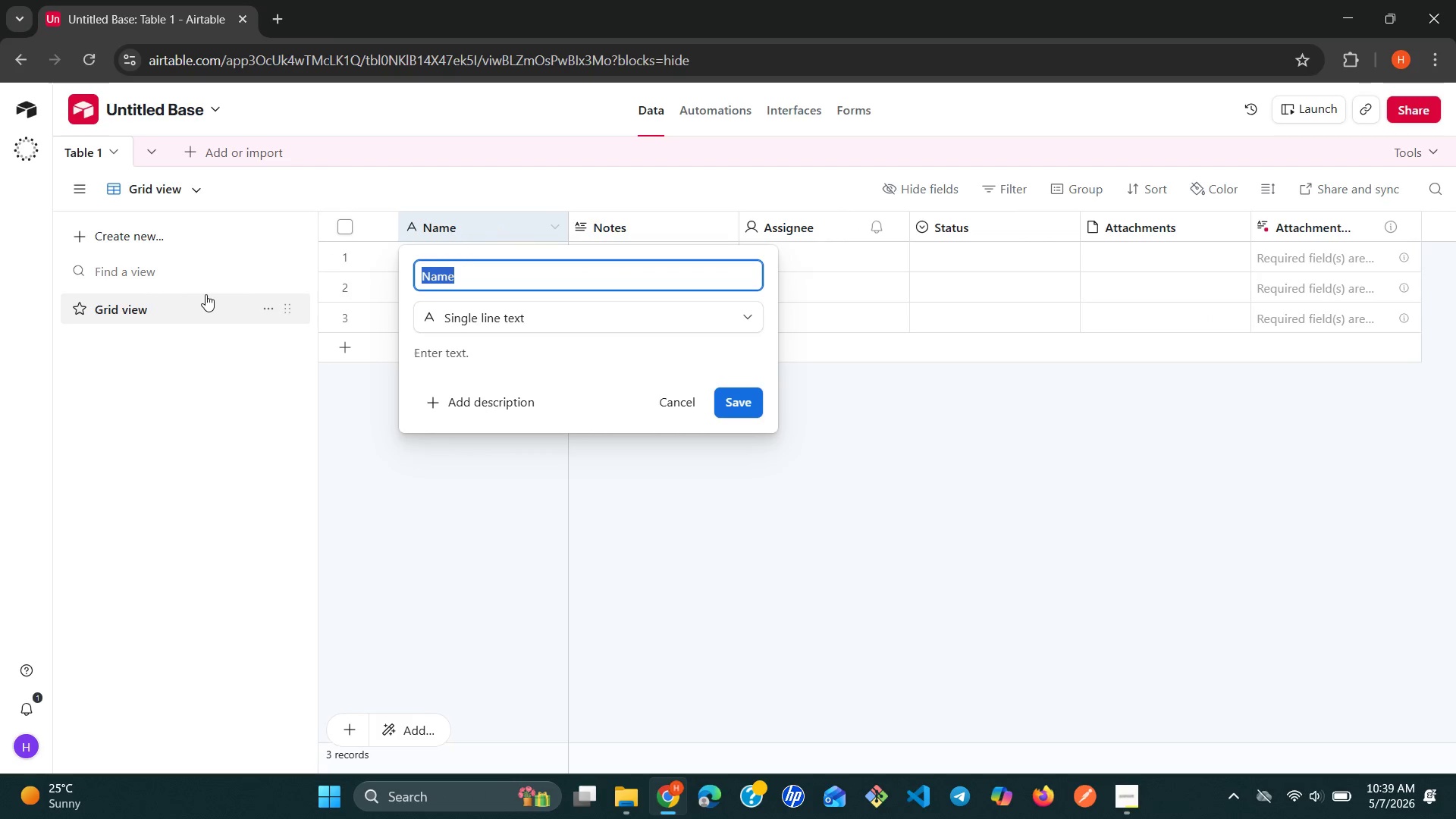 
left_click([197, 469])
 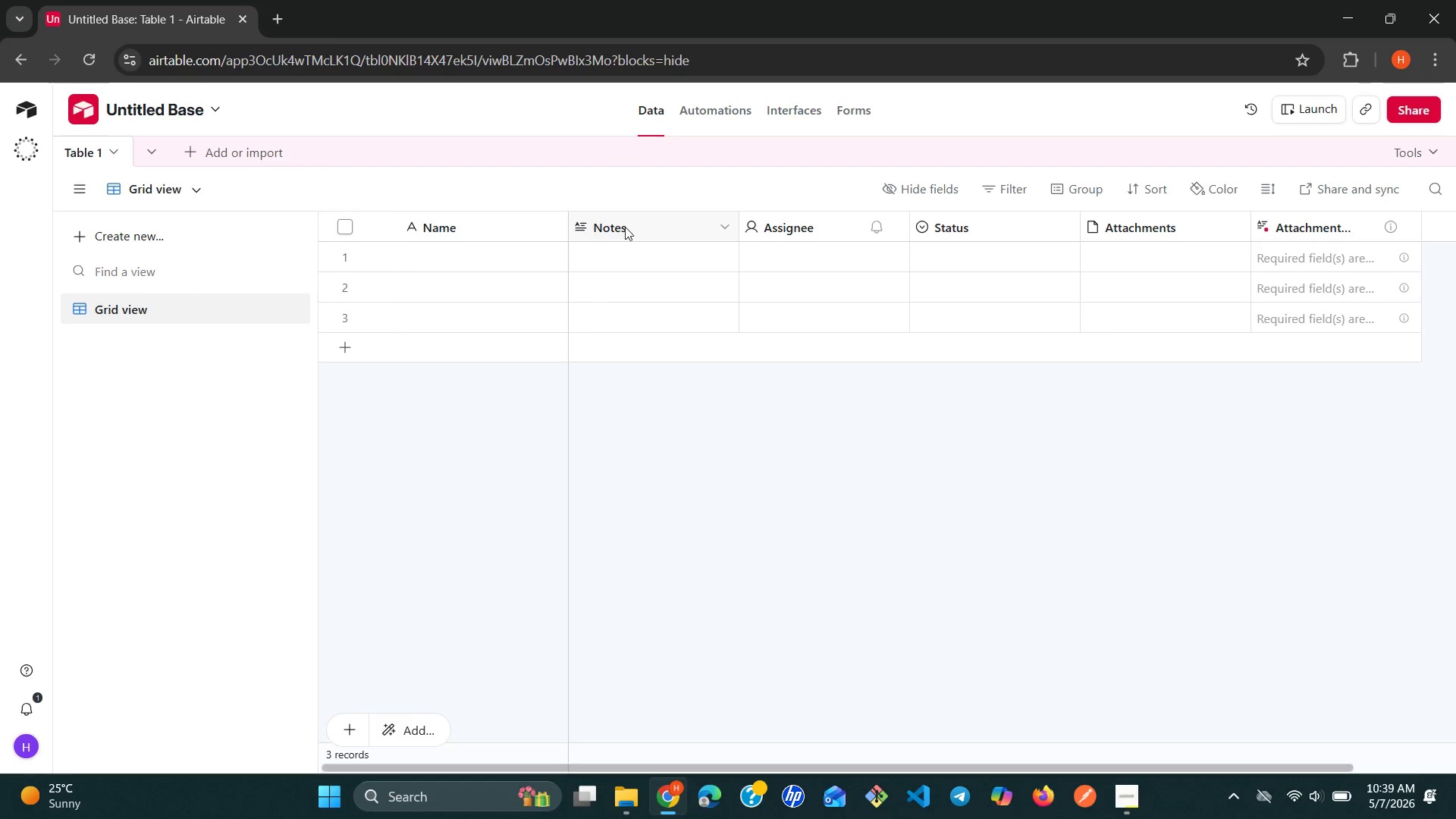 
double_click([622, 228])
 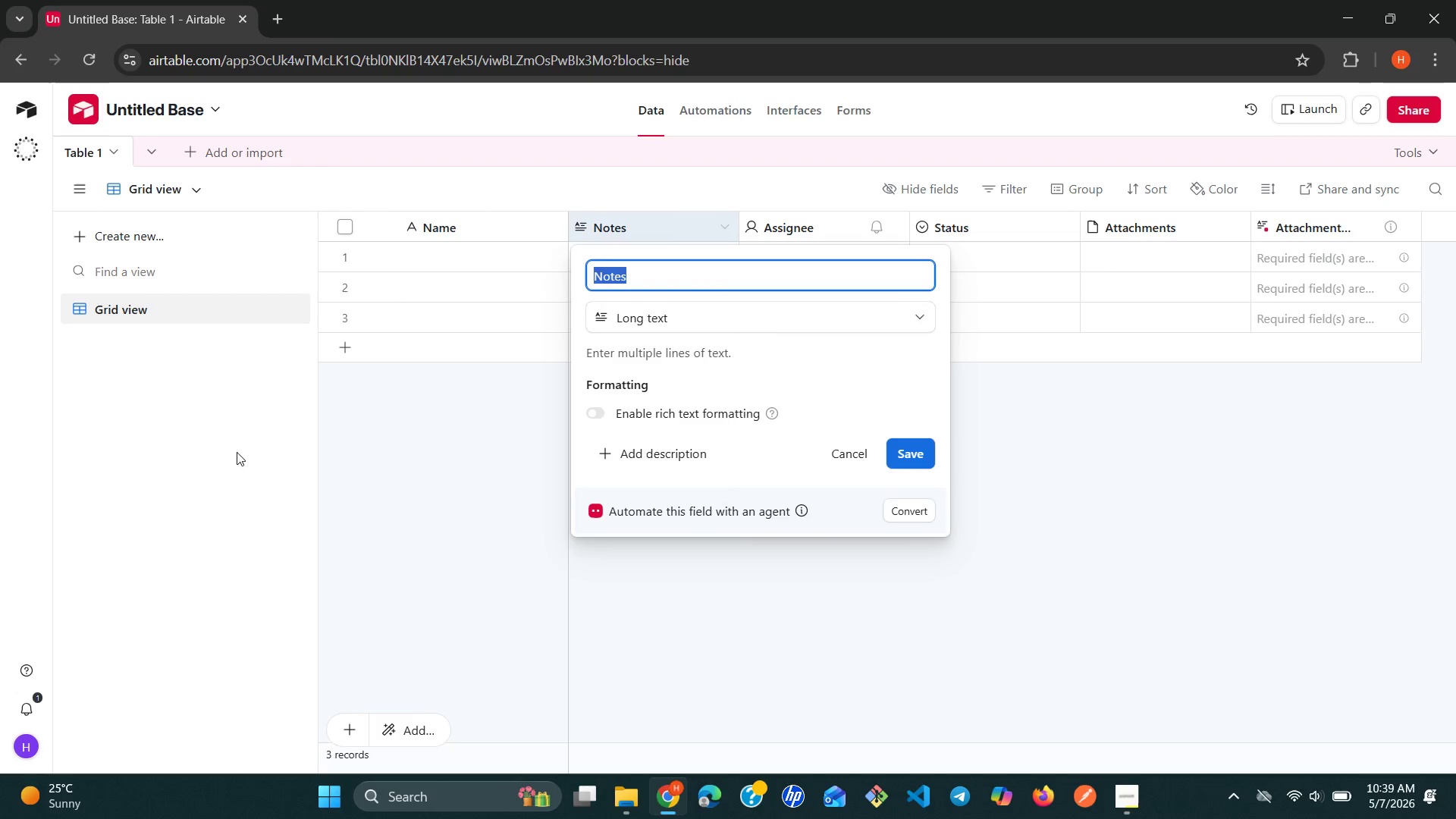 
left_click([190, 447])
 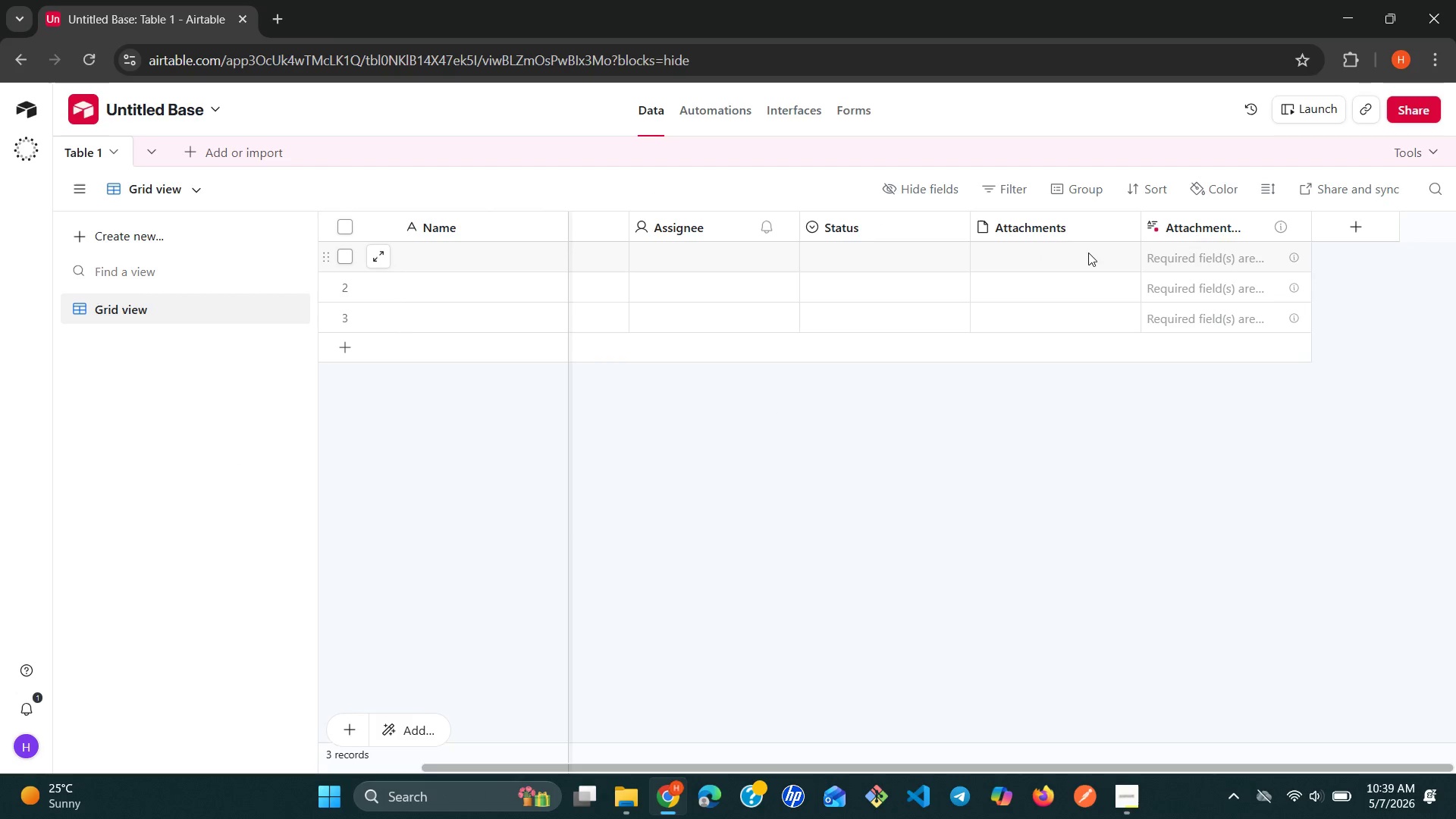 
double_click([1022, 224])
 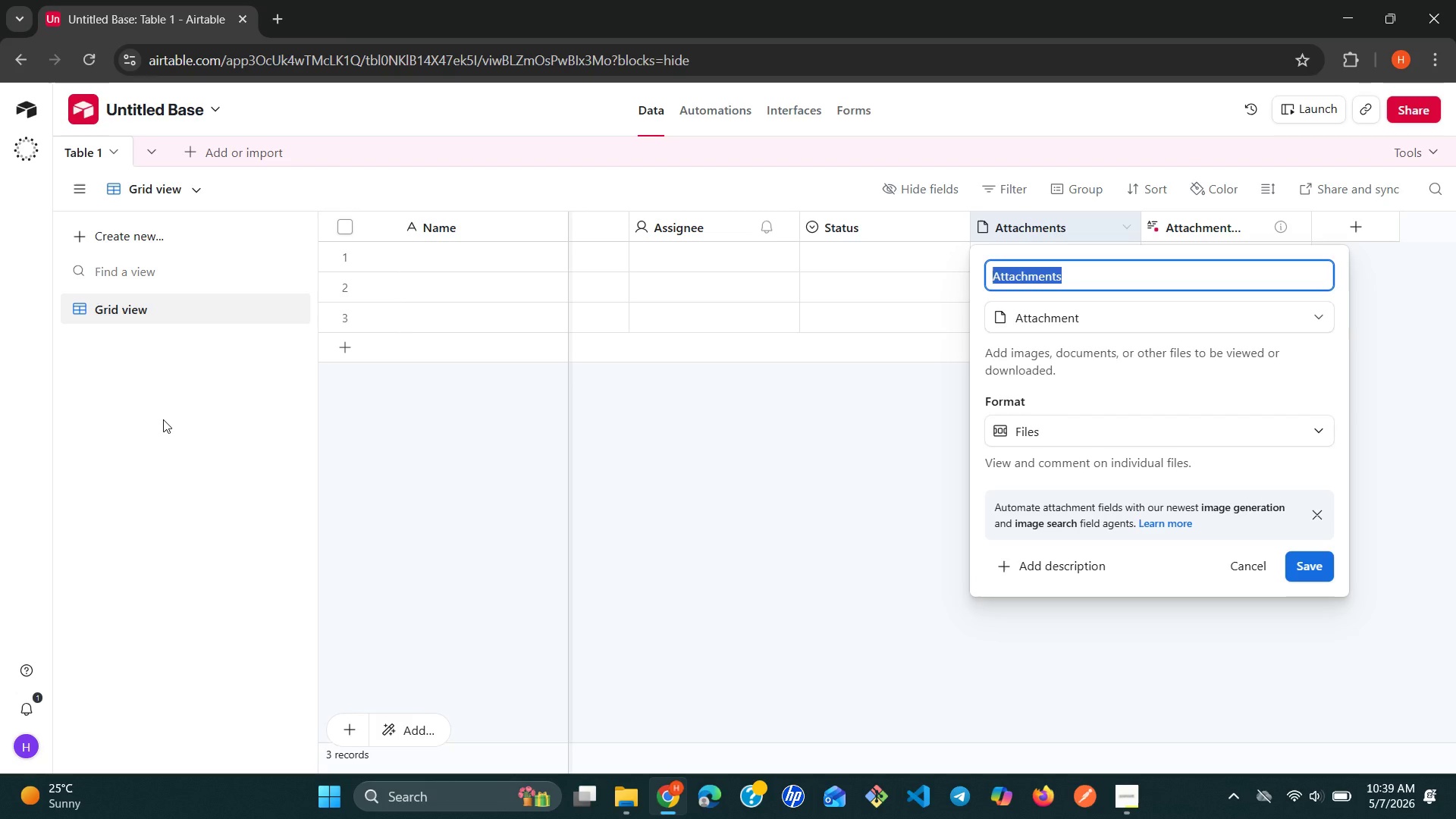 
left_click([163, 423])
 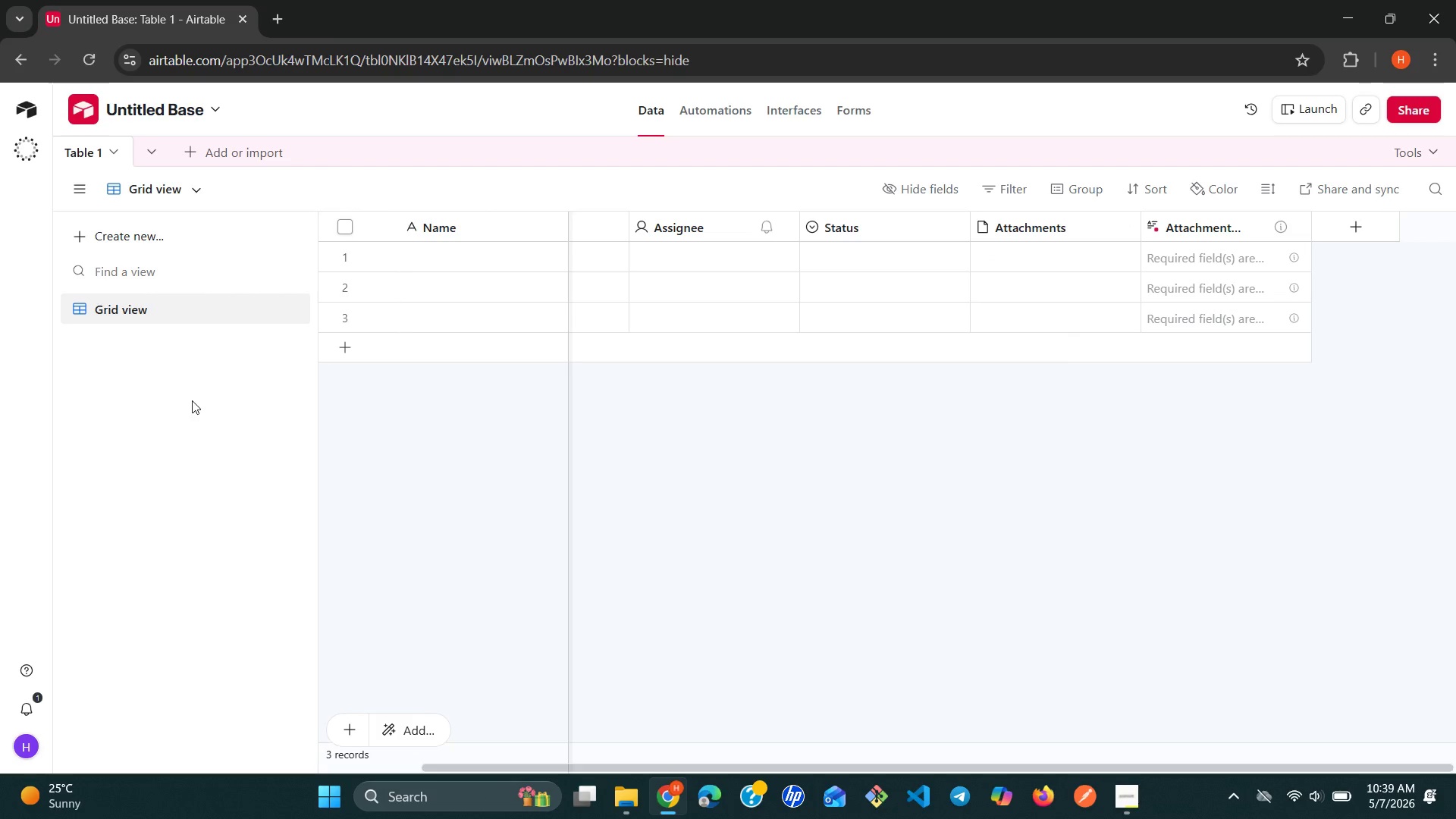 
left_click([192, 400])
 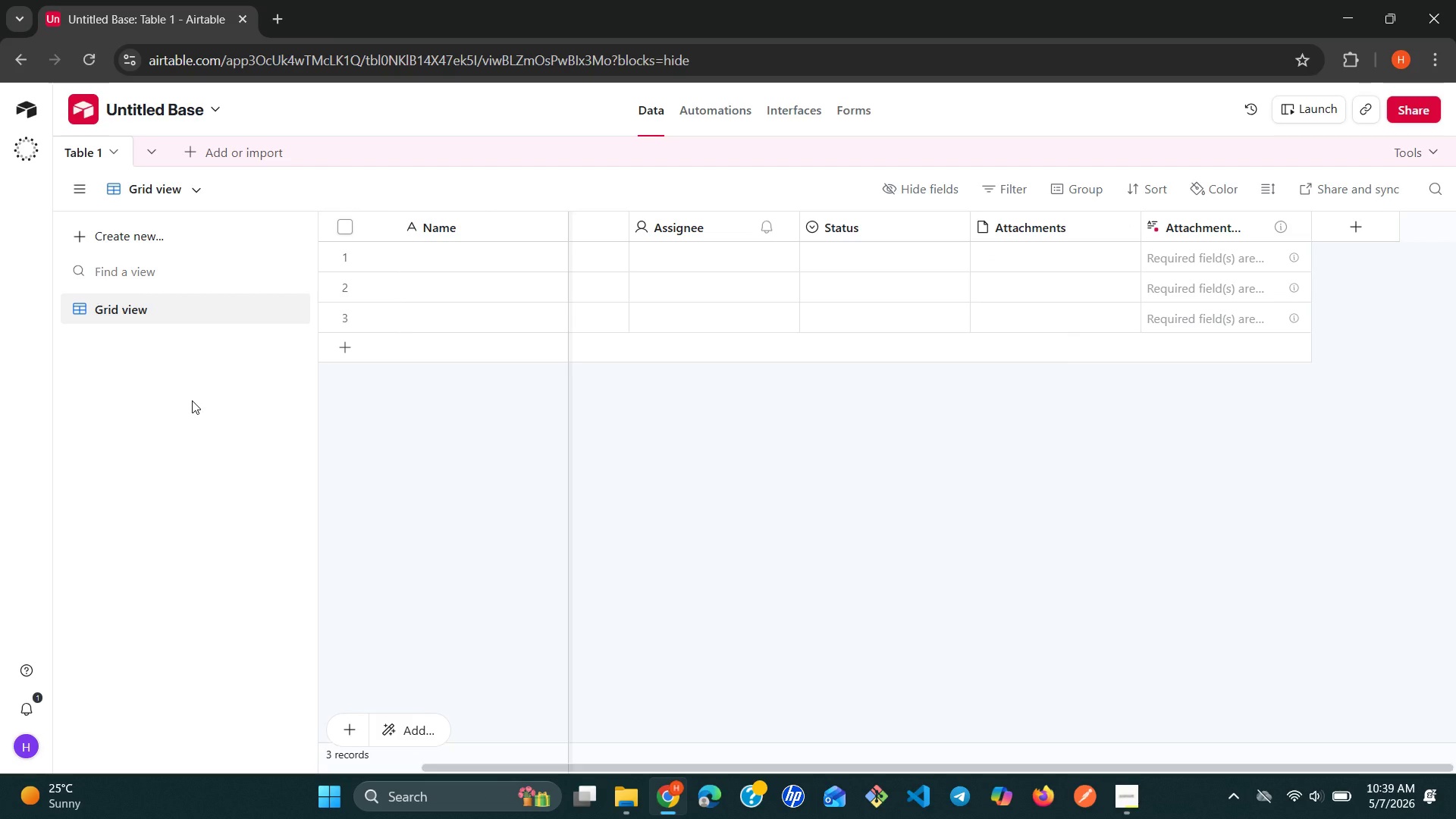 
left_click_drag(start_coordinate=[192, 400], to_coordinate=[239, 457])
 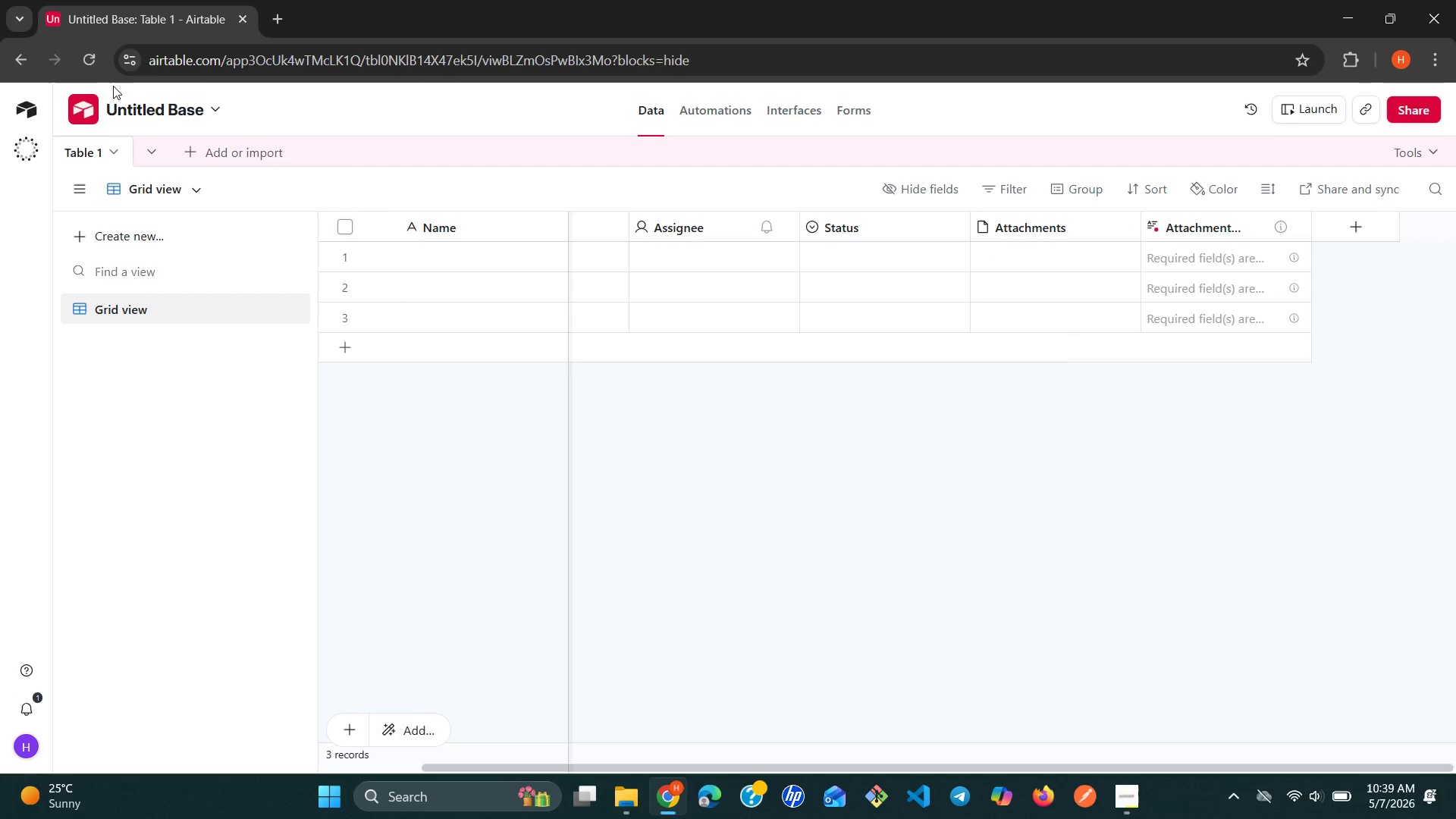 
double_click([137, 105])
 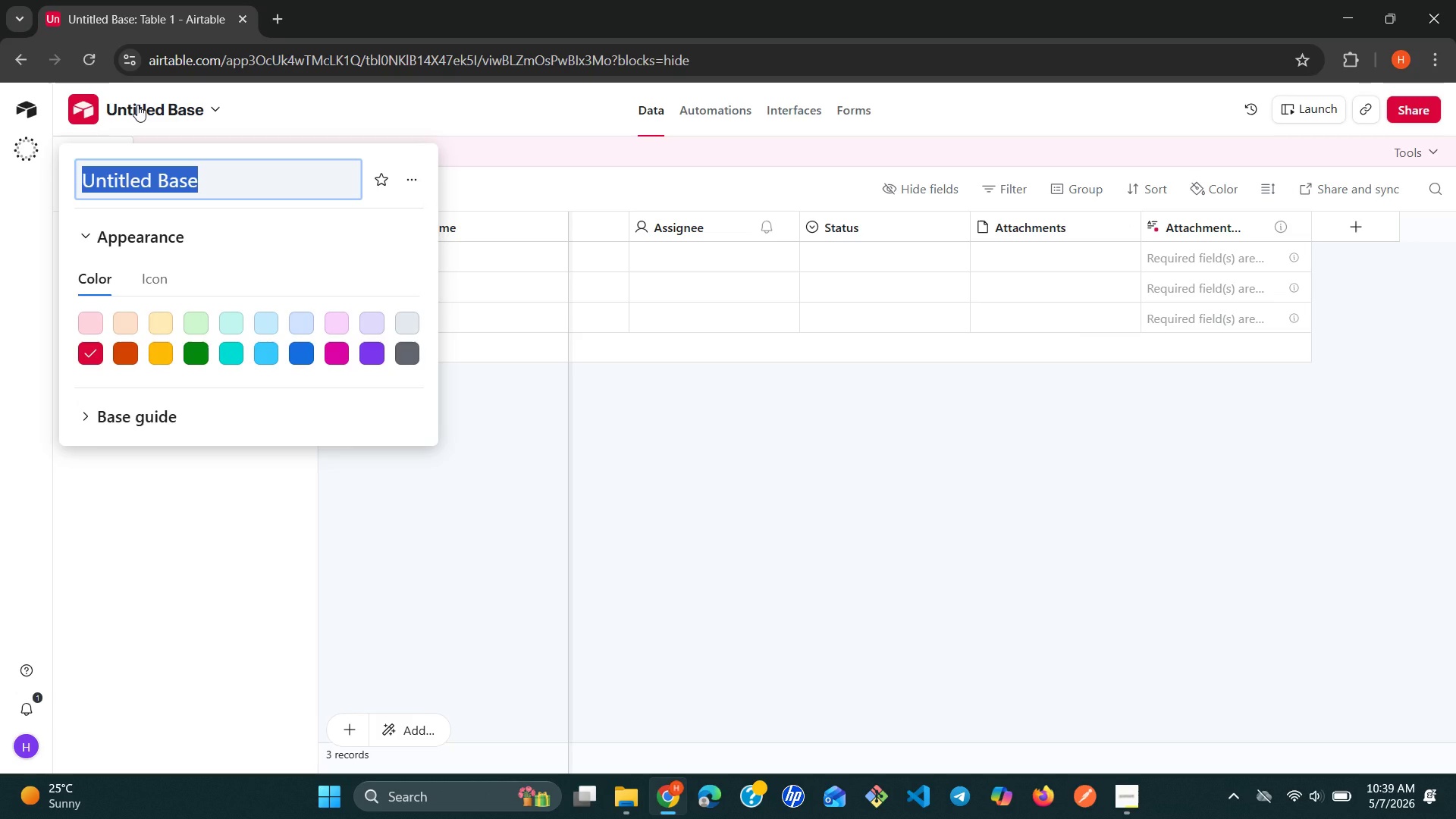 
key(Backspace)
 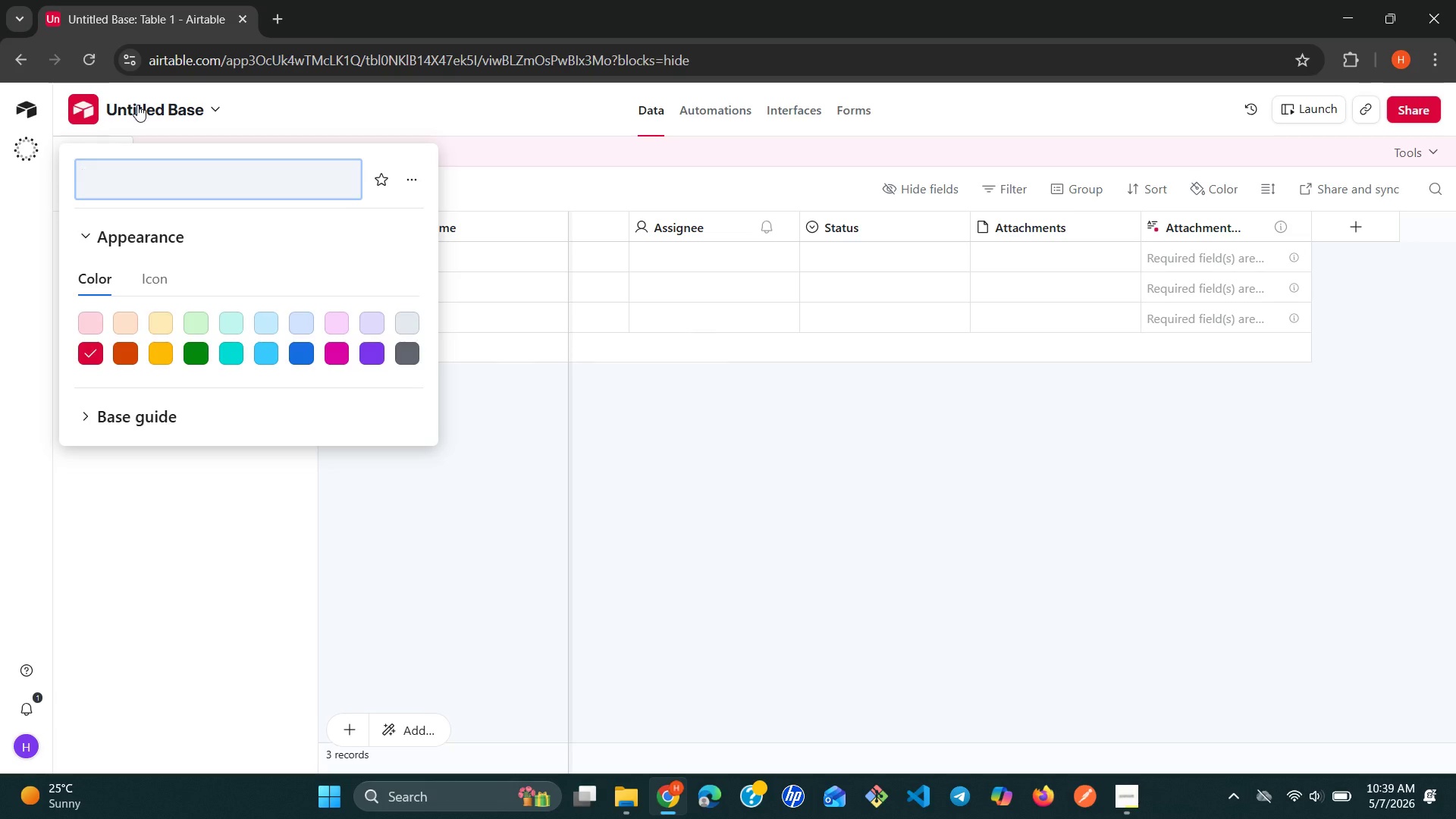 
type(hg)
key(Backspace)
key(Backspace)
 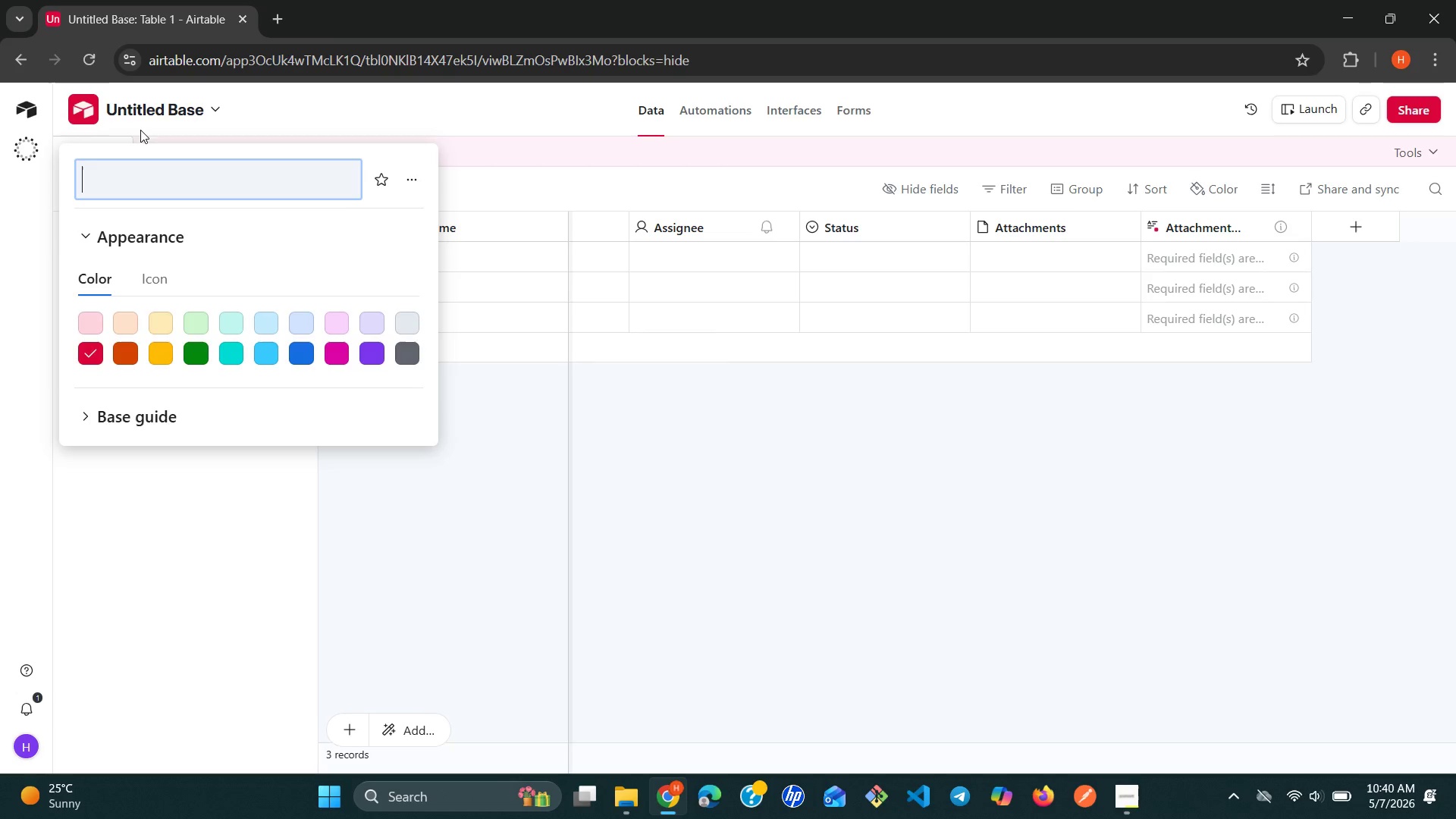 
hold_key(key=S, duration=0.31)
 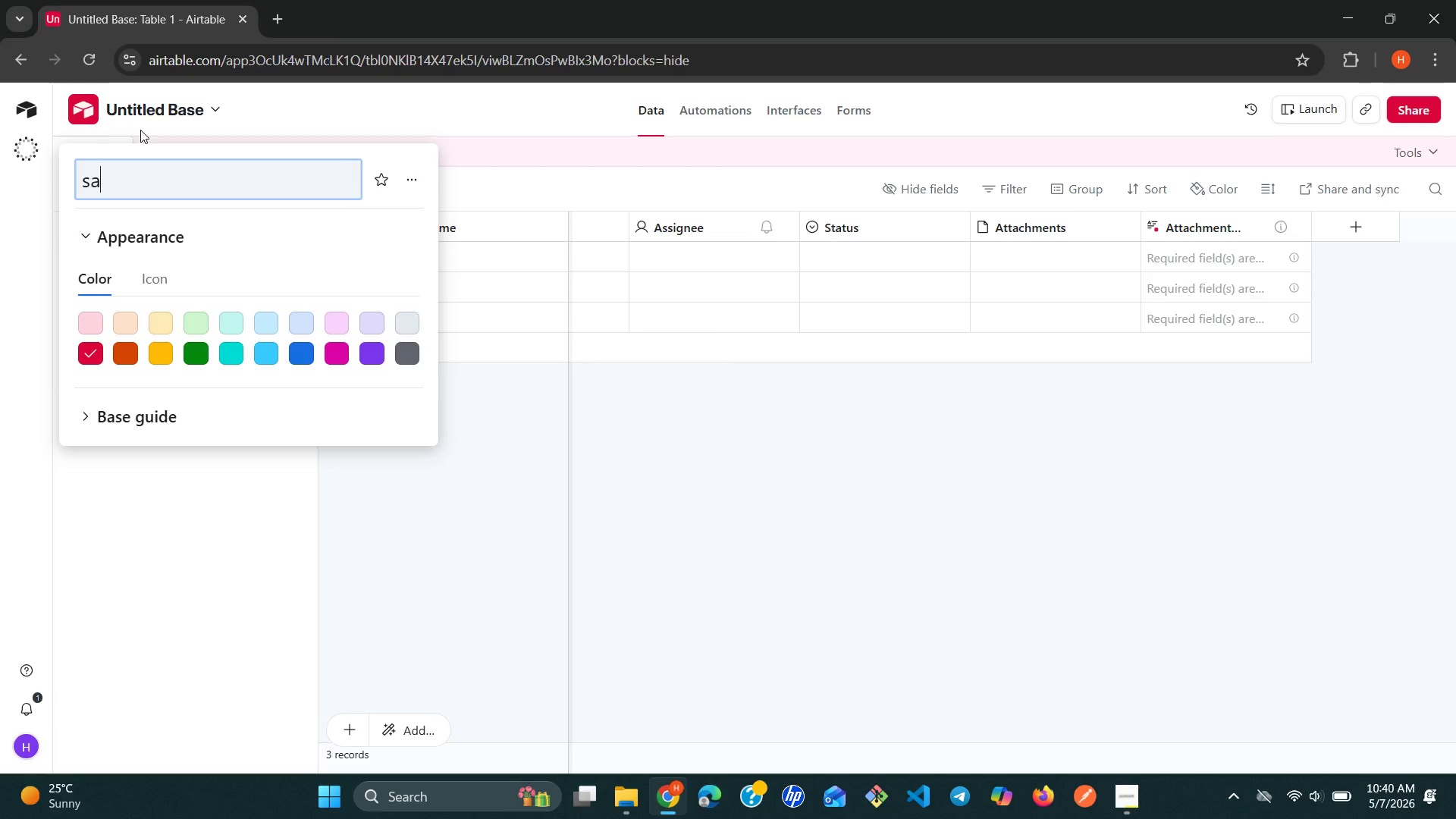 
type(avind)
key(Backspace)
key(Backspace)
key(Backspace)
key(Backspace)
key(Backspace)
key(Backspace)
 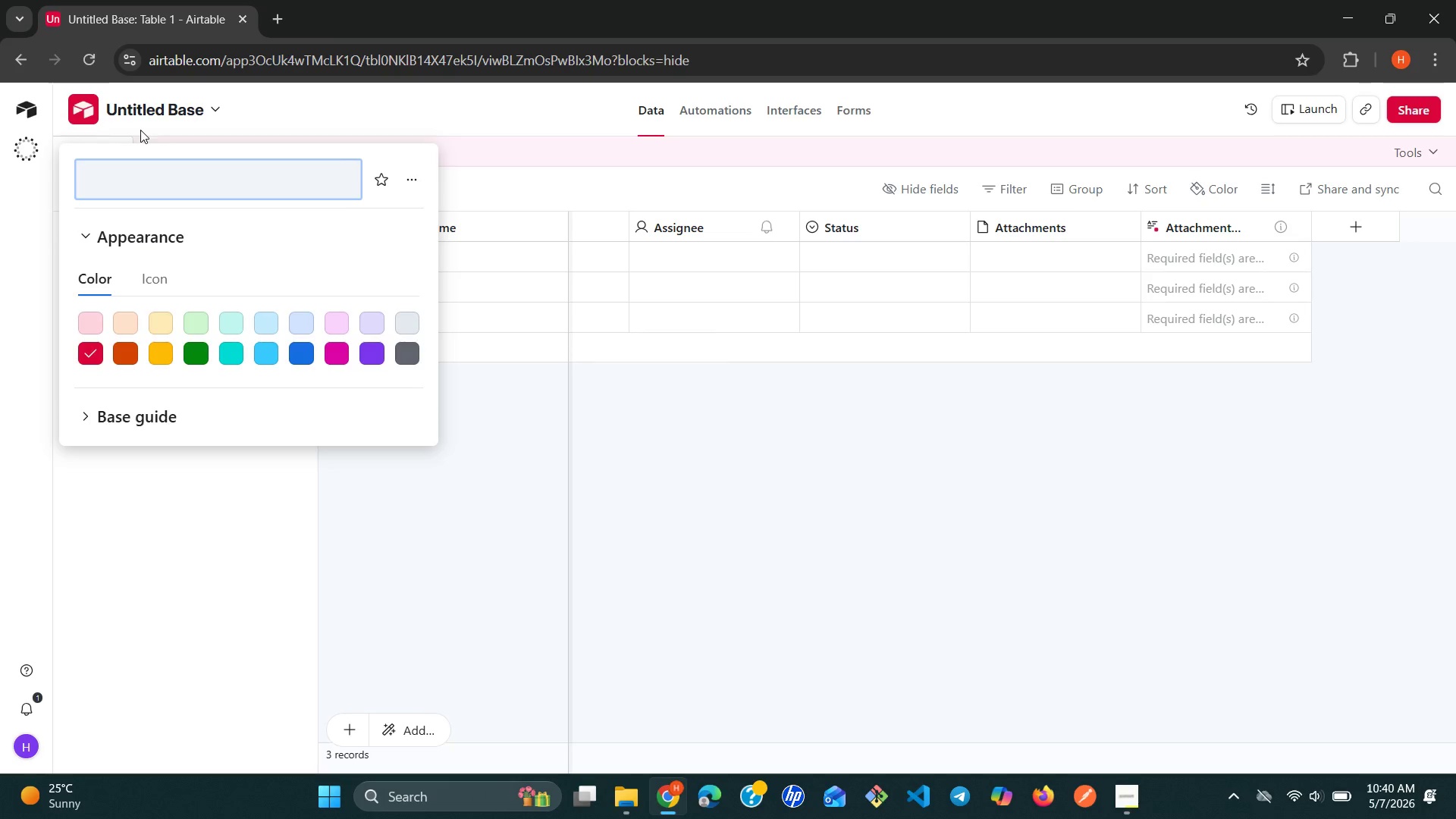 
hold_key(key=ShiftLeft, duration=0.33)
 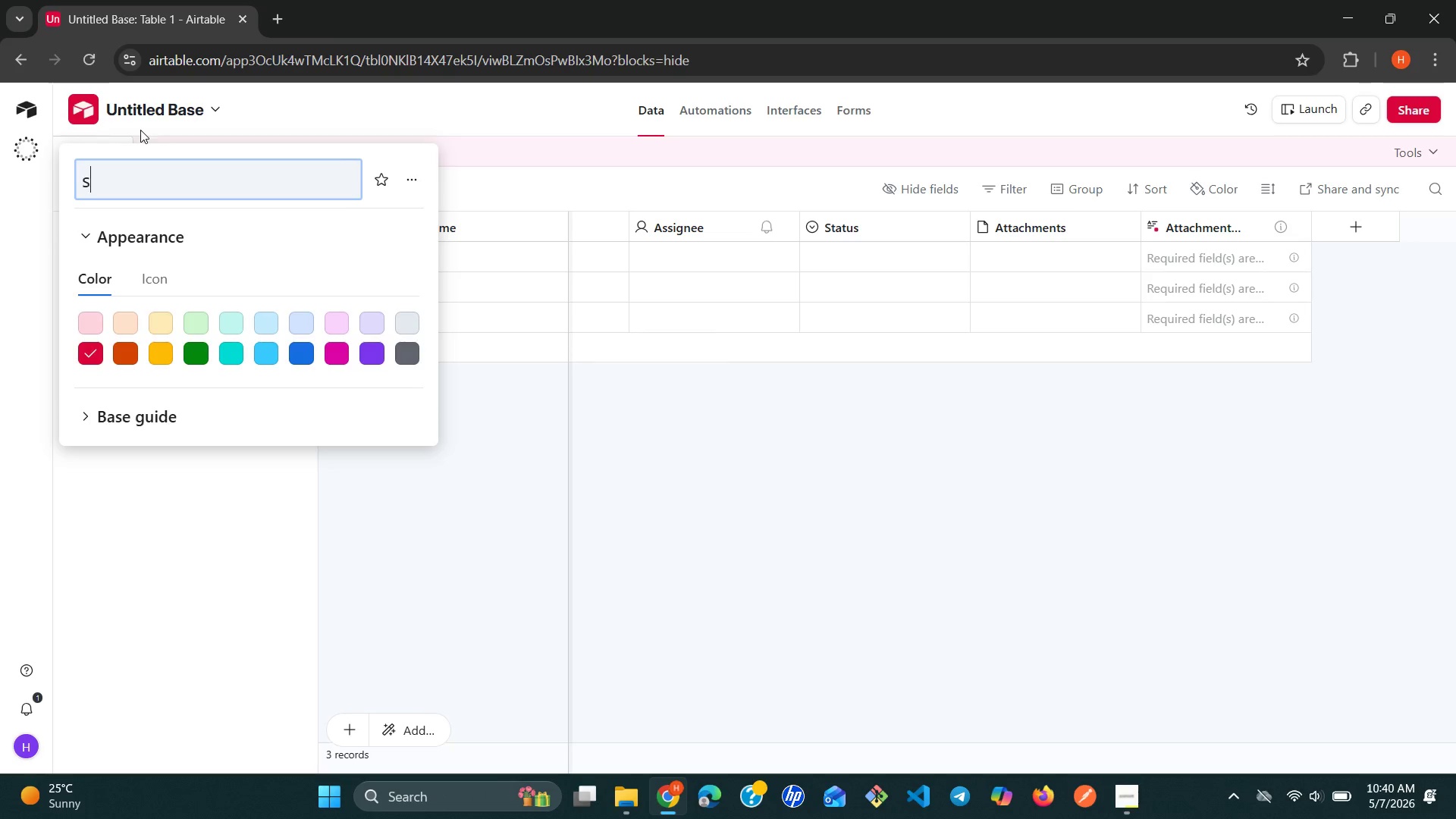 
key(S)
 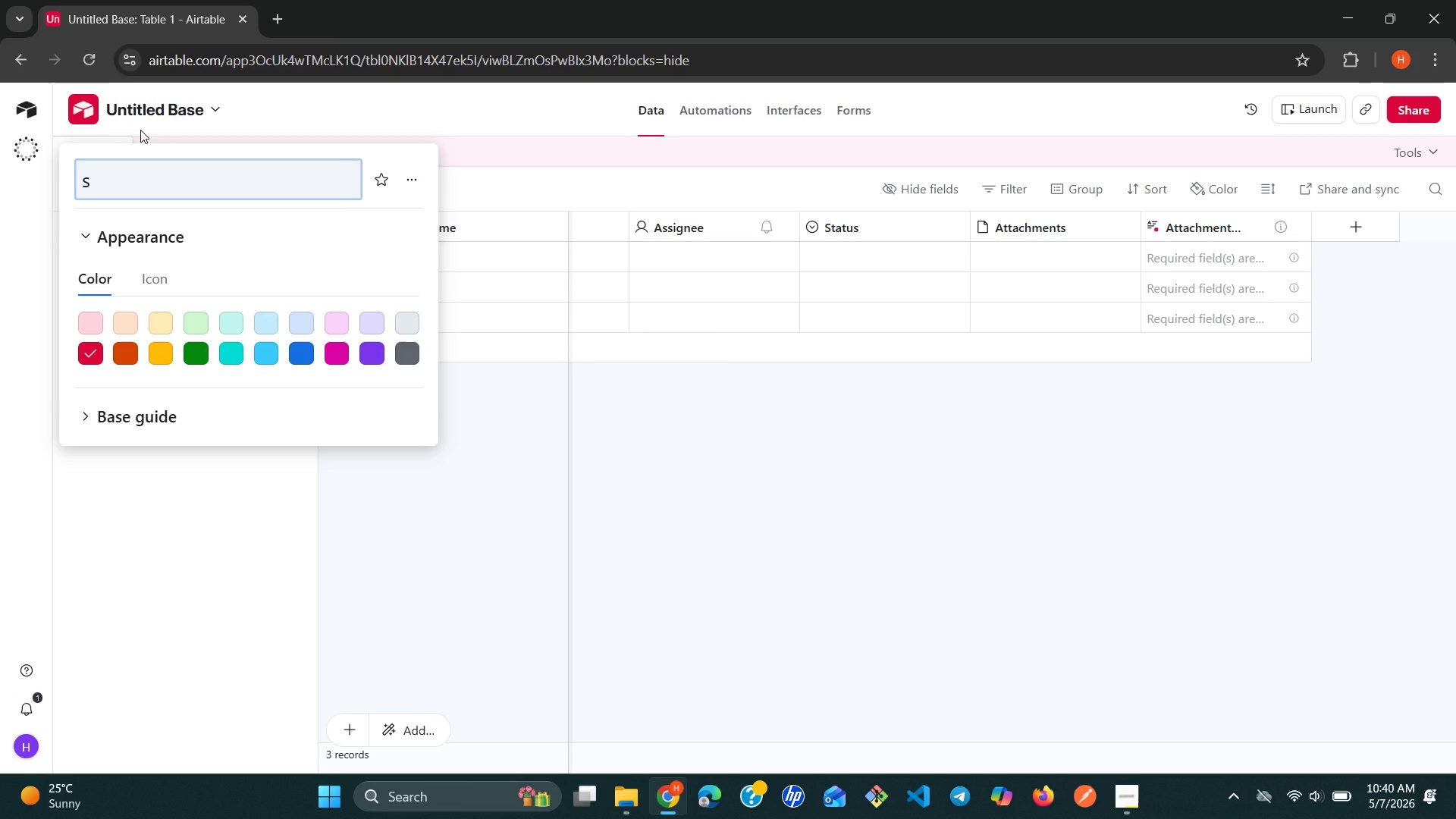 
key(Backspace)
 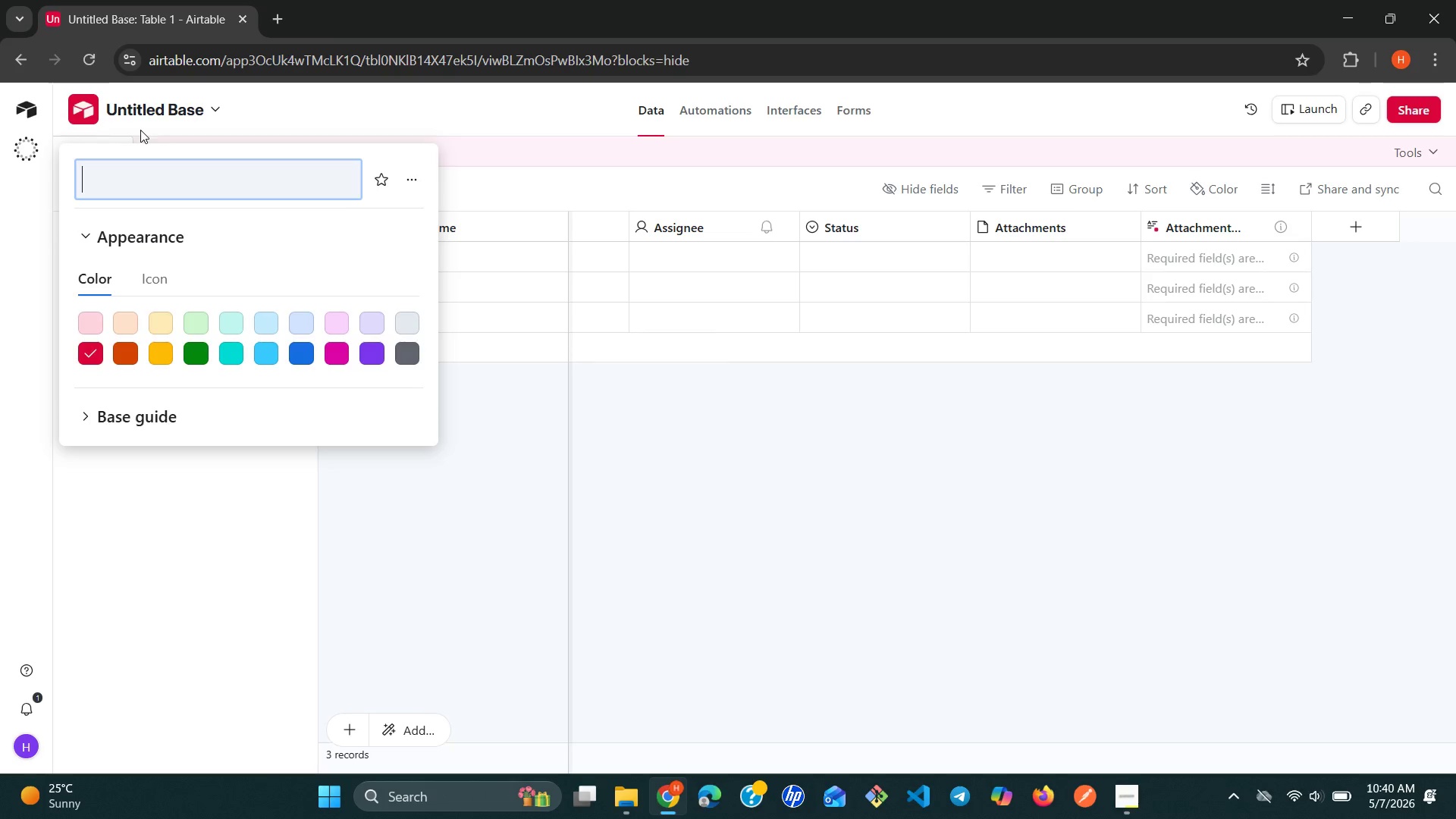 
key(Shift+S)
 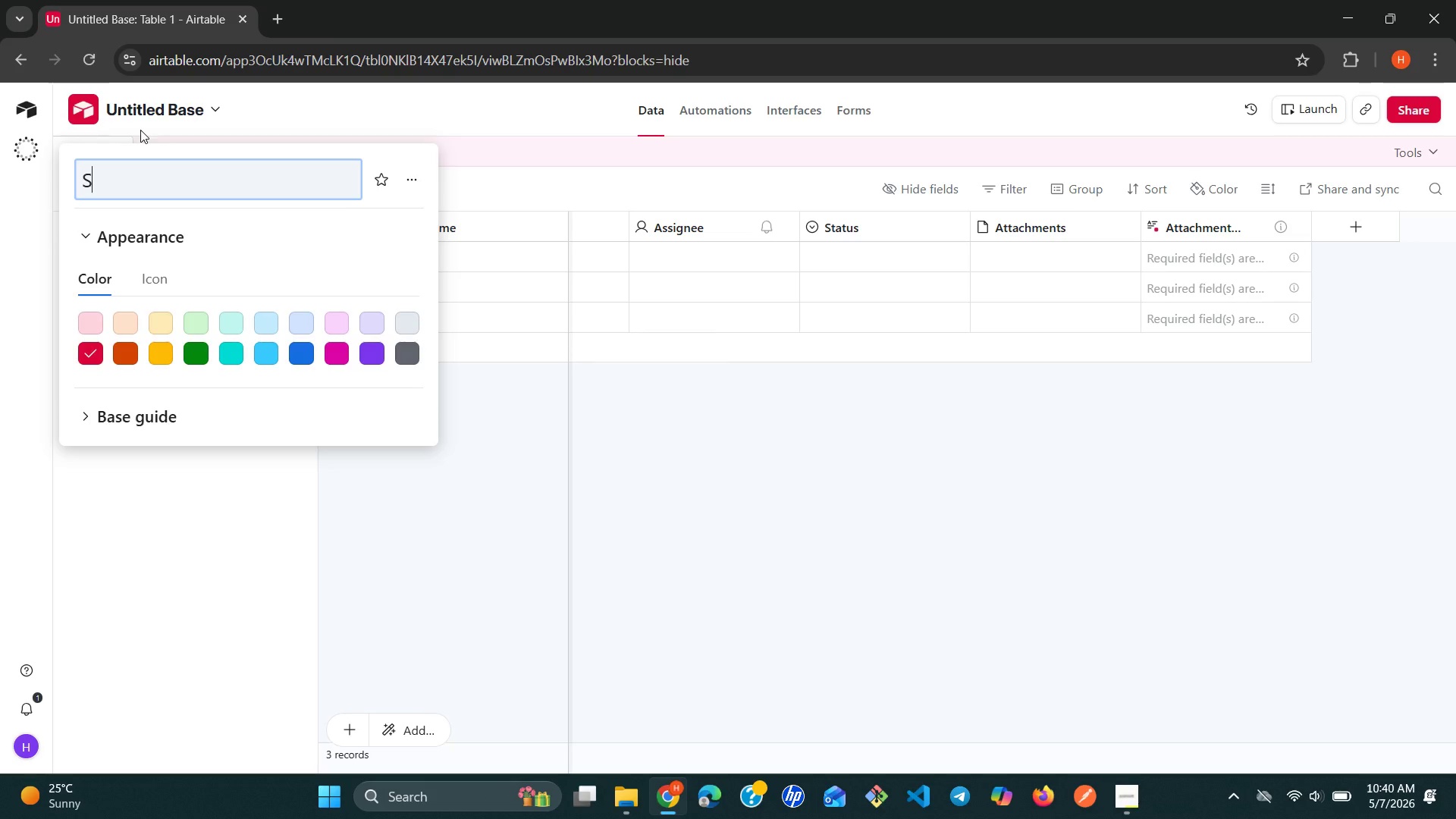 
key(Backspace)
 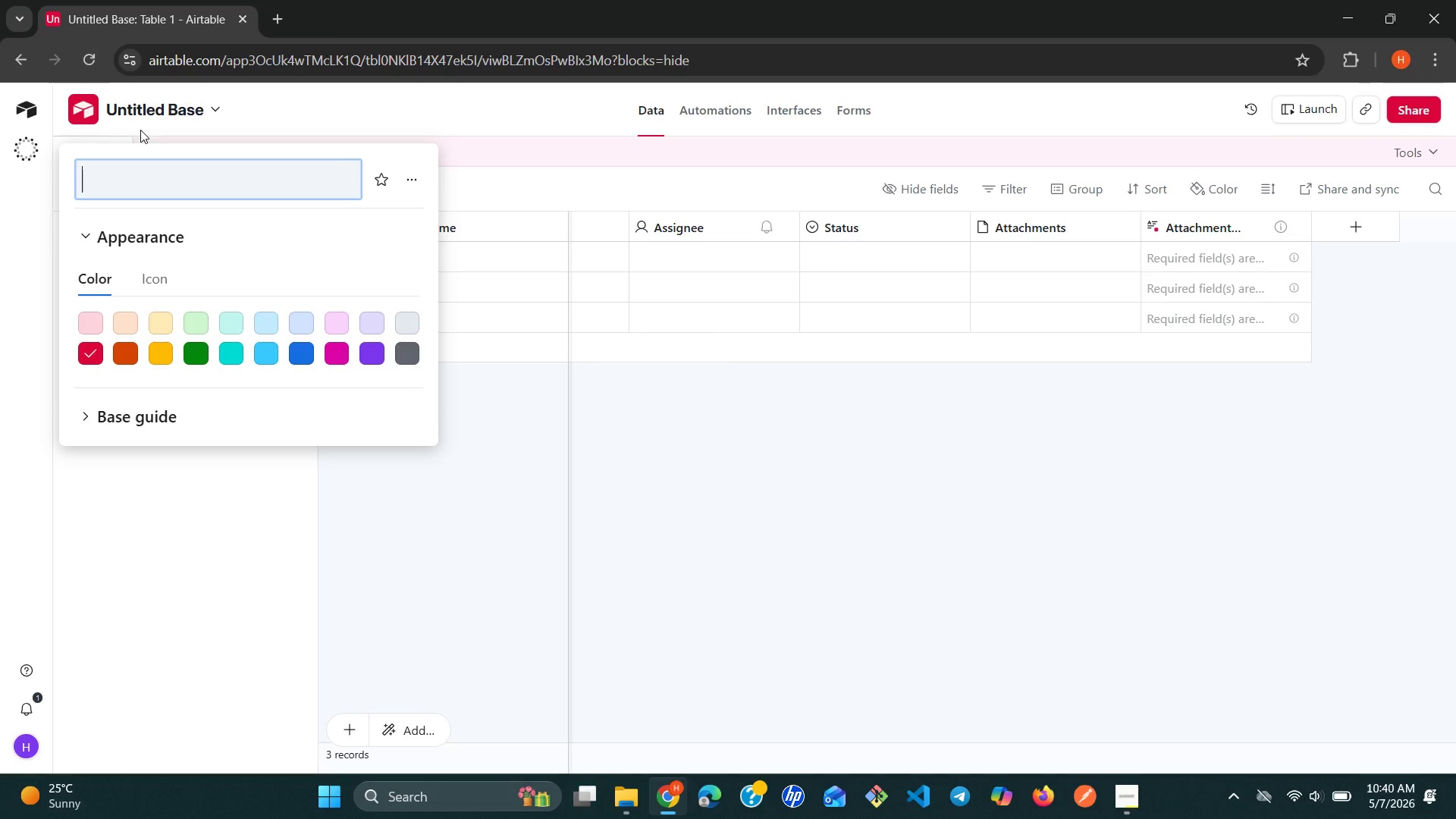 
key(Shift+H)
 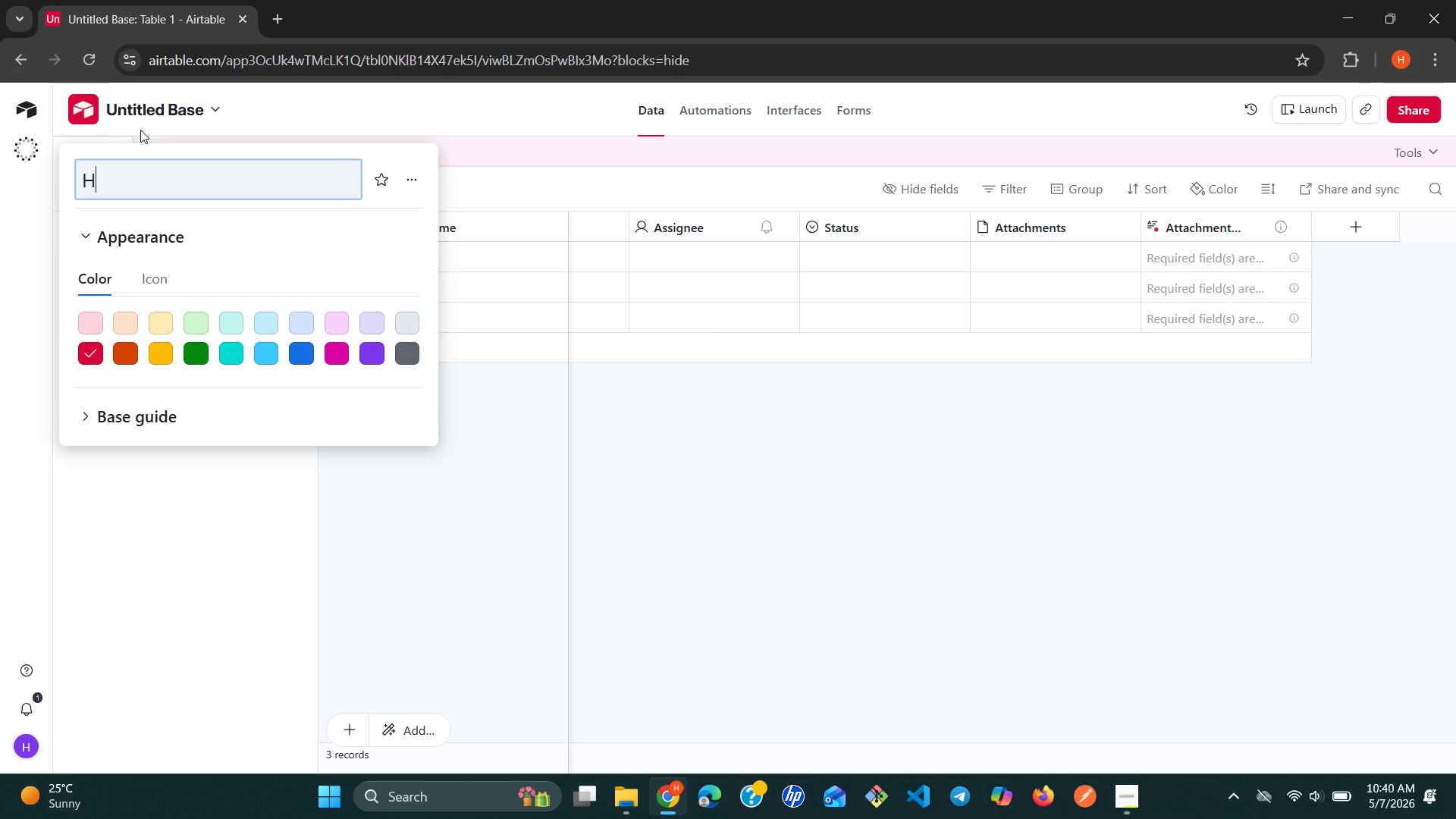 
wait(9.62)
 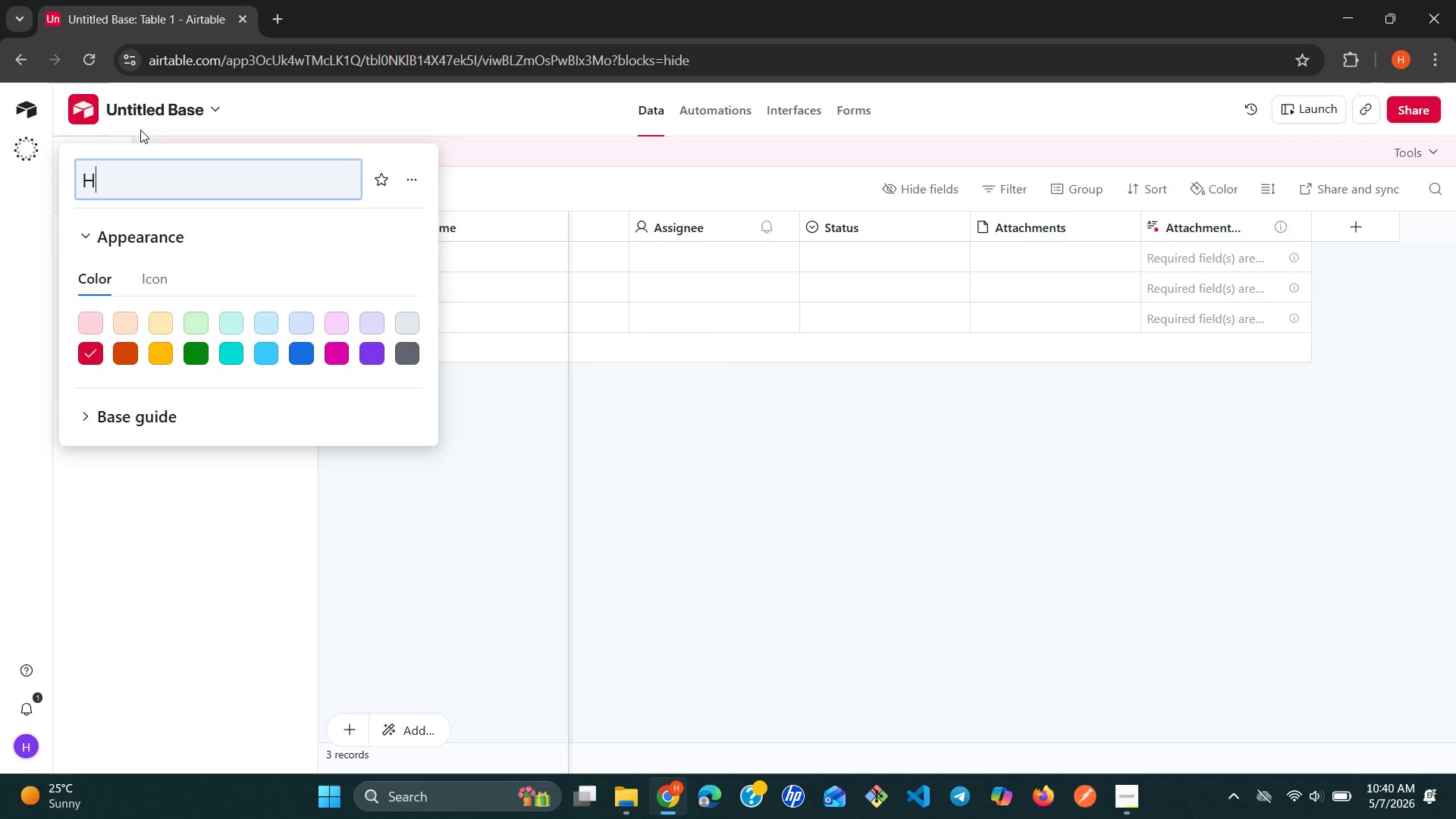 
type(arbor and vine )
 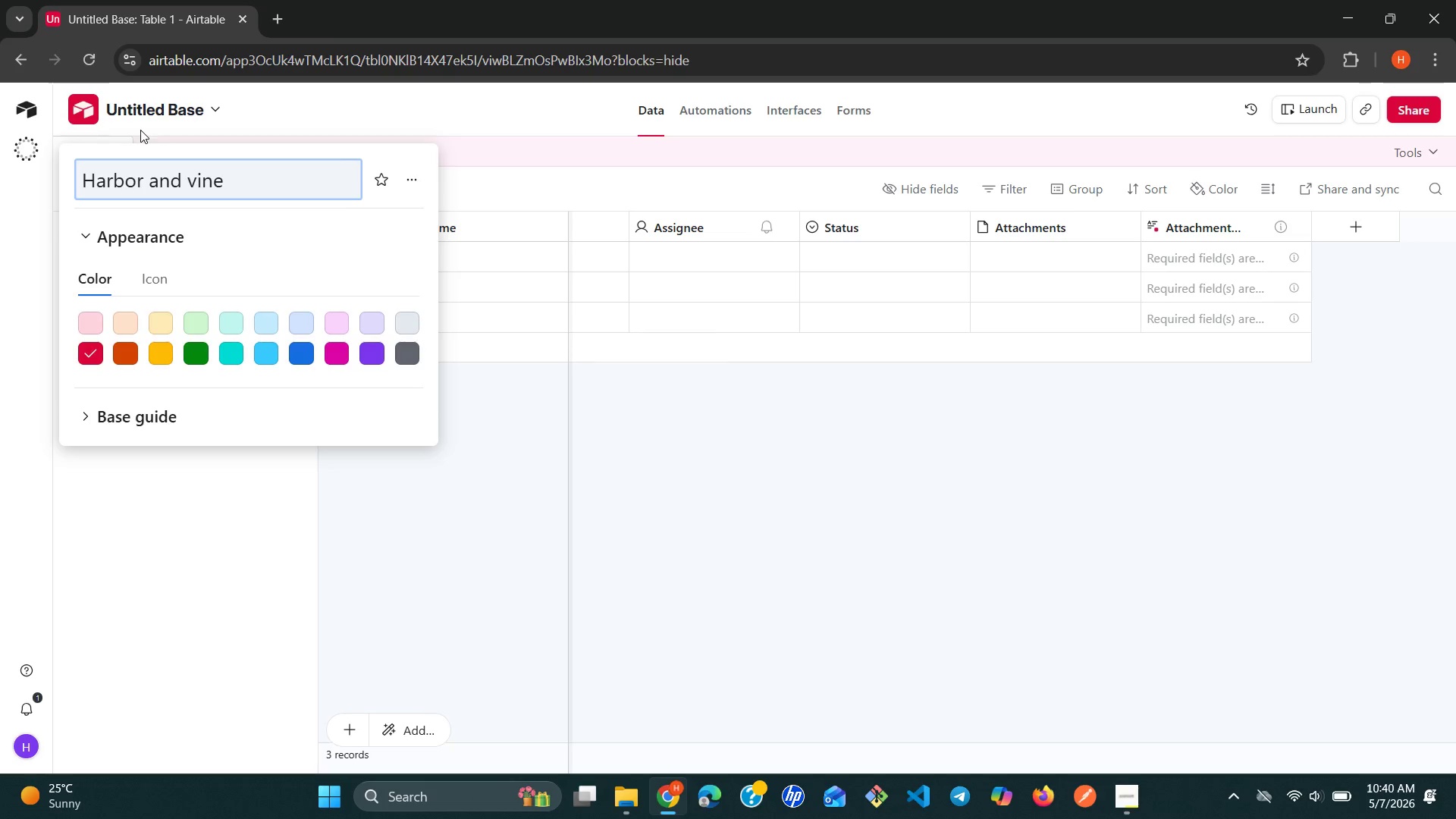 
key(ArrowLeft)
 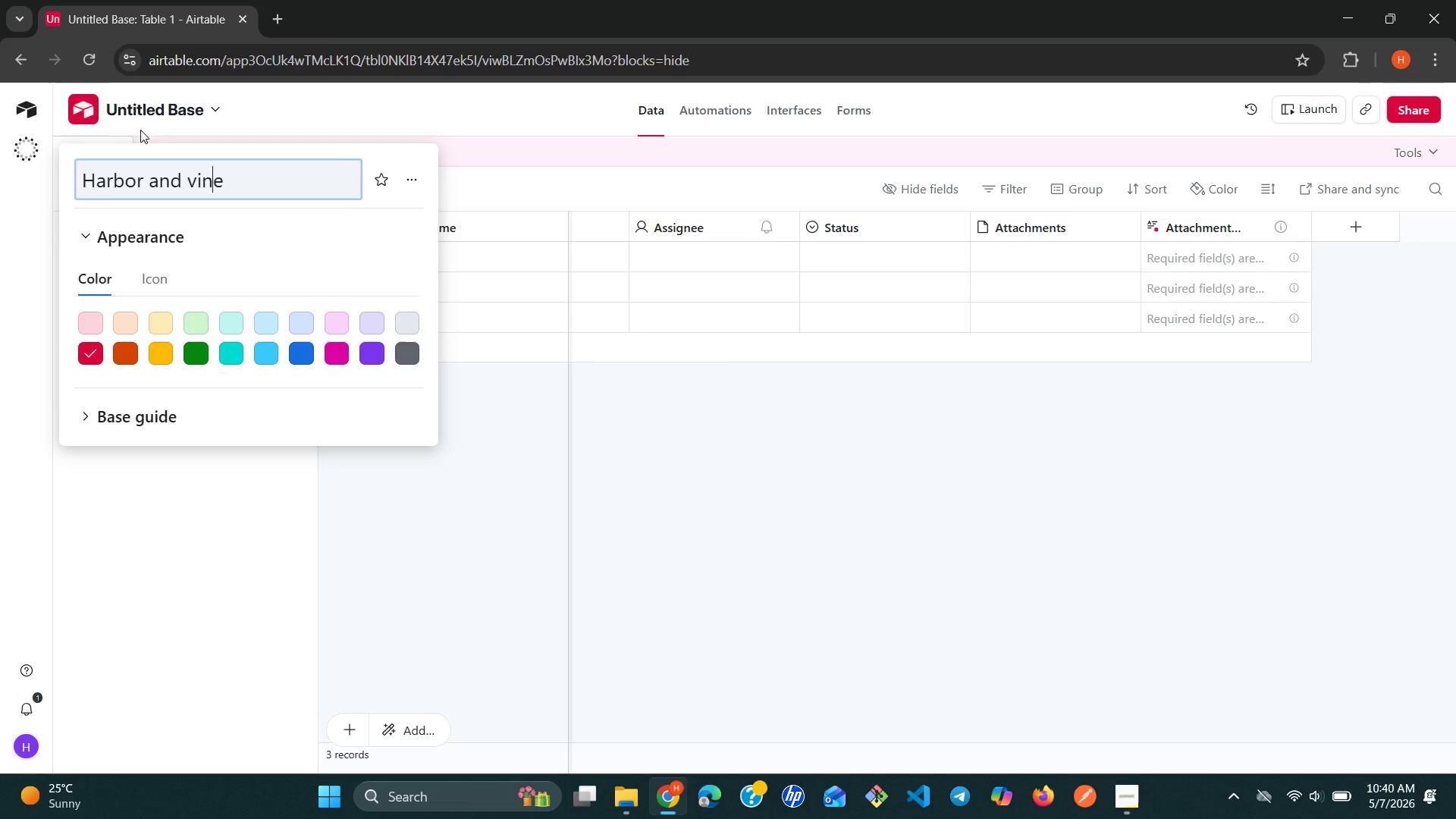 
key(ArrowLeft)
 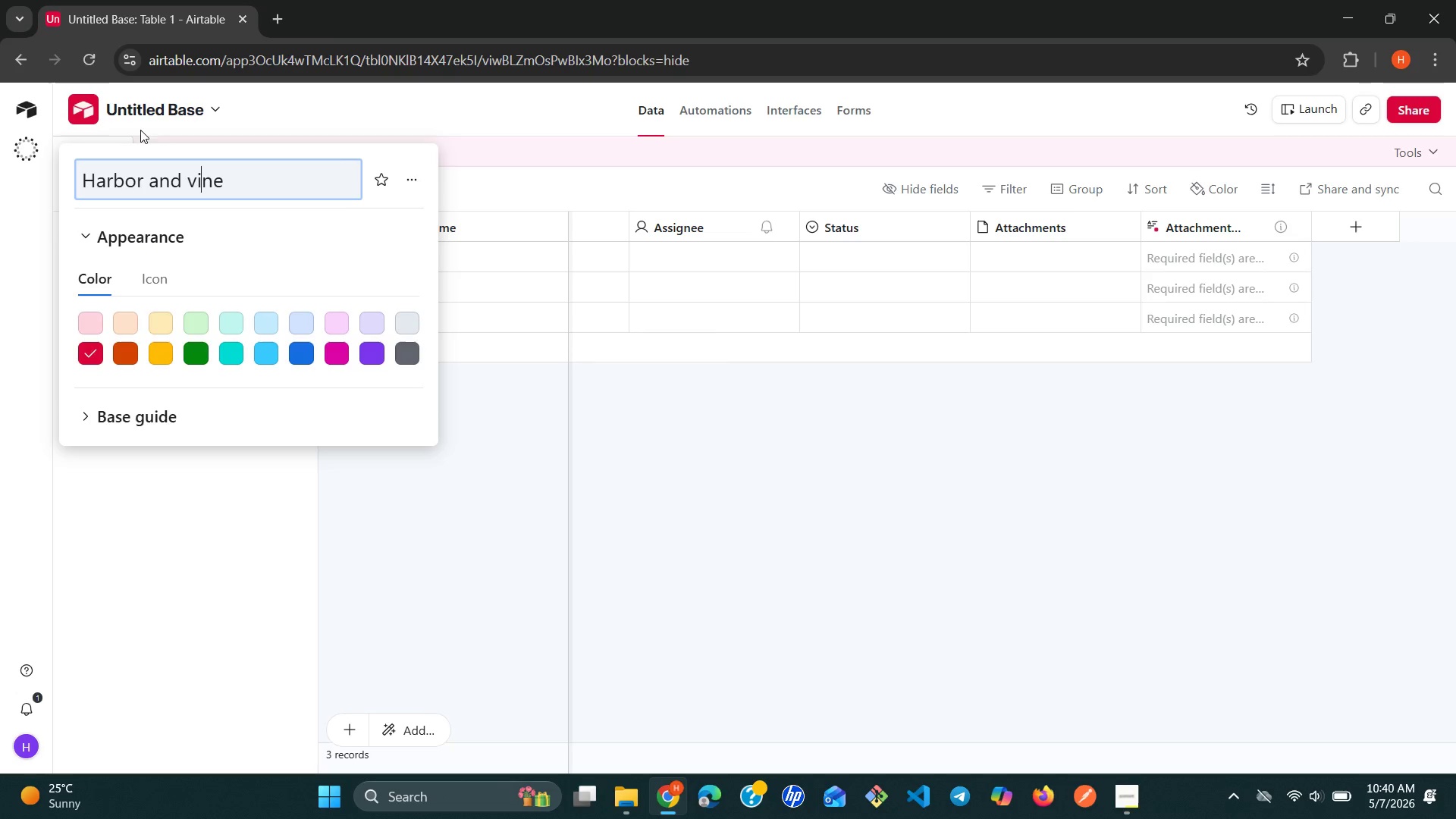 
key(ArrowLeft)
 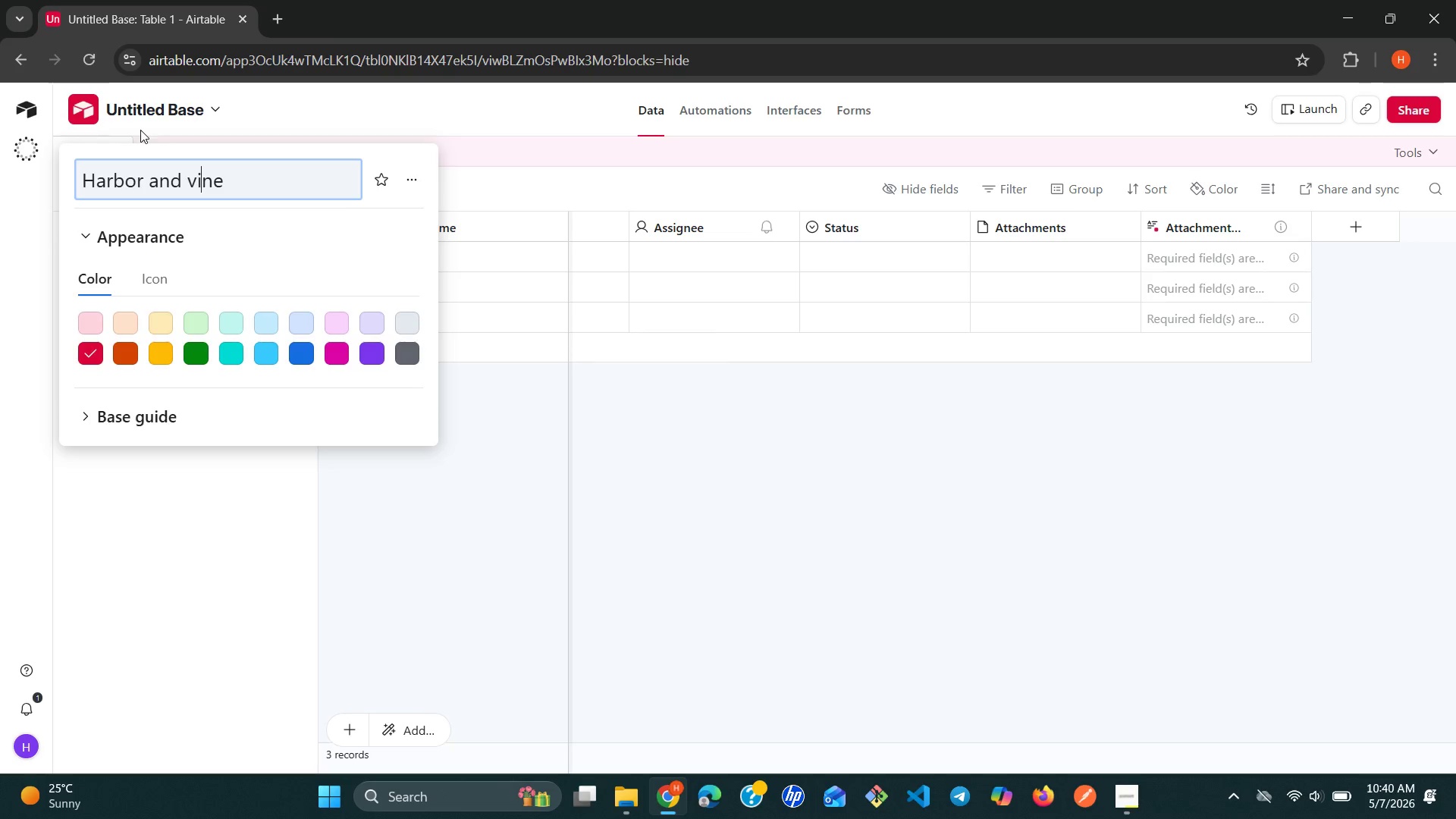 
key(ArrowLeft)
 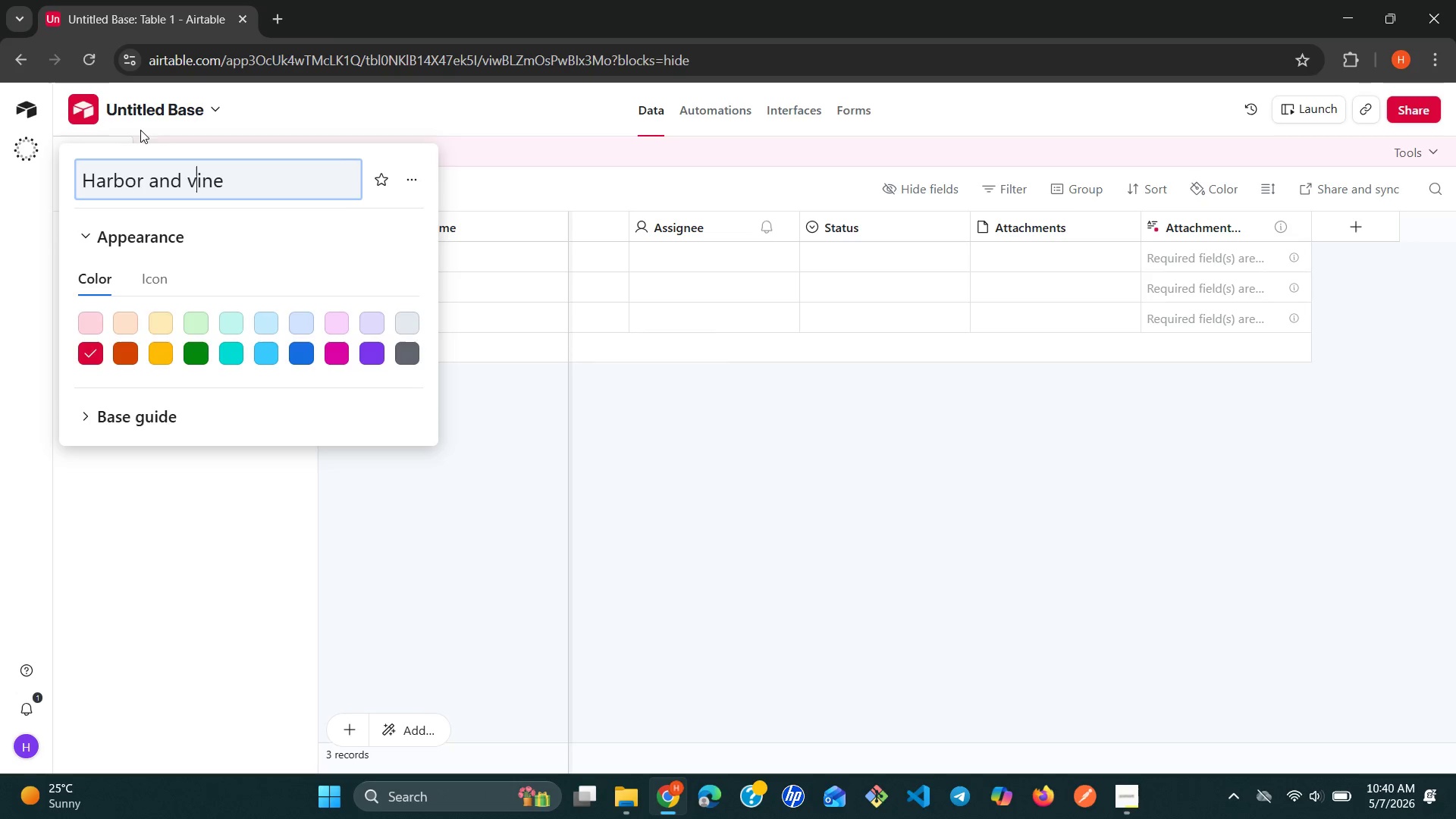 
key(Backspace)
 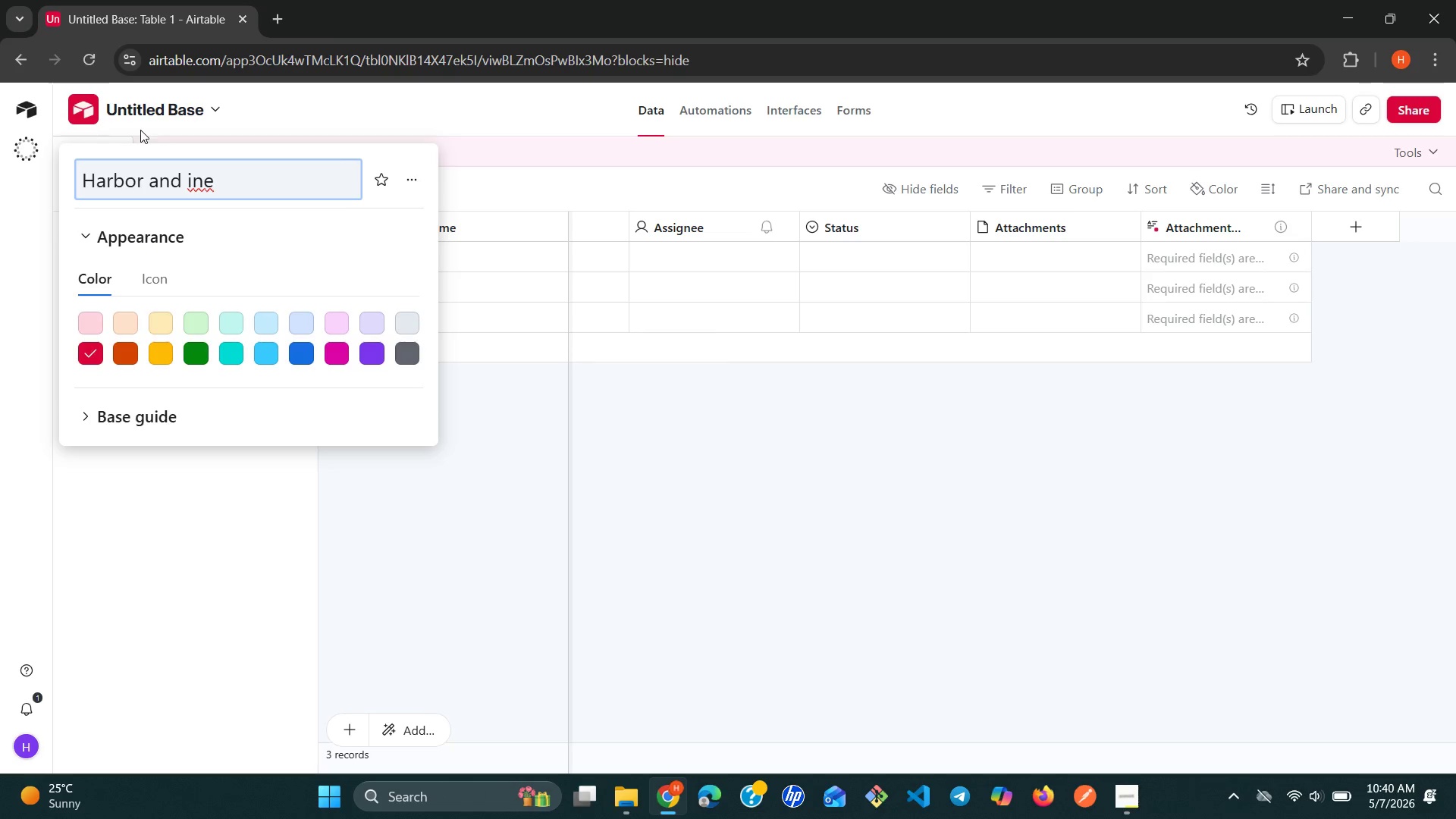 
key(Shift+V)
 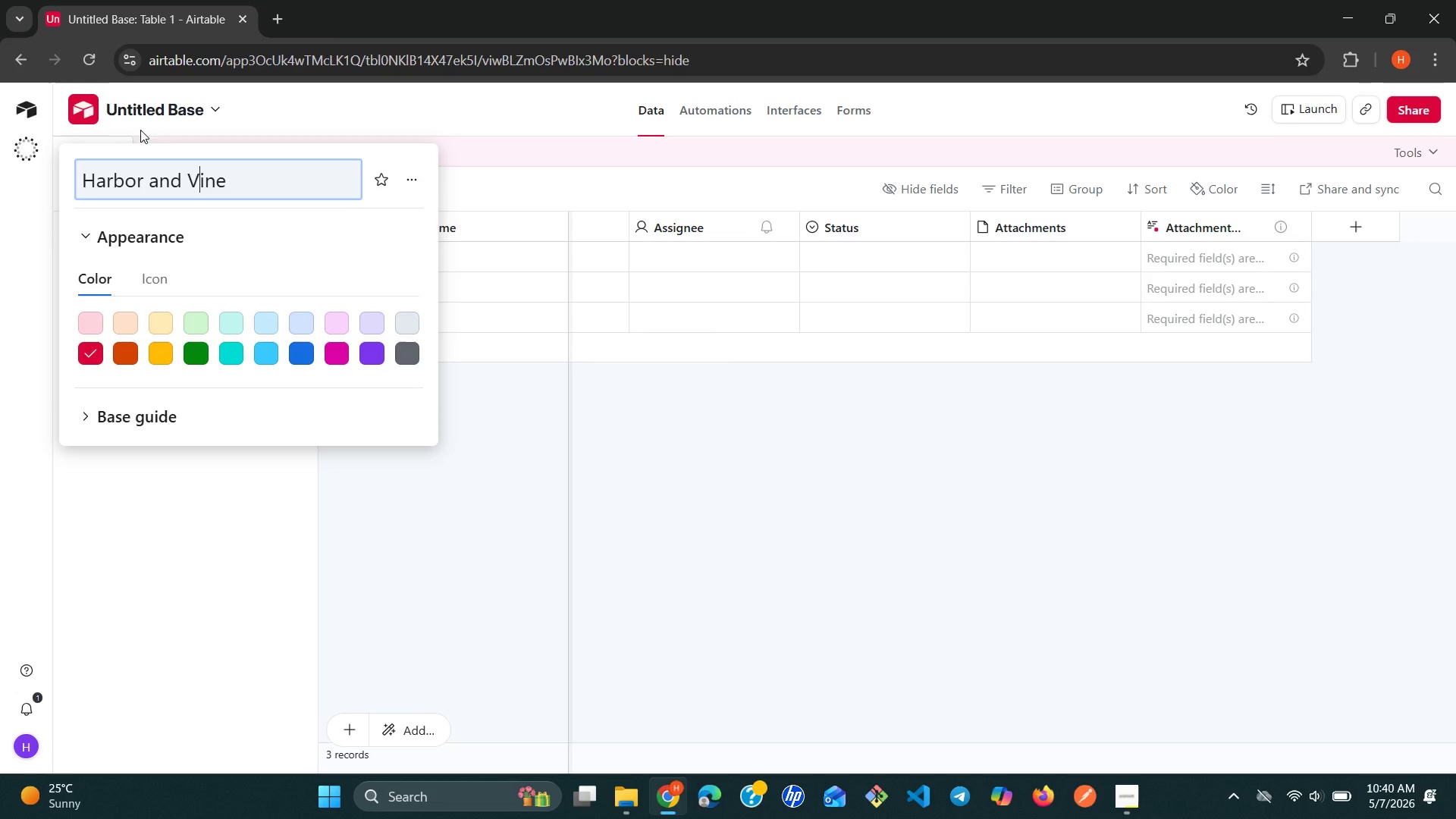 
key(ArrowRight)
 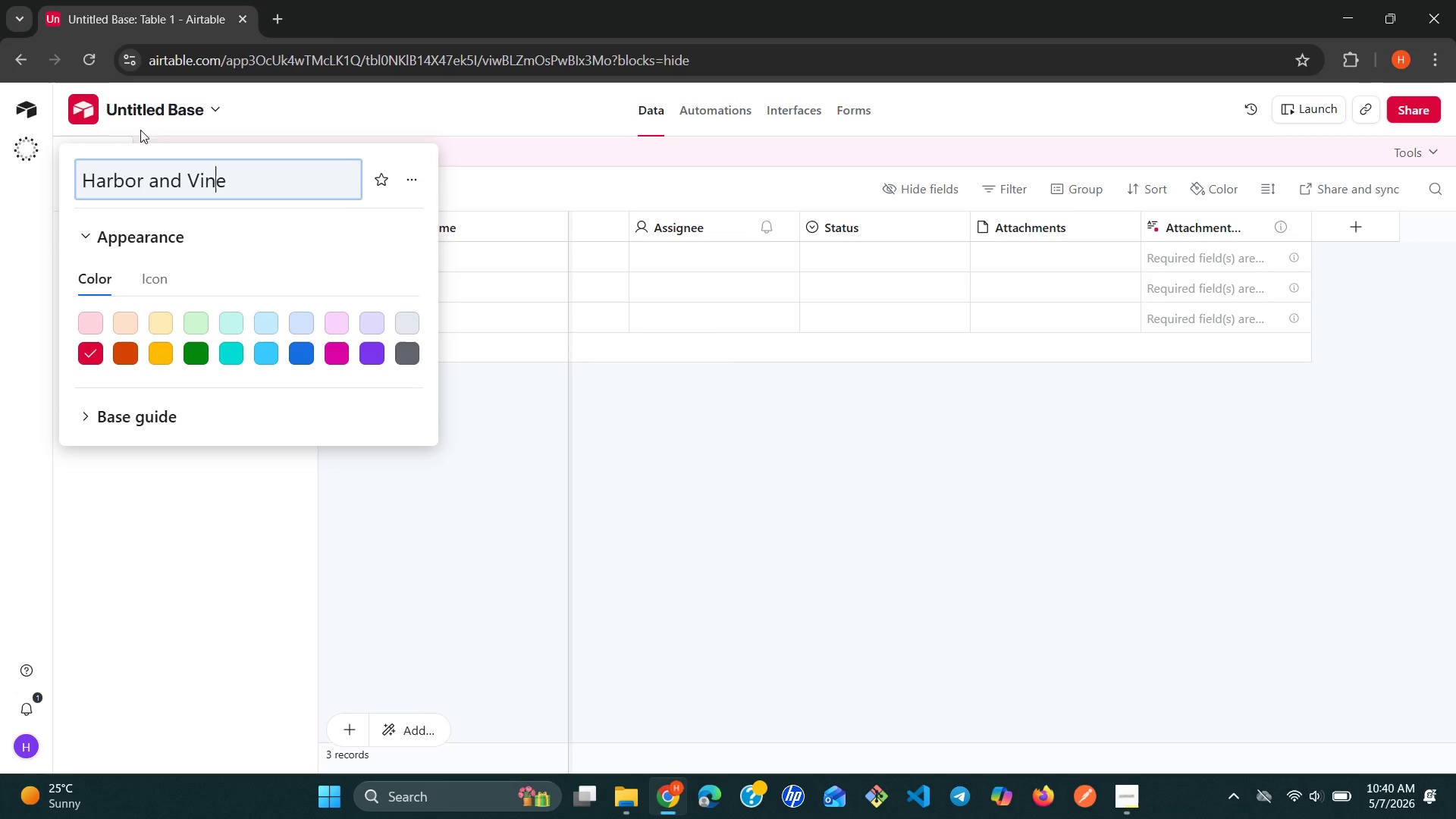 
key(ArrowRight)
 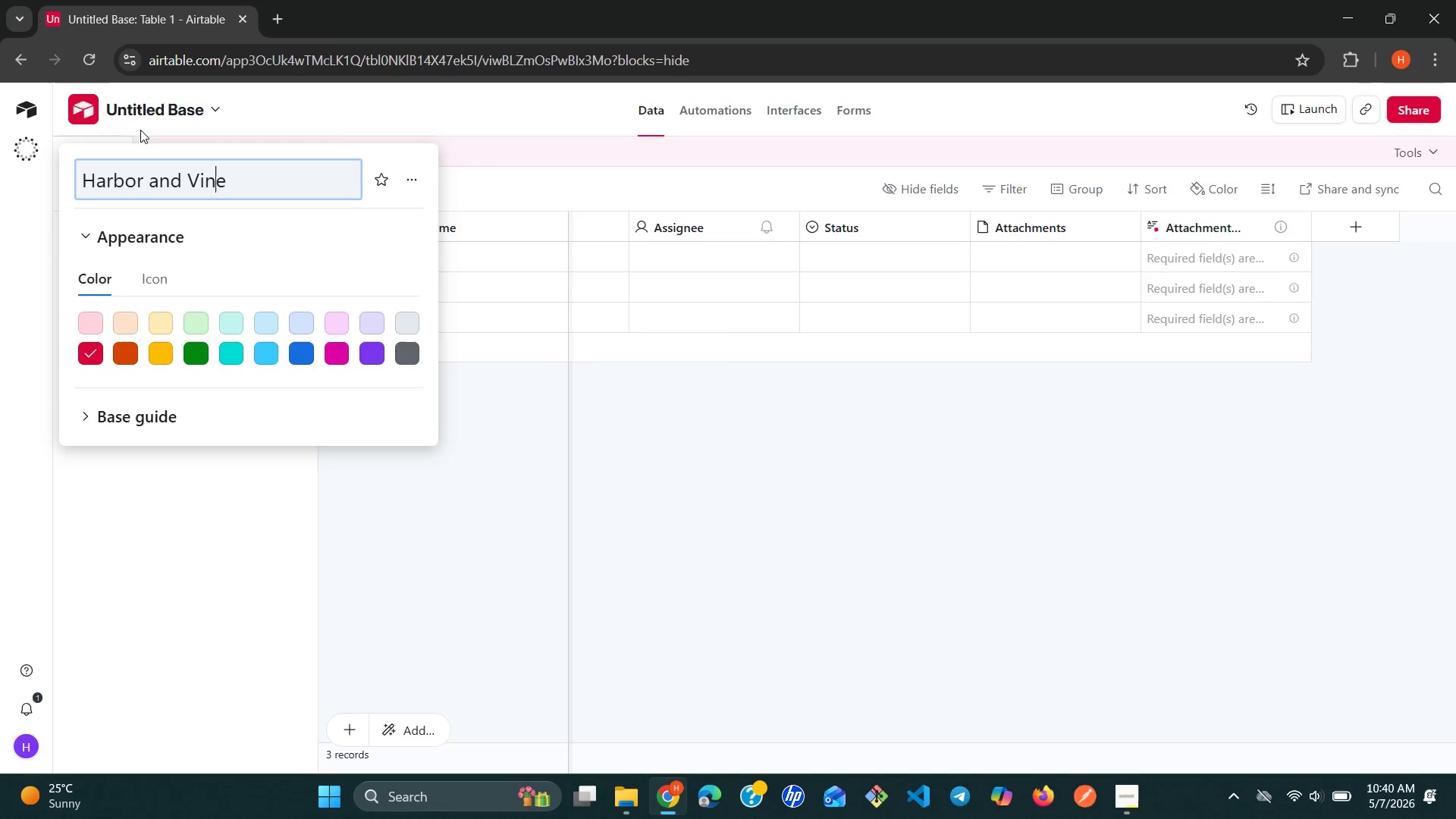 
key(ArrowRight)
 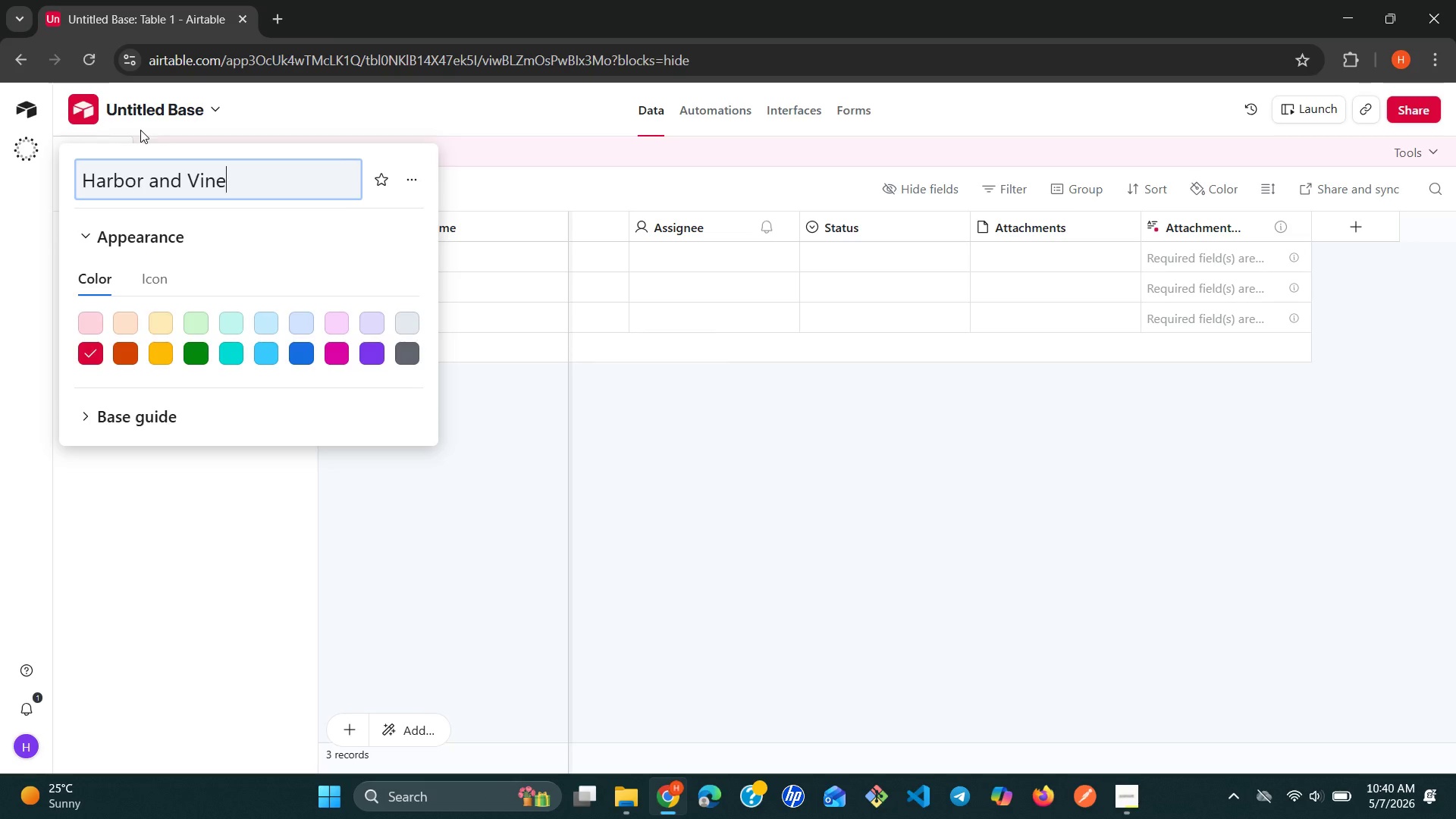 
type( _)
key(Backspace)
type(-Se)
 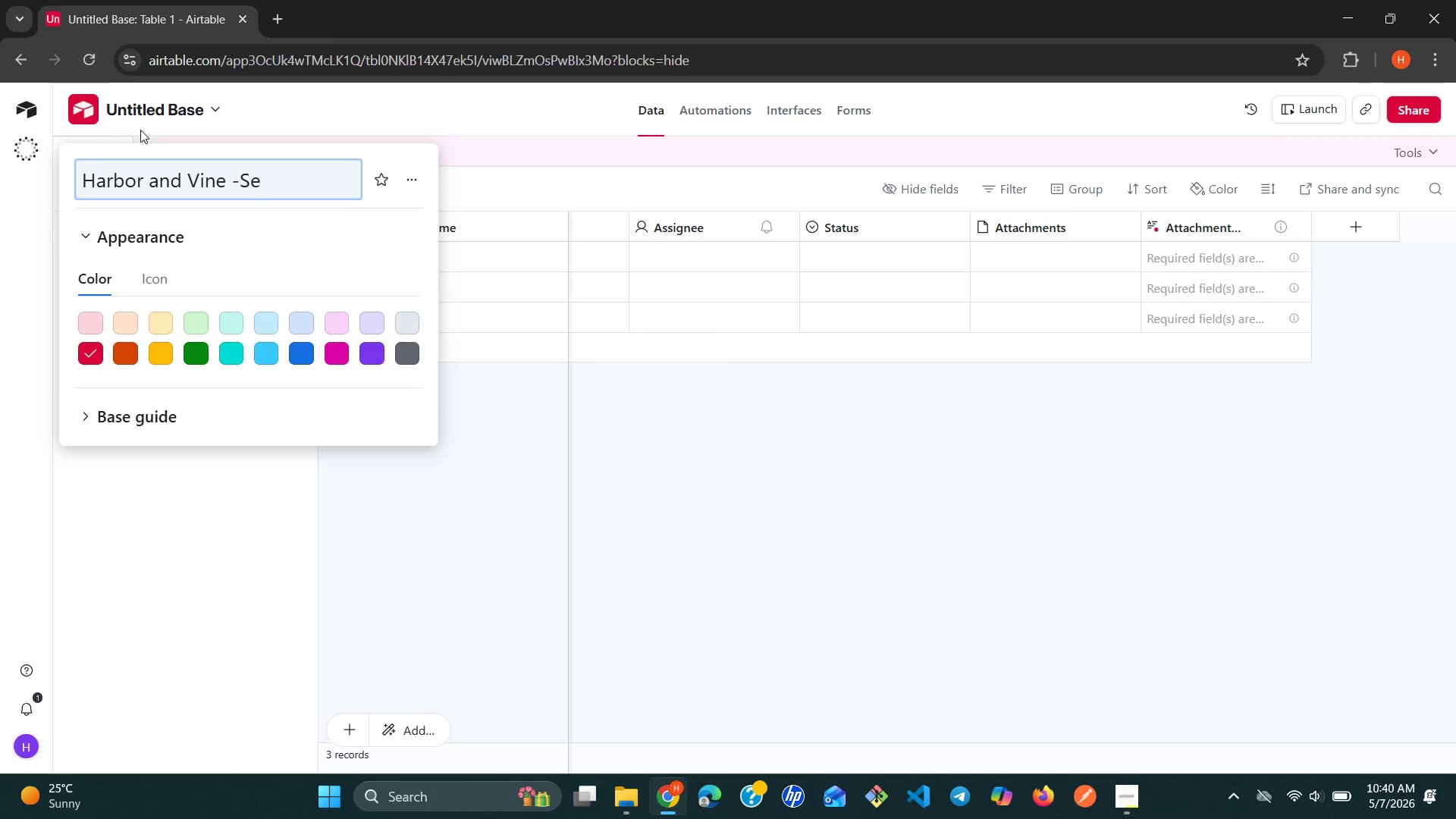 
type(asonal)
 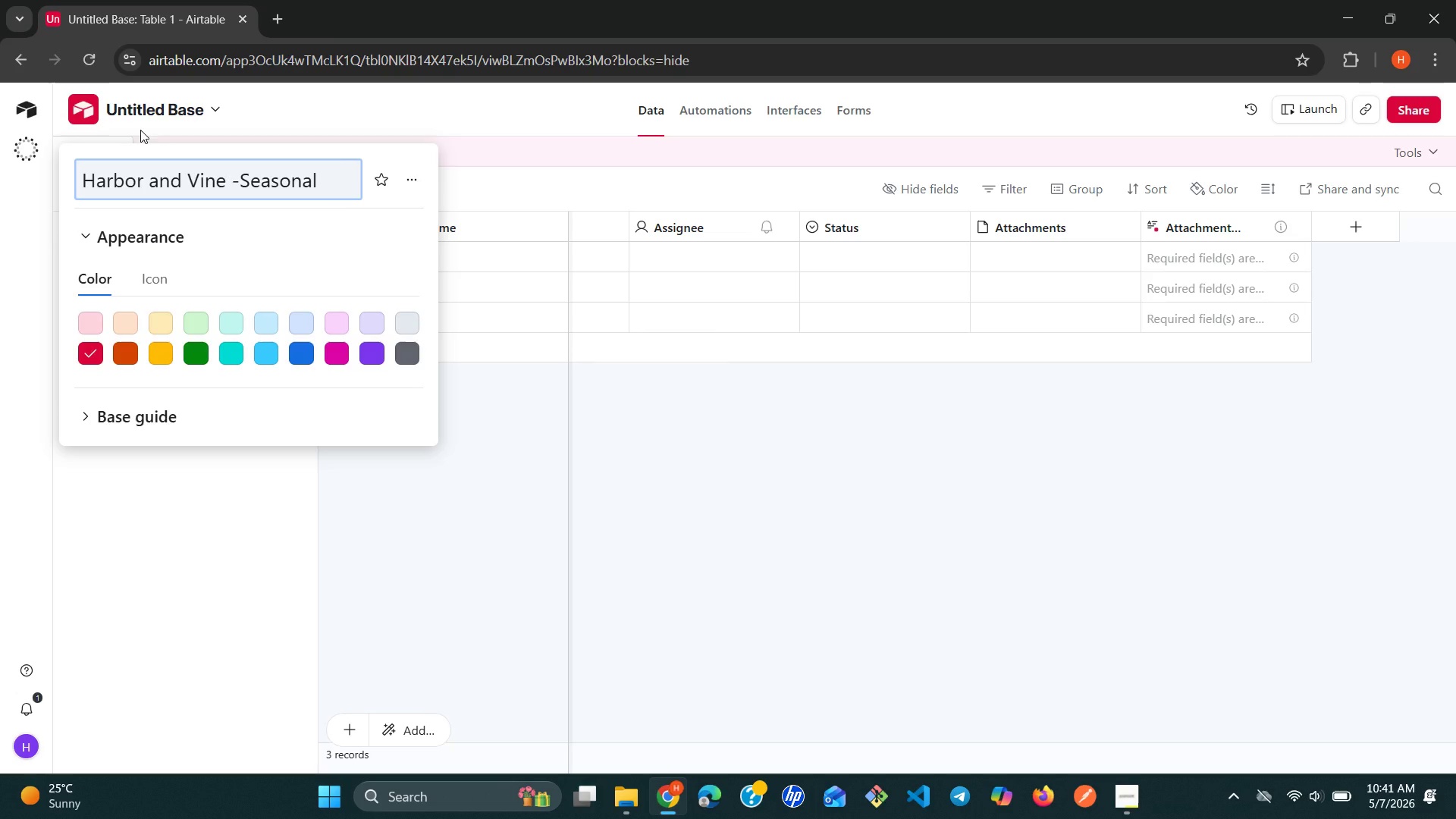 
type( Capacity)
 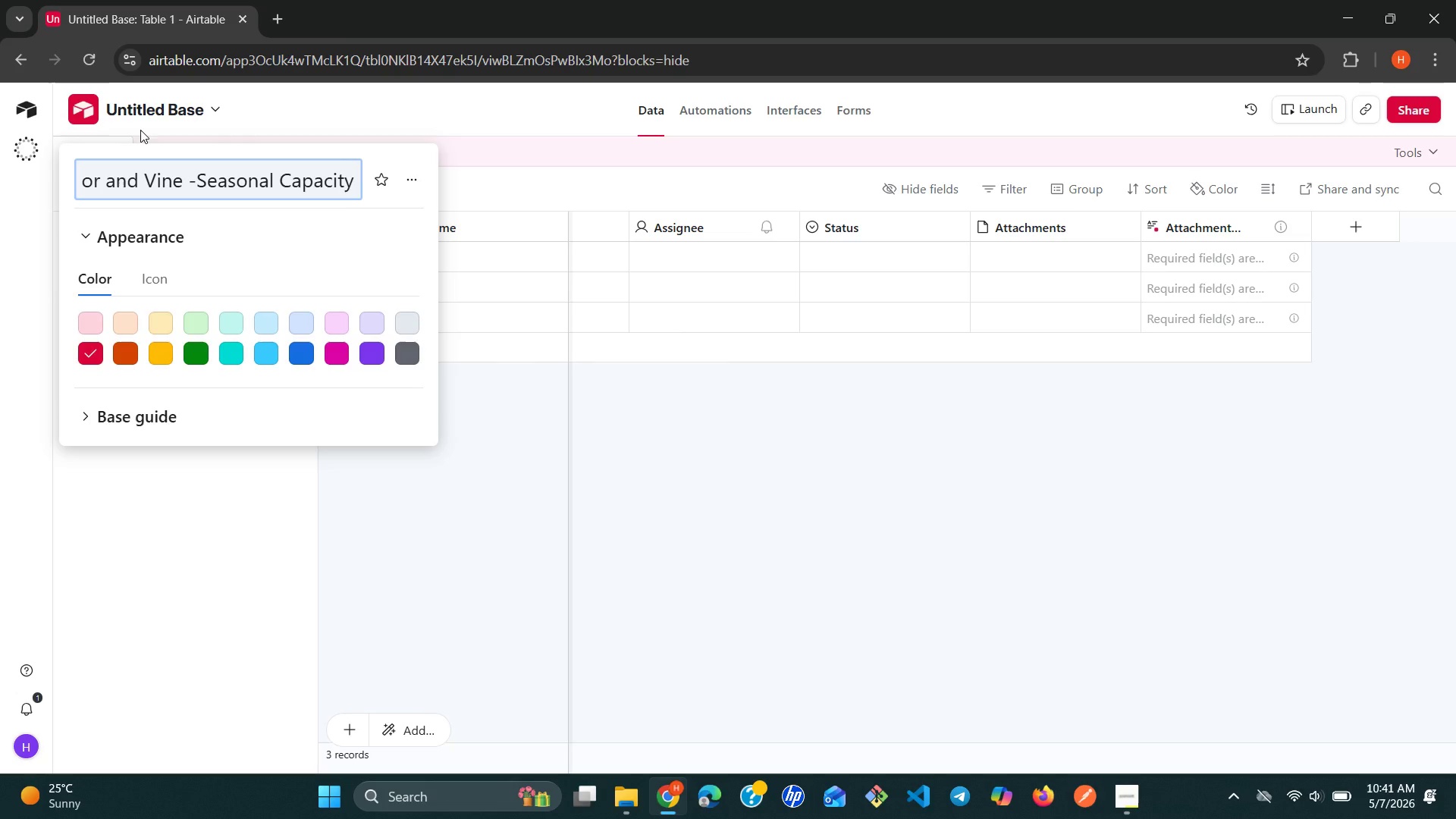 
wait(5.48)
 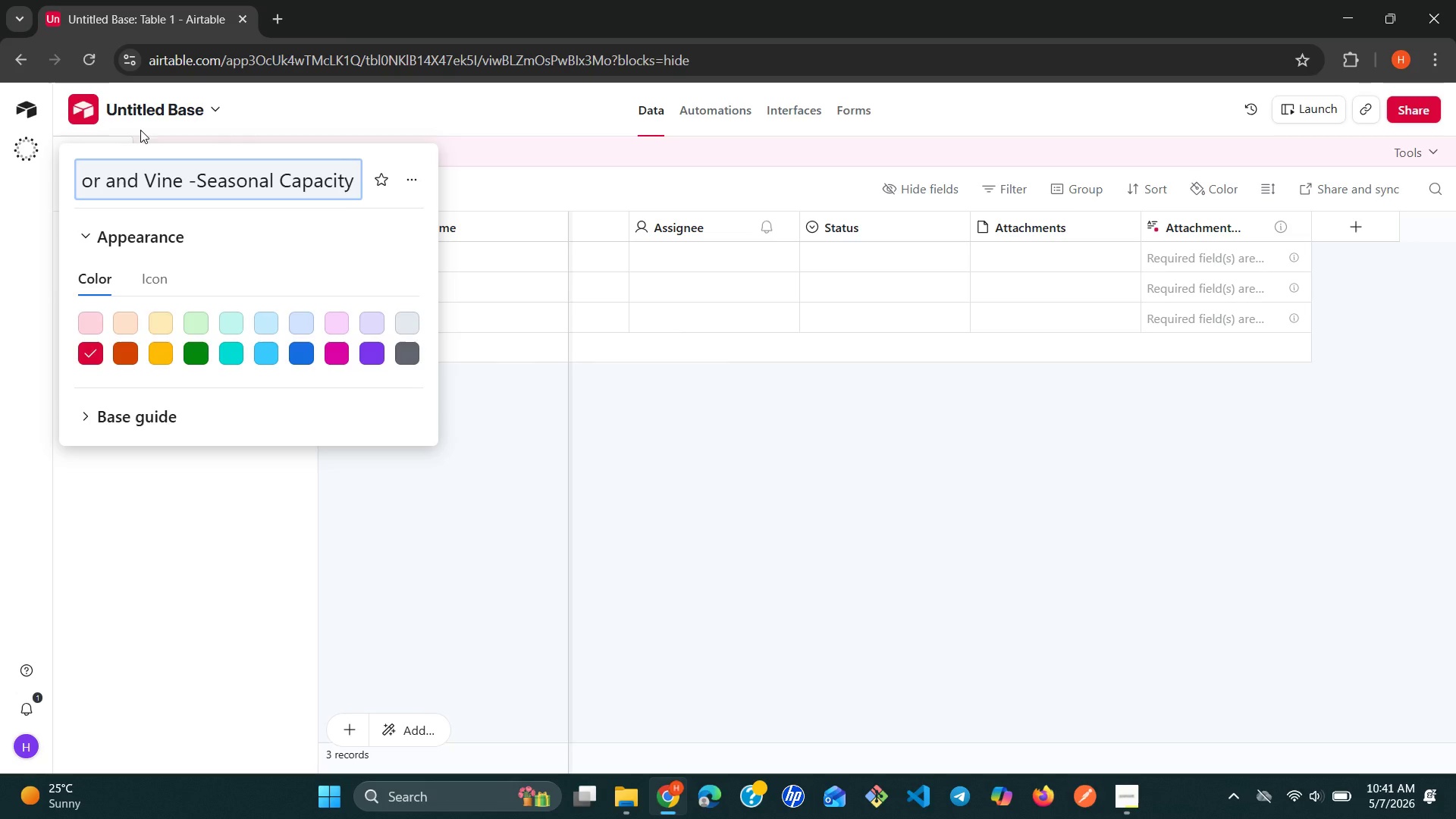 
type( and )
 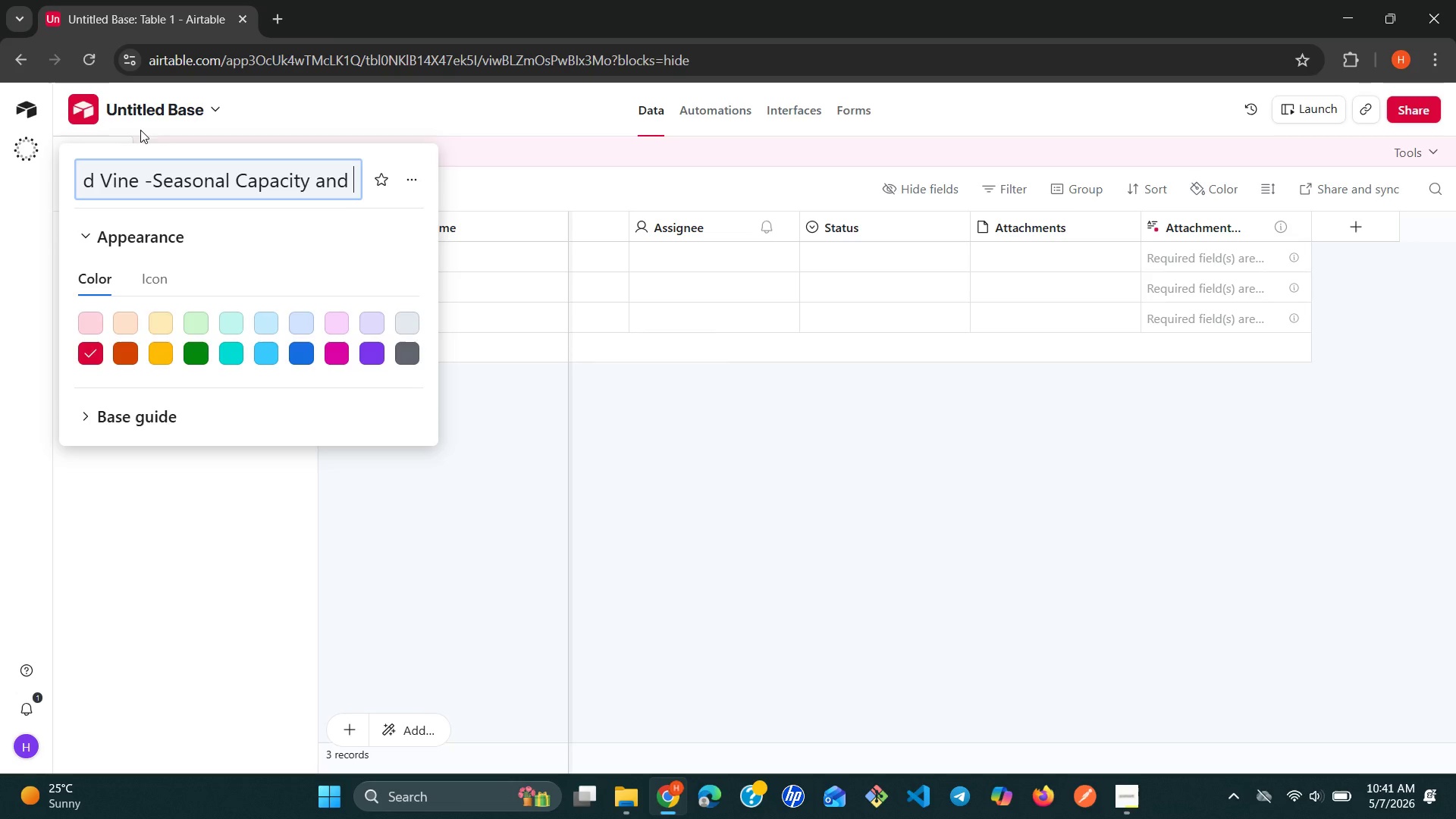 
wait(6.03)
 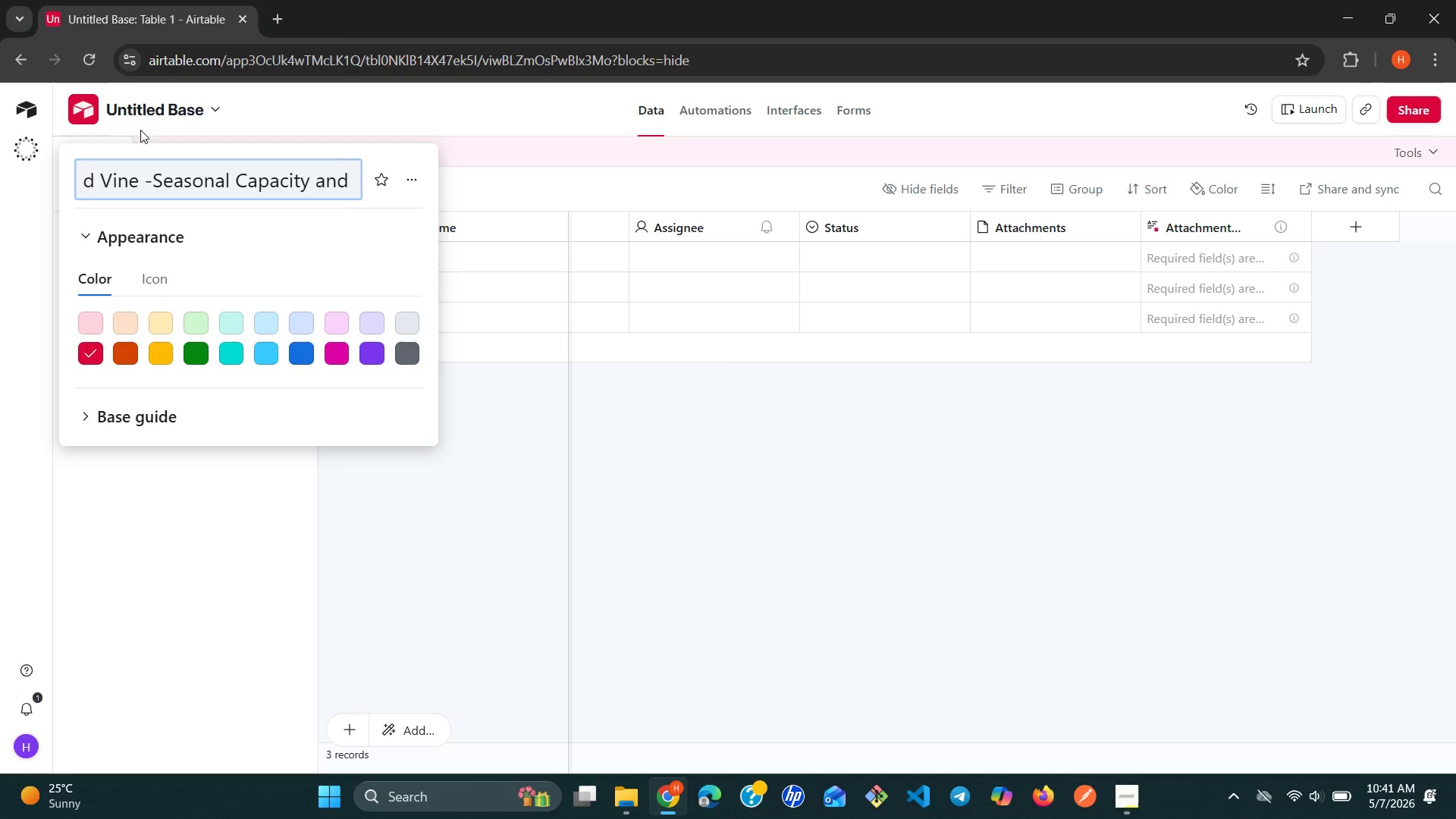 
type(profitav)
key(Backspace)
type(ble)
 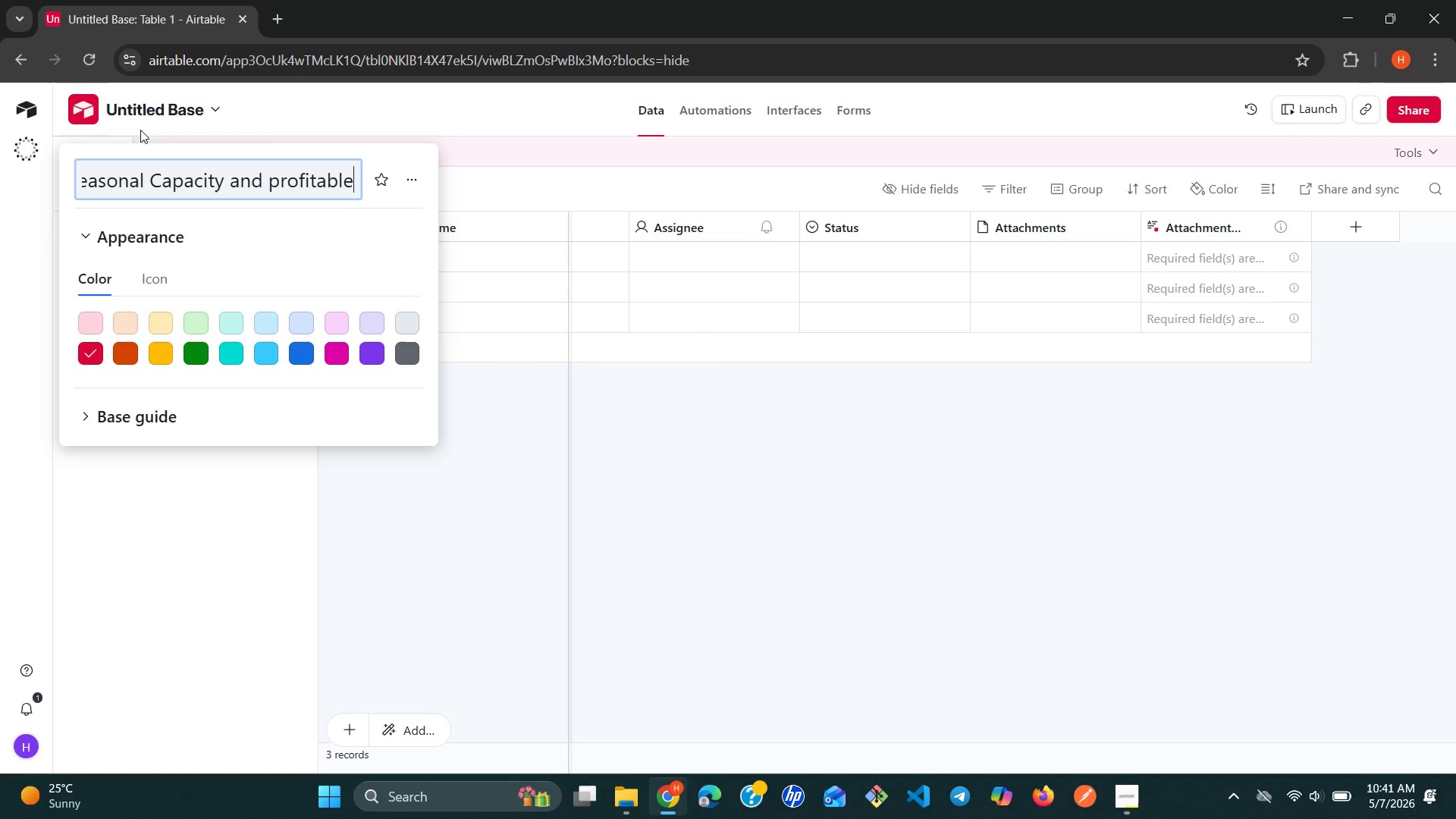 
type( Foraca)
 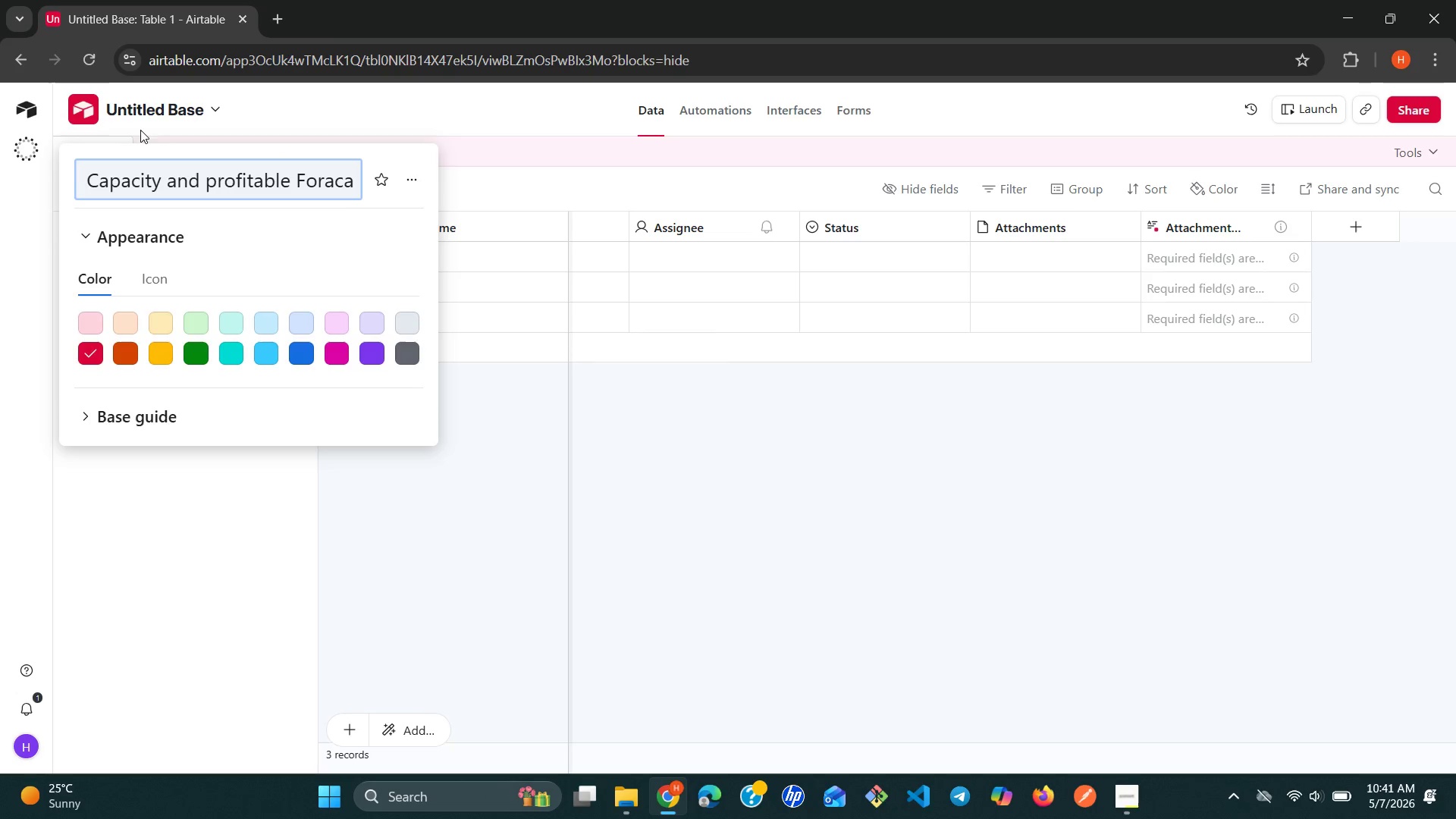 
key(Backspace)
key(Backspace)
key(Backspace)
type(ecast)
 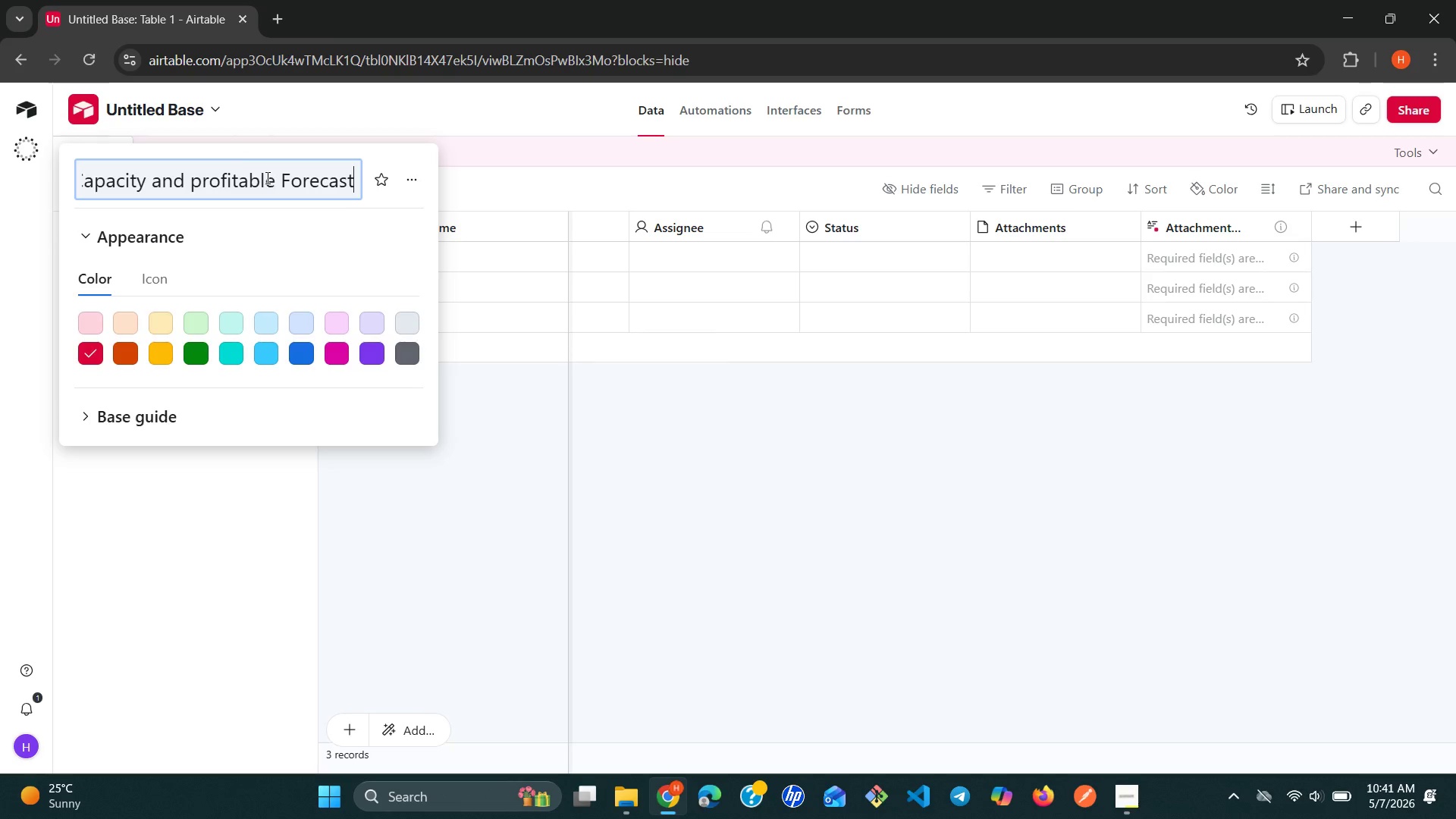 
left_click([202, 174])
 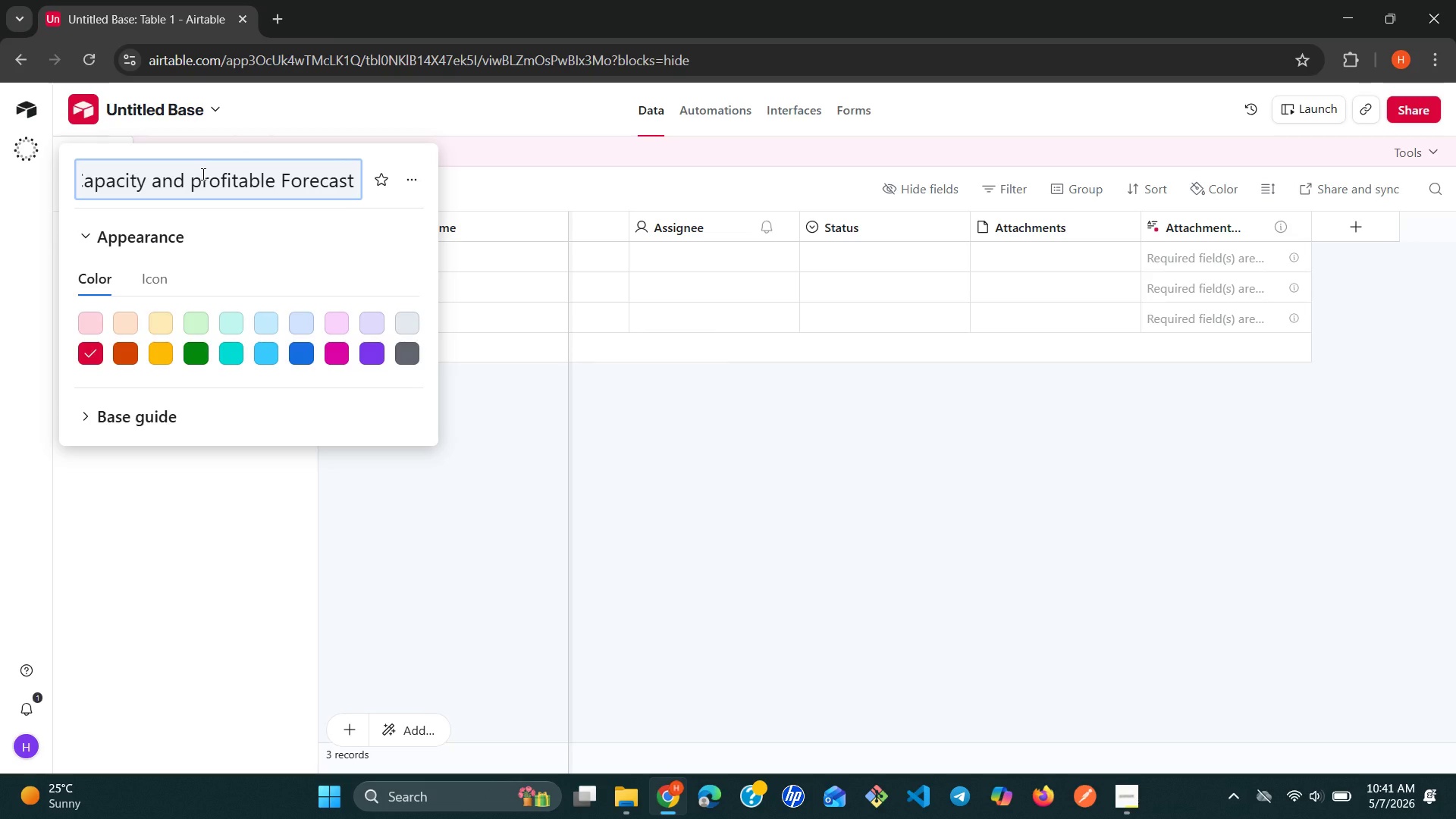 
key(Backspace)
 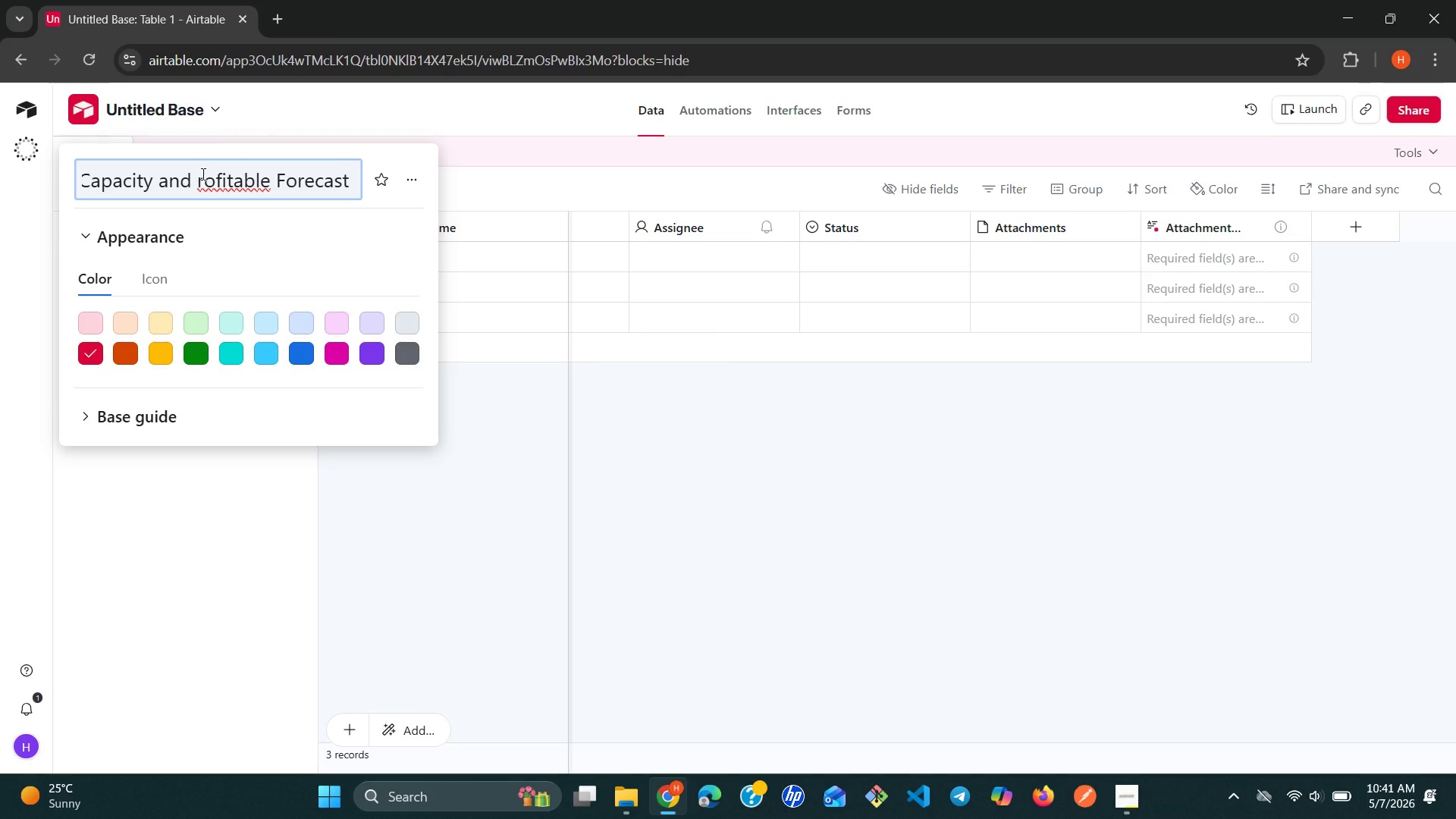 
key(Control+P)
 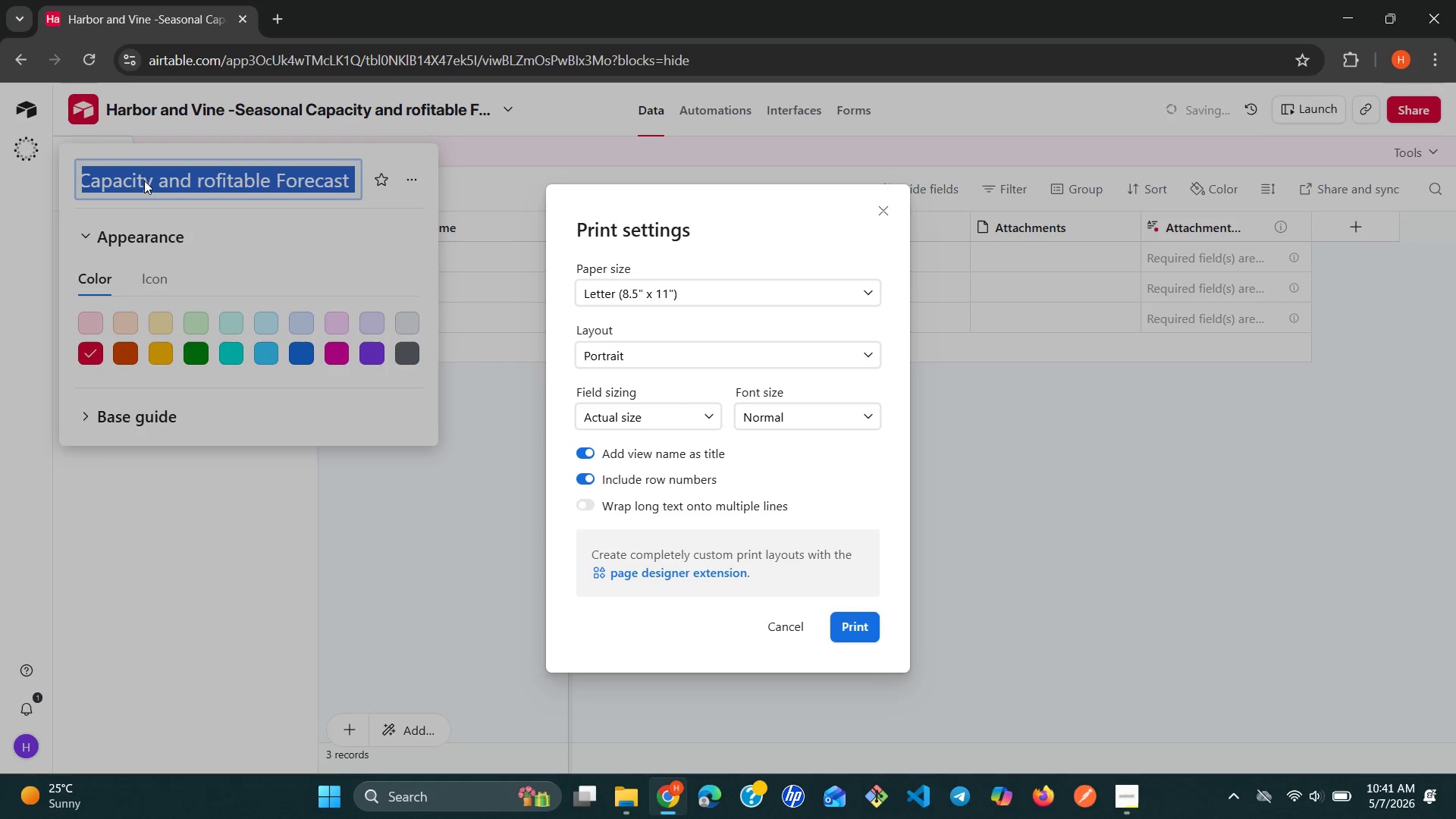 
left_click([143, 177])
 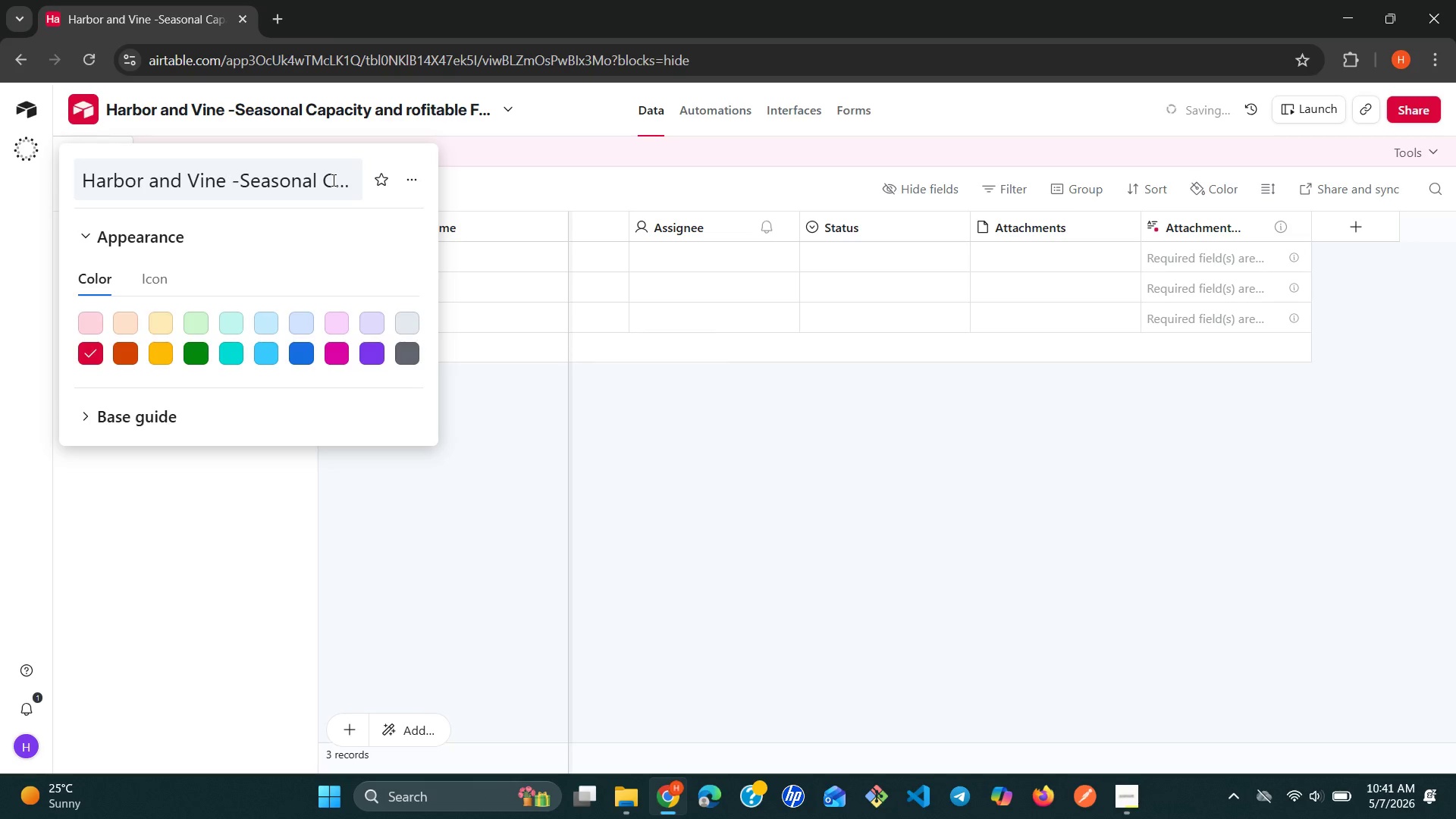 
left_click([332, 180])
 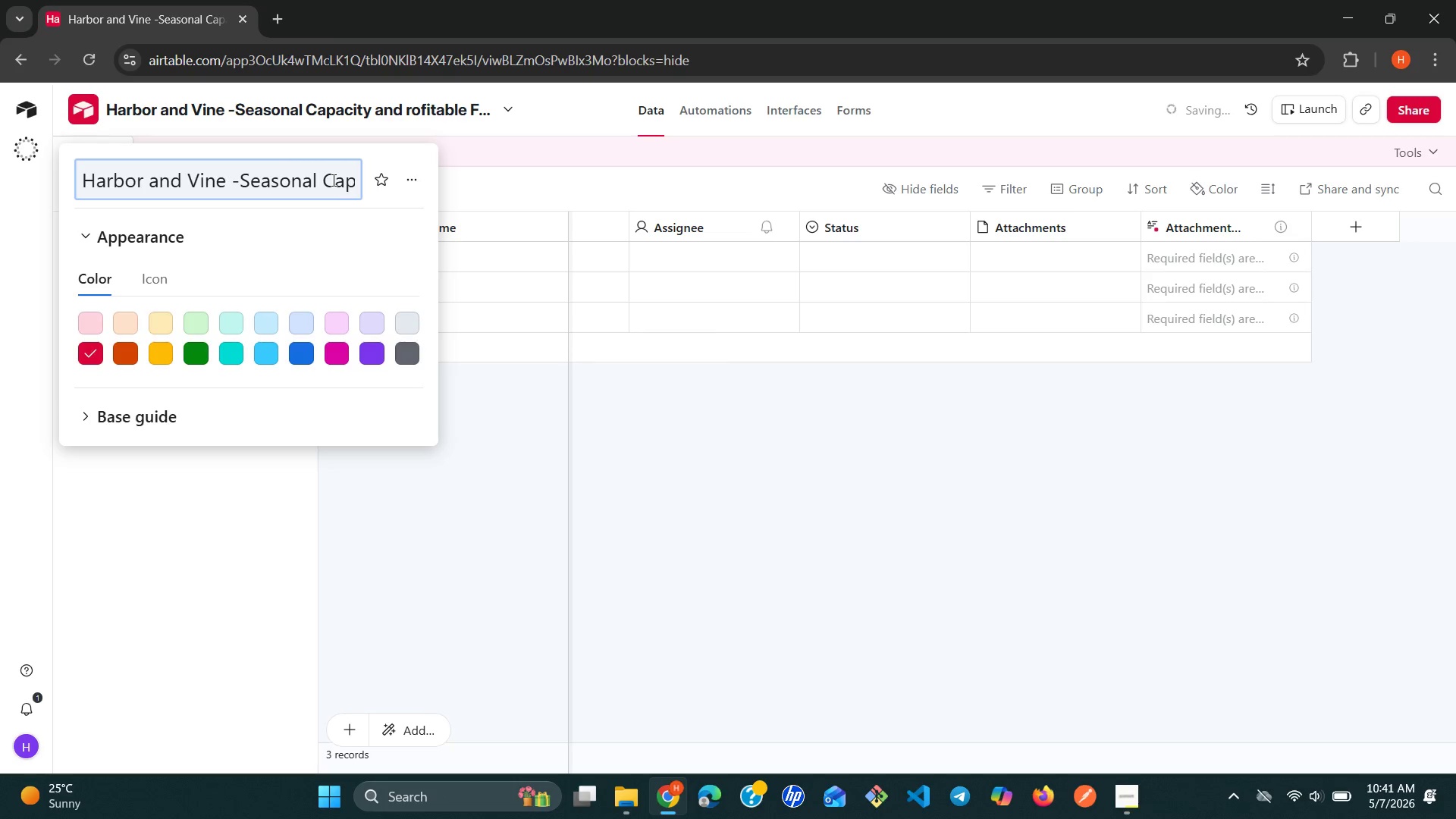 
key(ArrowRight)
 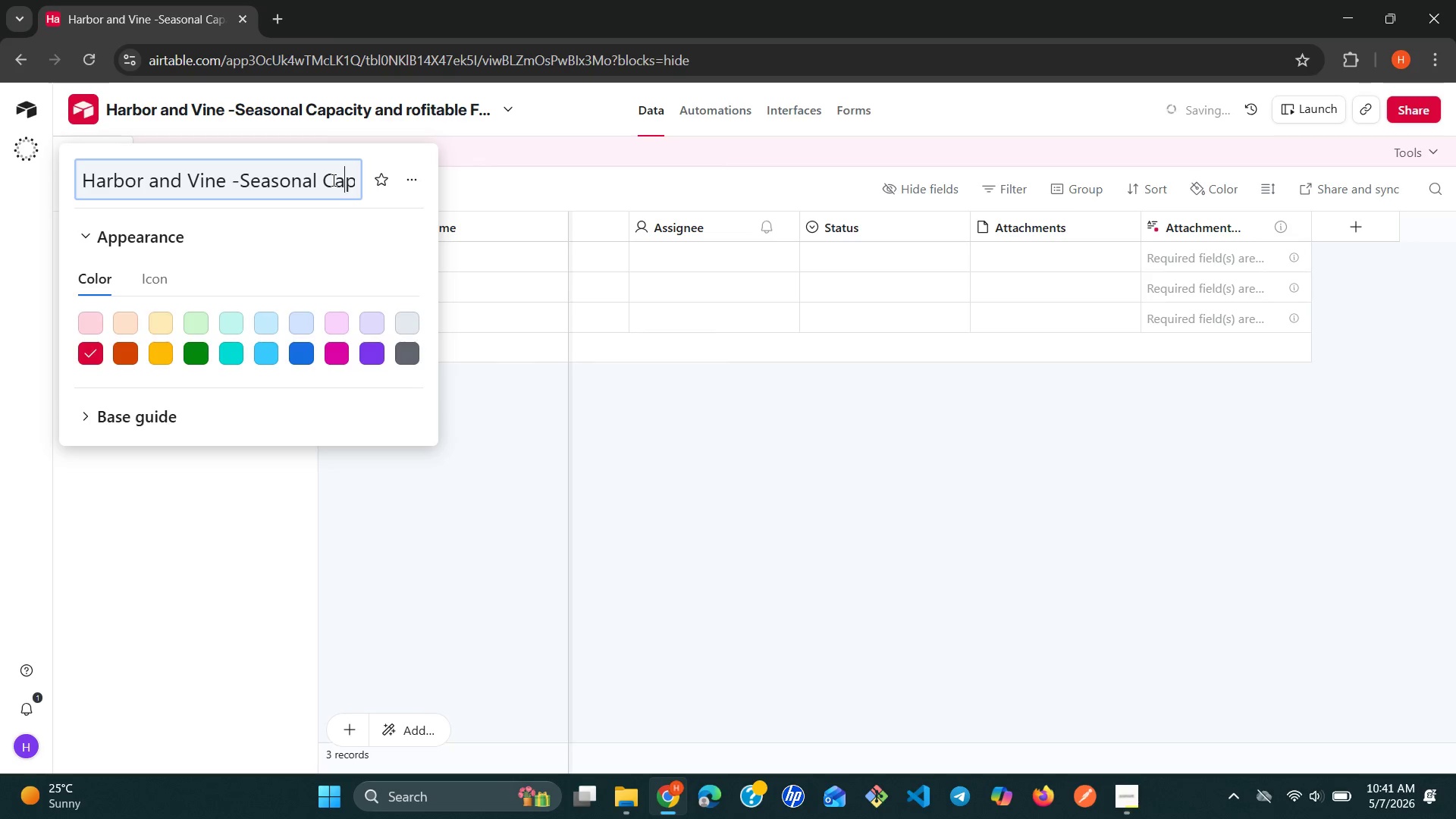 
key(ArrowRight)
 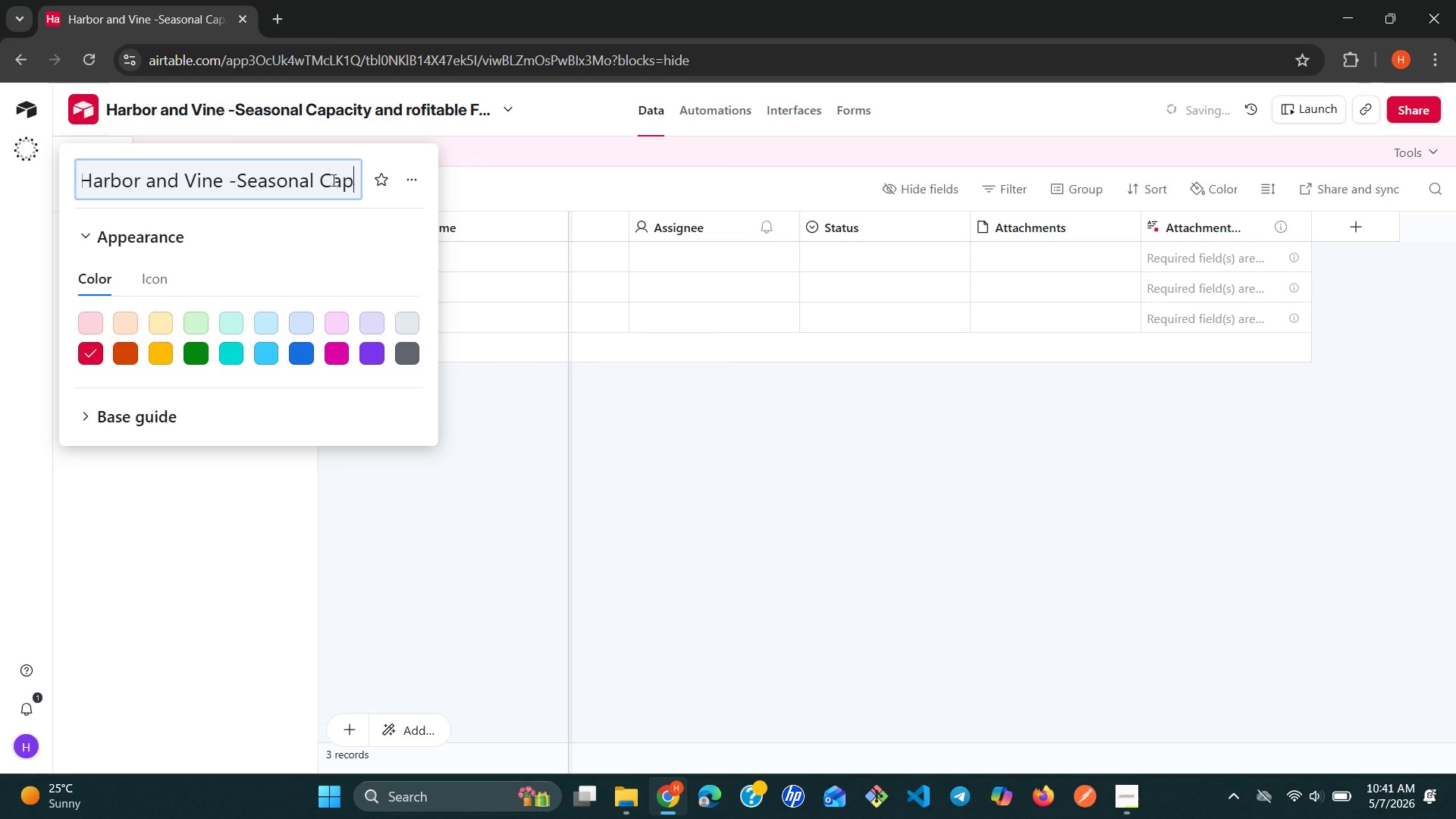 
key(ArrowRight)
 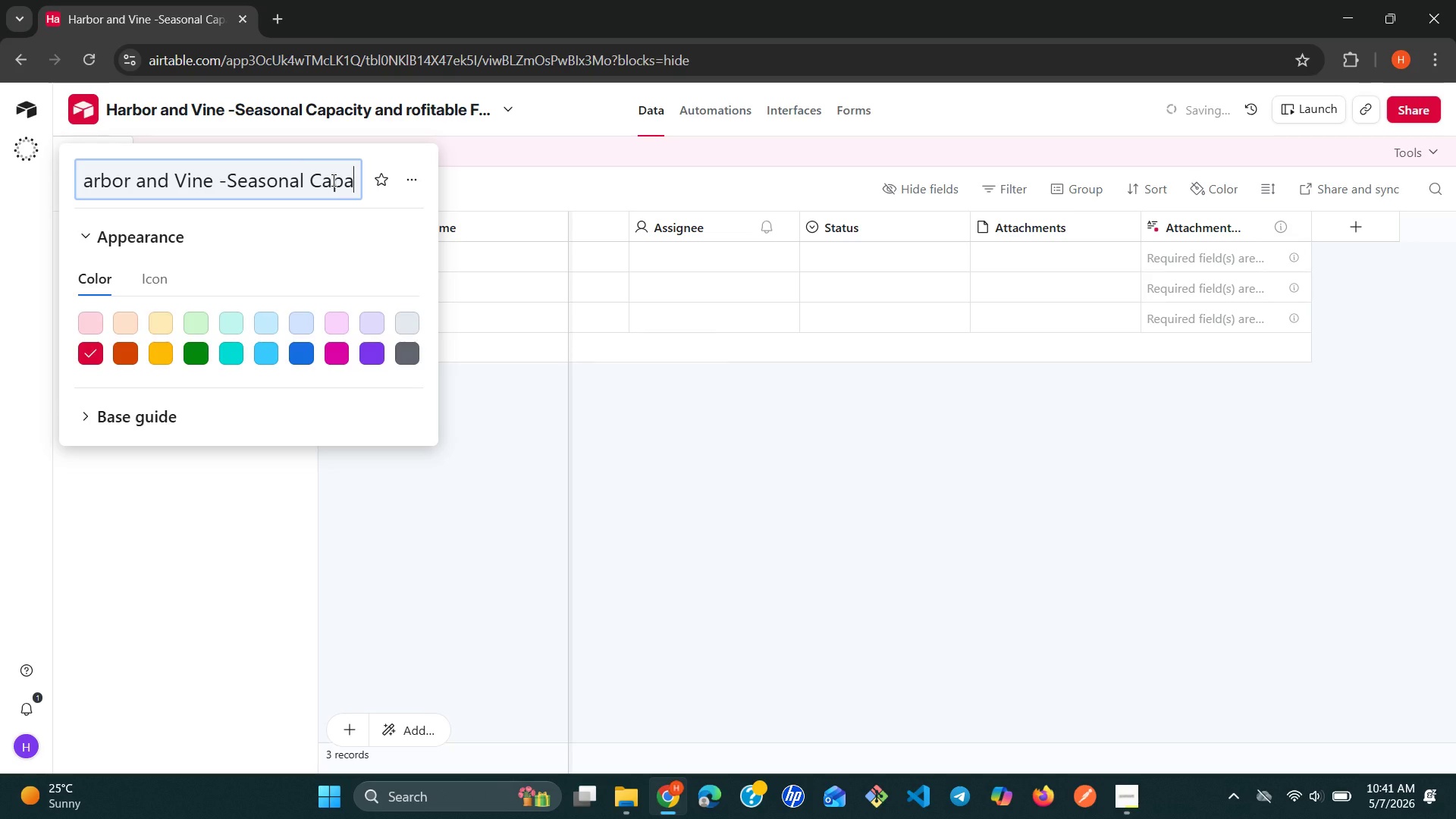 
key(ArrowRight)
 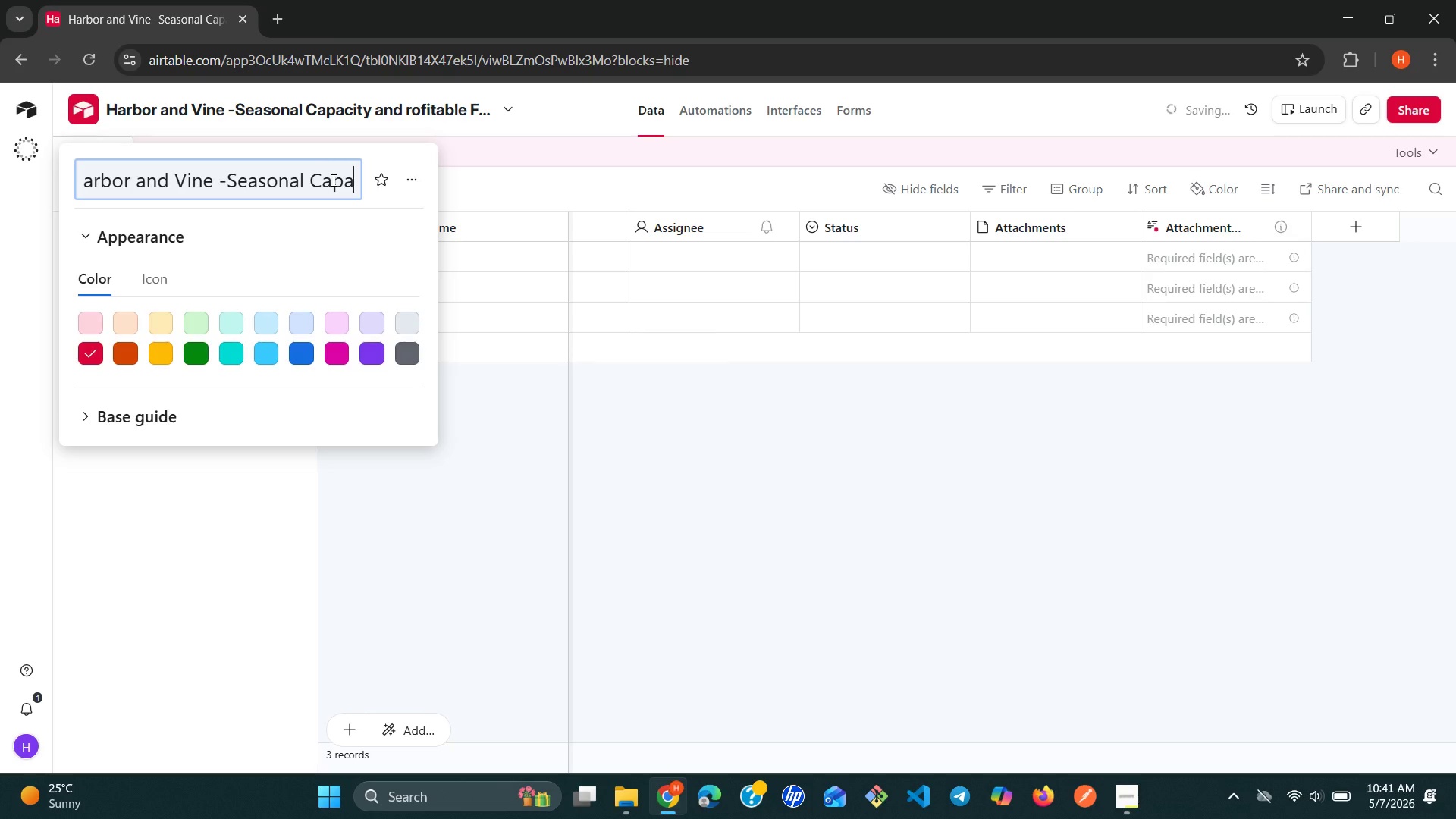 
key(ArrowRight)
 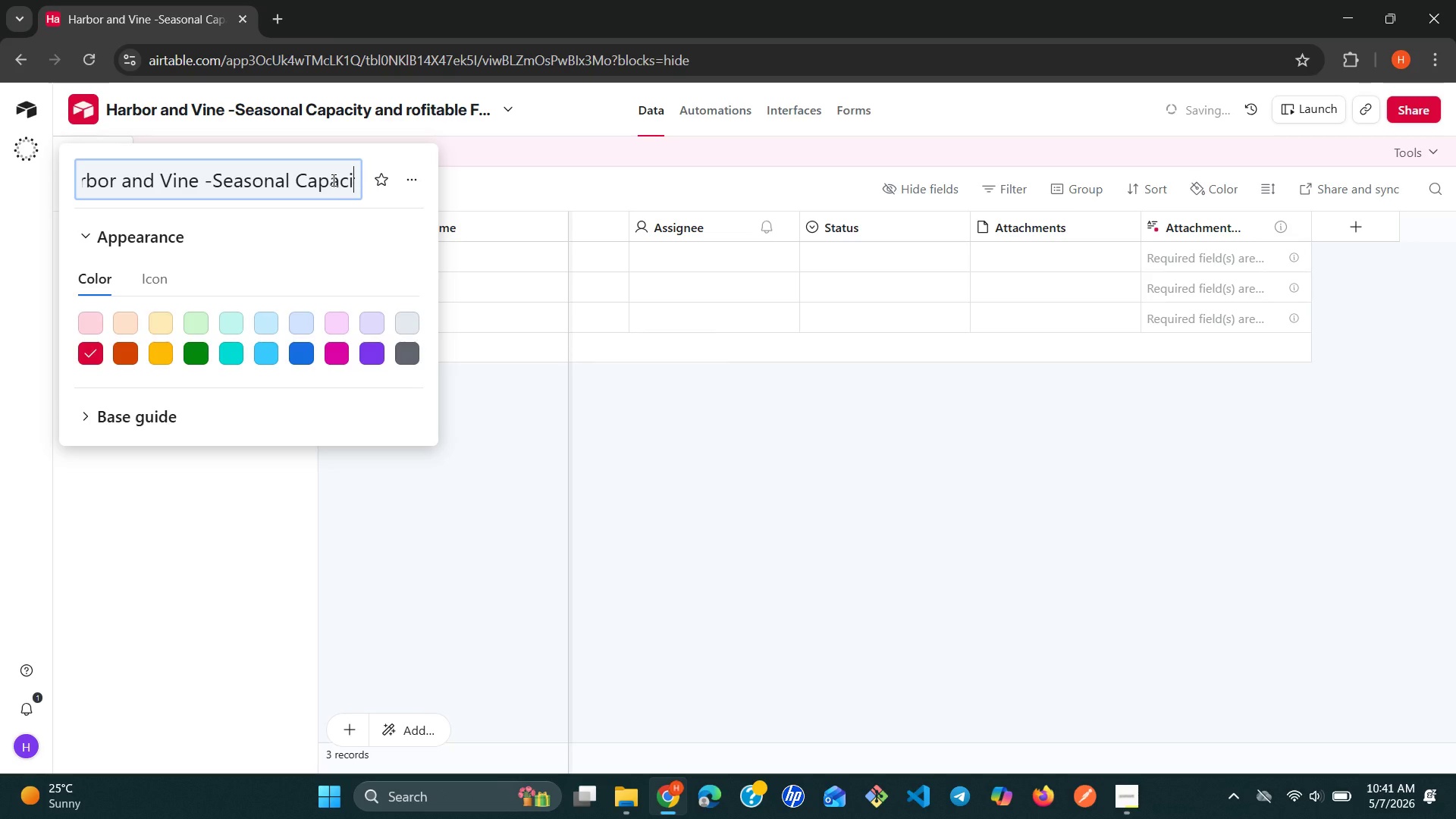 
key(ArrowRight)
 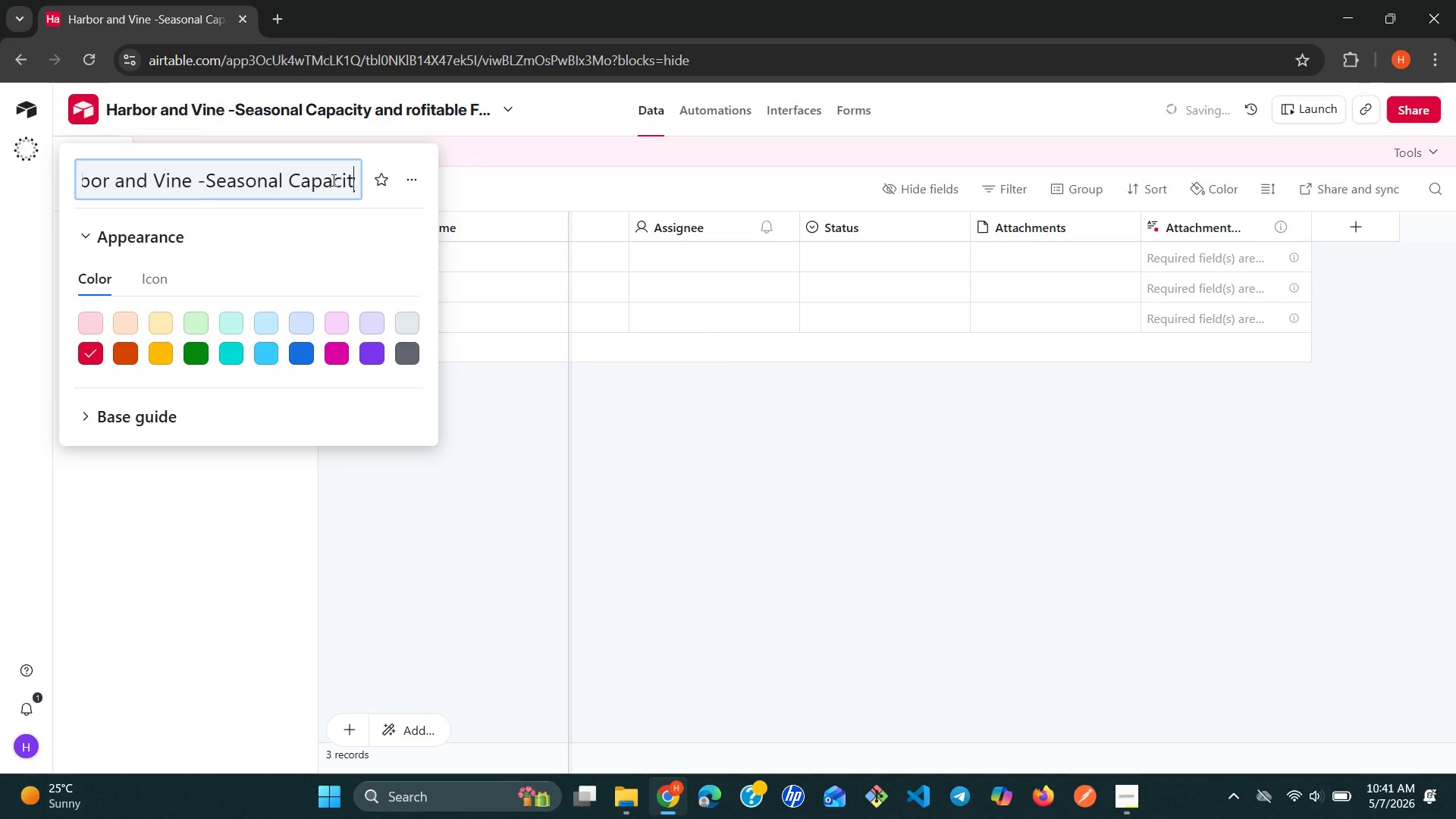 
key(ArrowRight)
 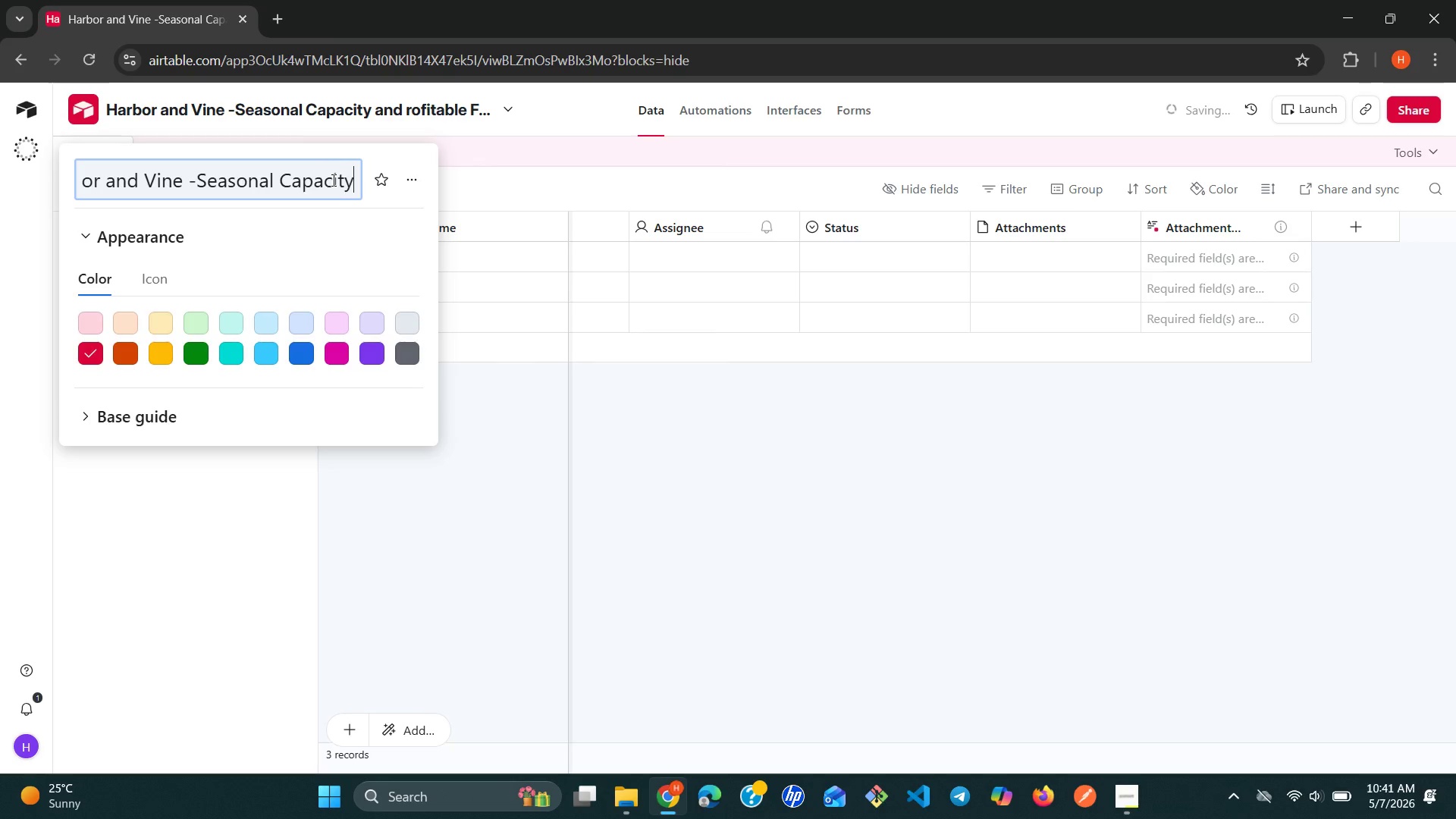 
key(ArrowRight)
 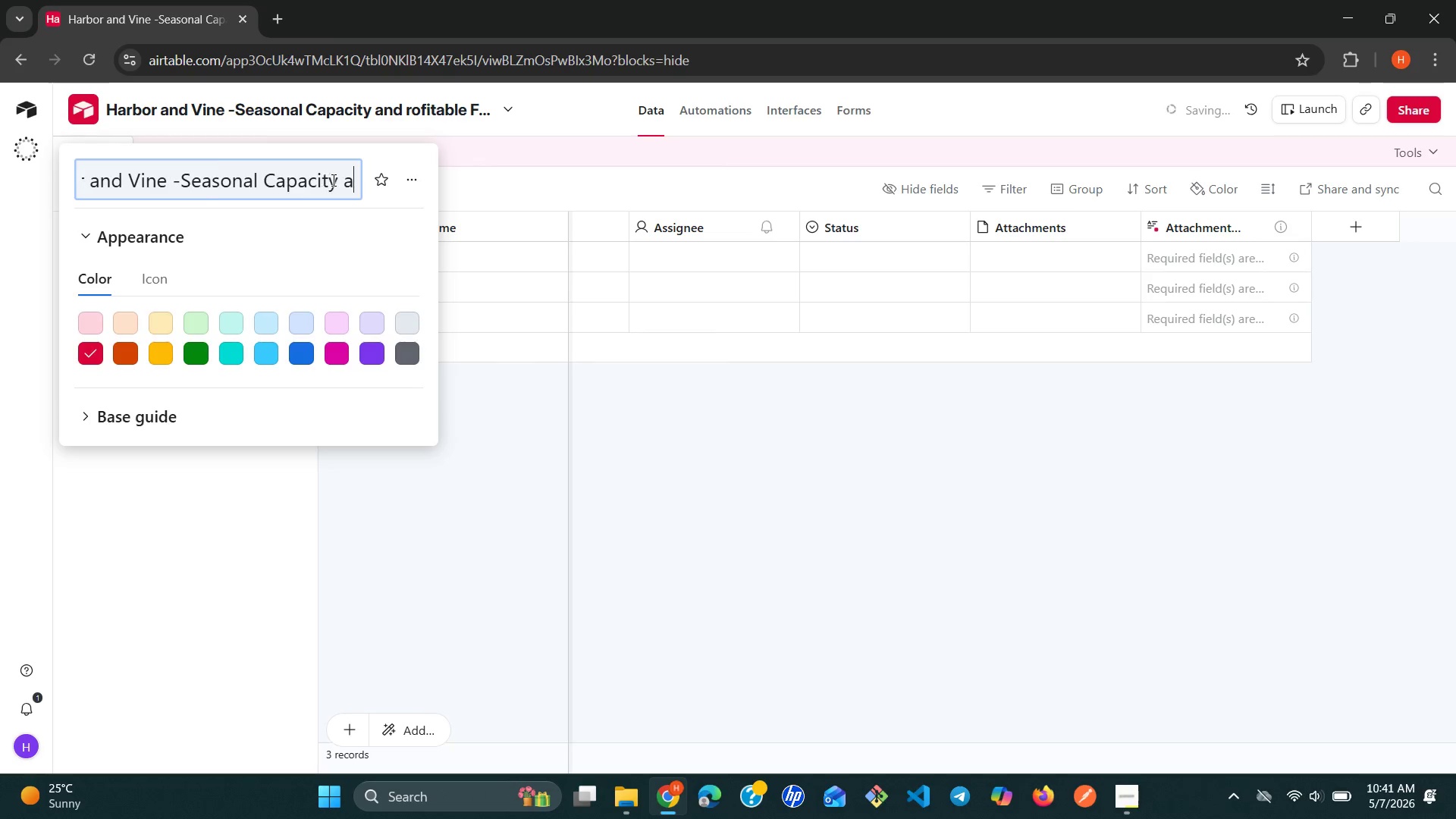 
key(ArrowRight)
 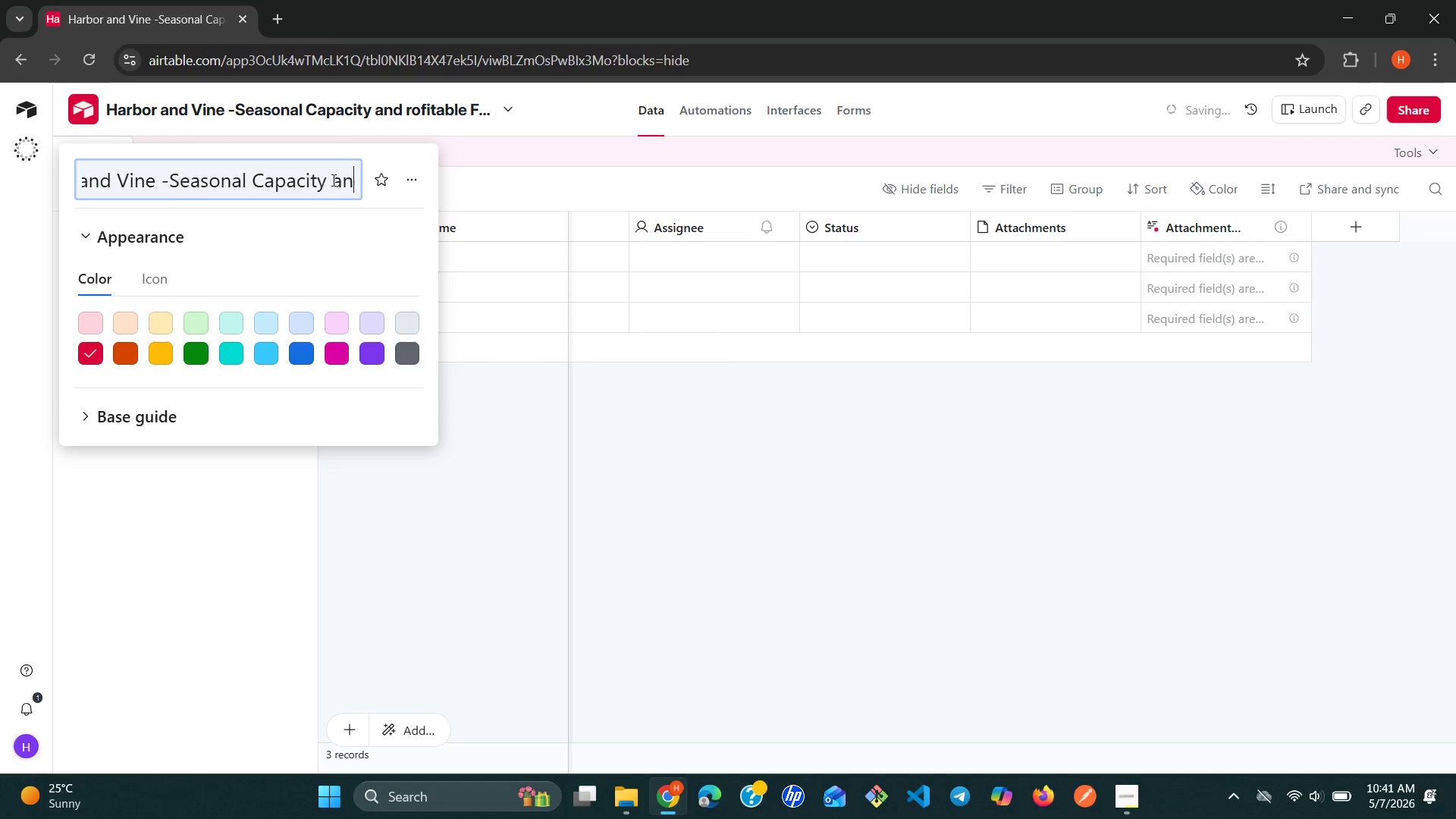 
key(ArrowRight)
 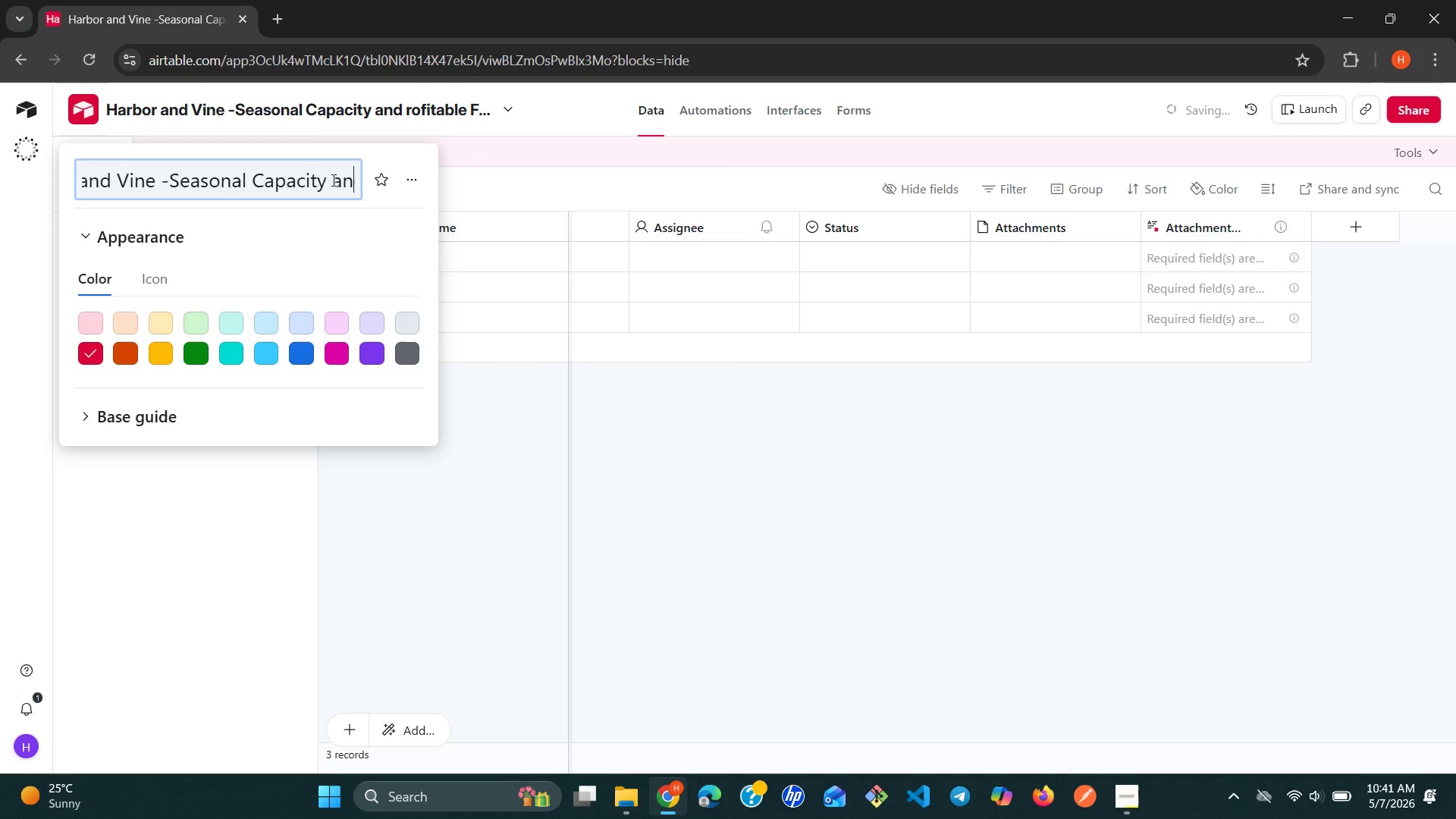 
key(ArrowRight)
 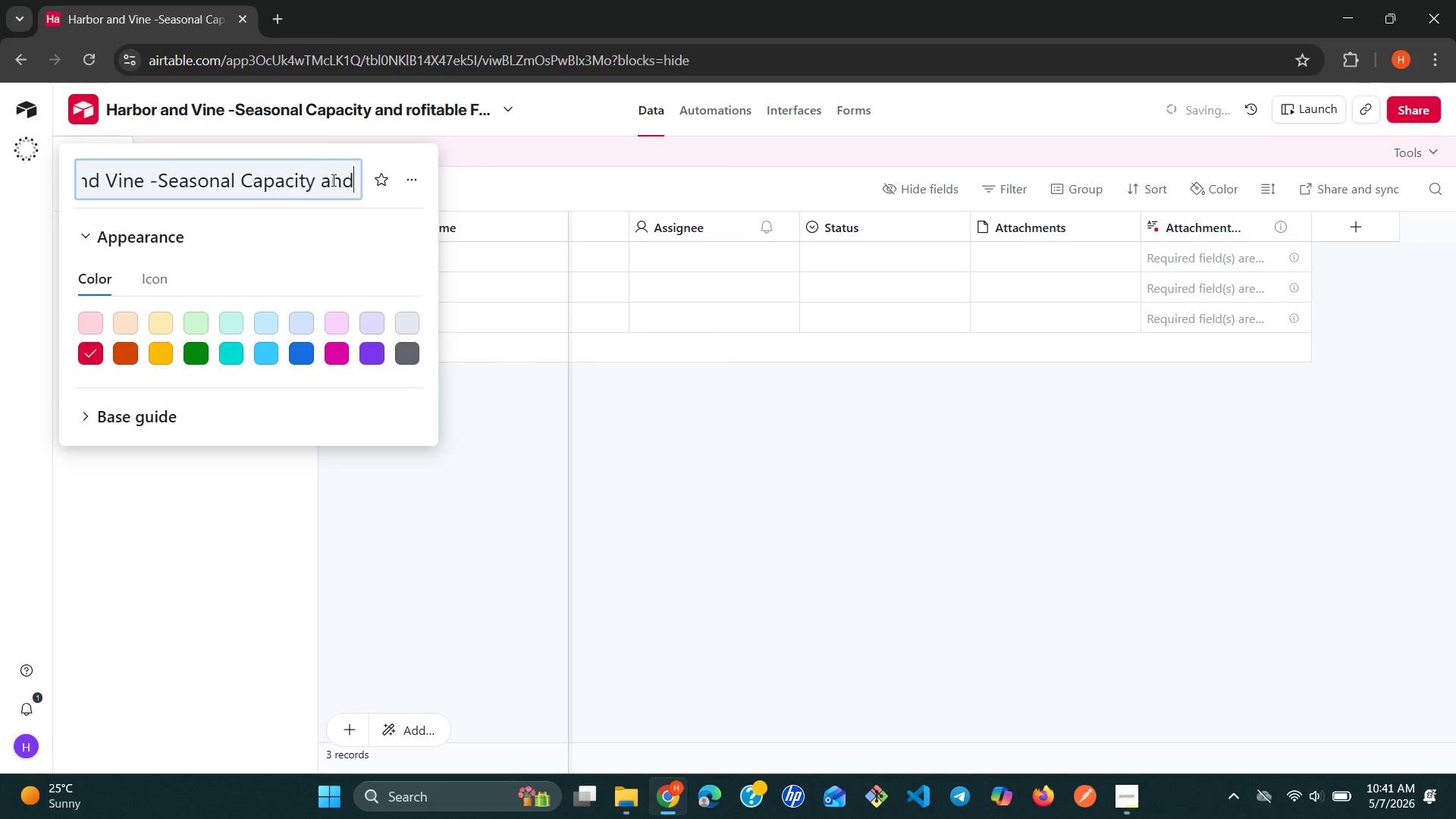 
key(ArrowRight)
 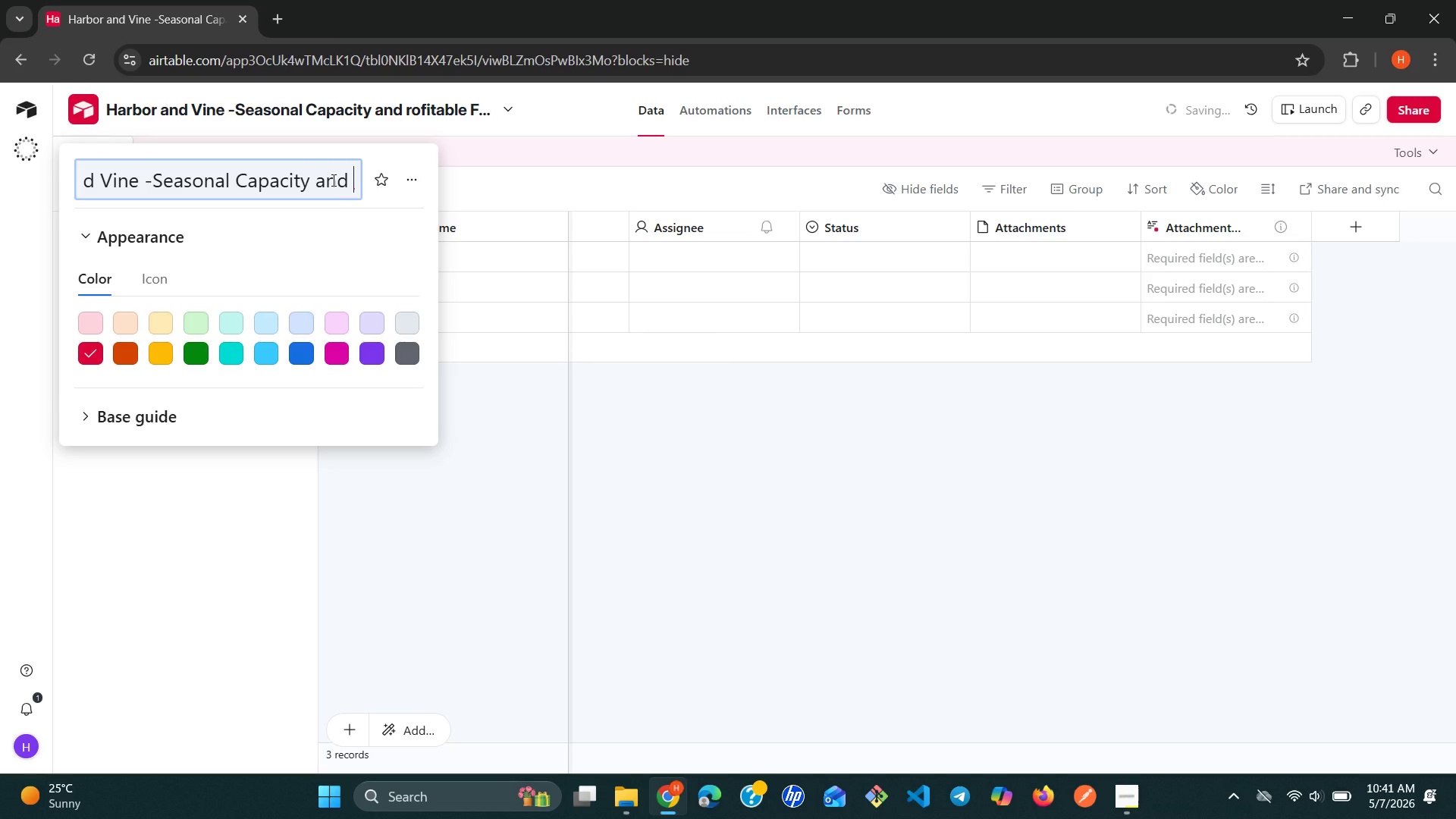 
key(ArrowRight)
 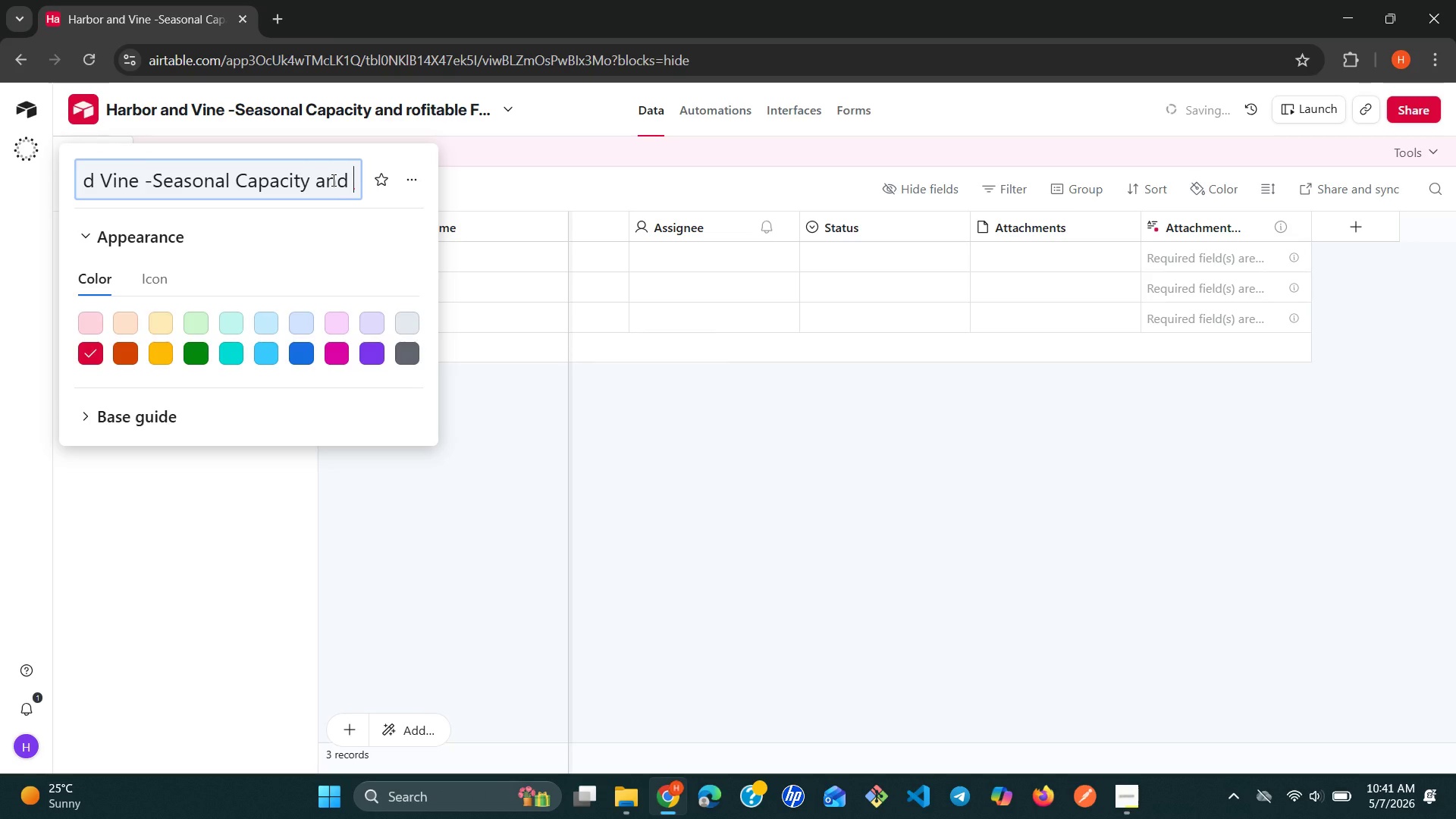 
key(ArrowRight)
 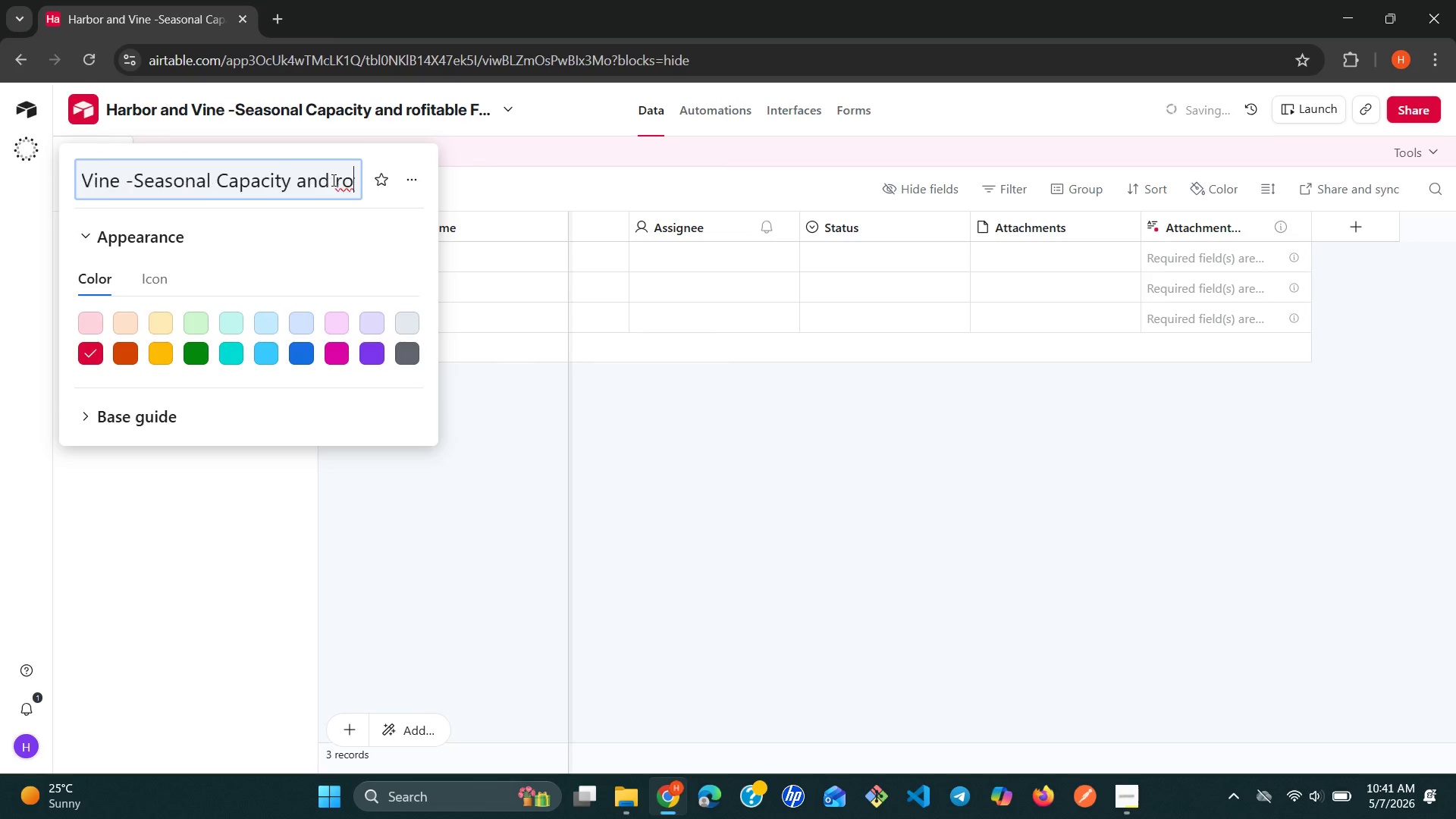 
key(ArrowRight)
 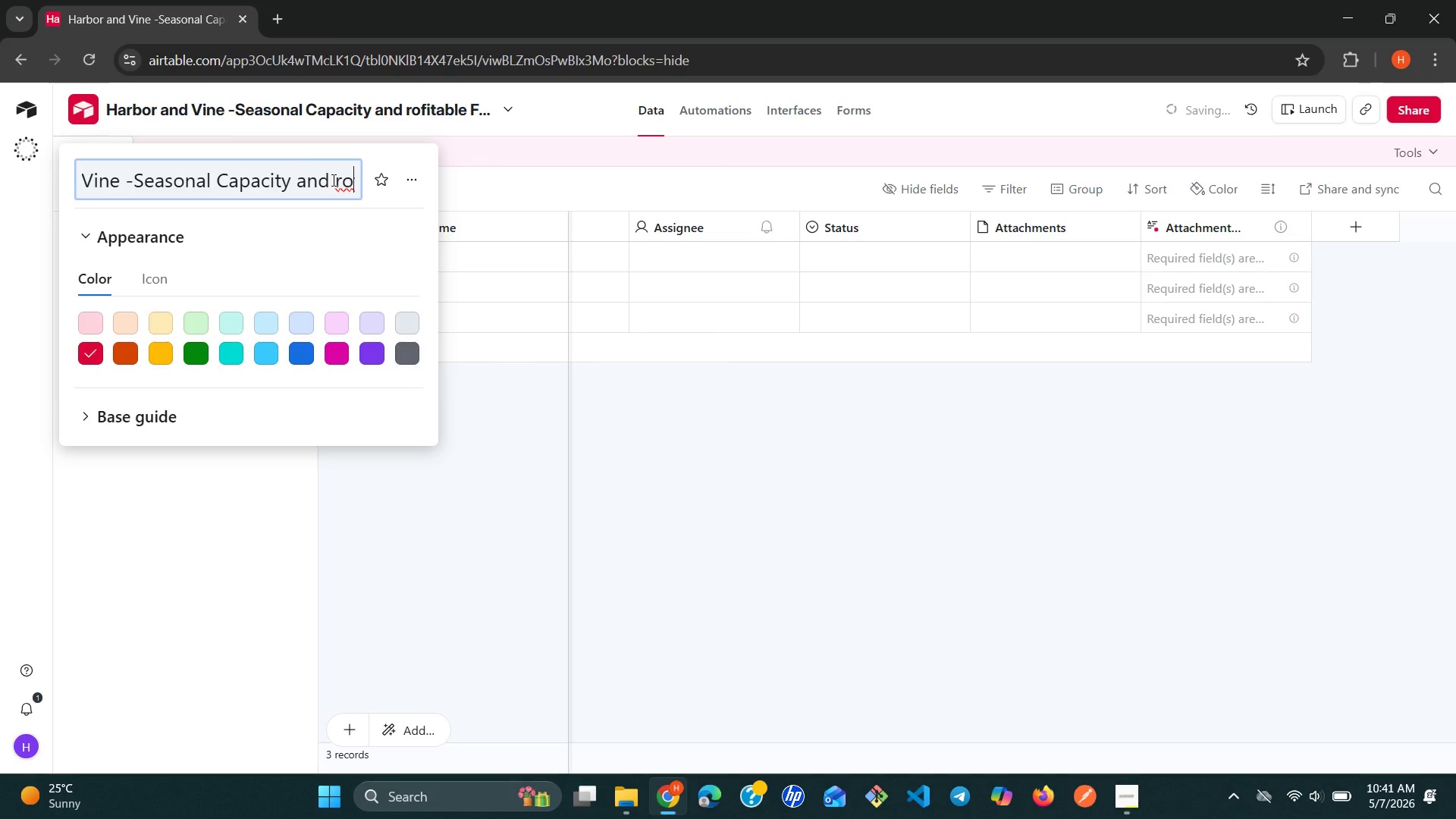 
key(ArrowRight)
 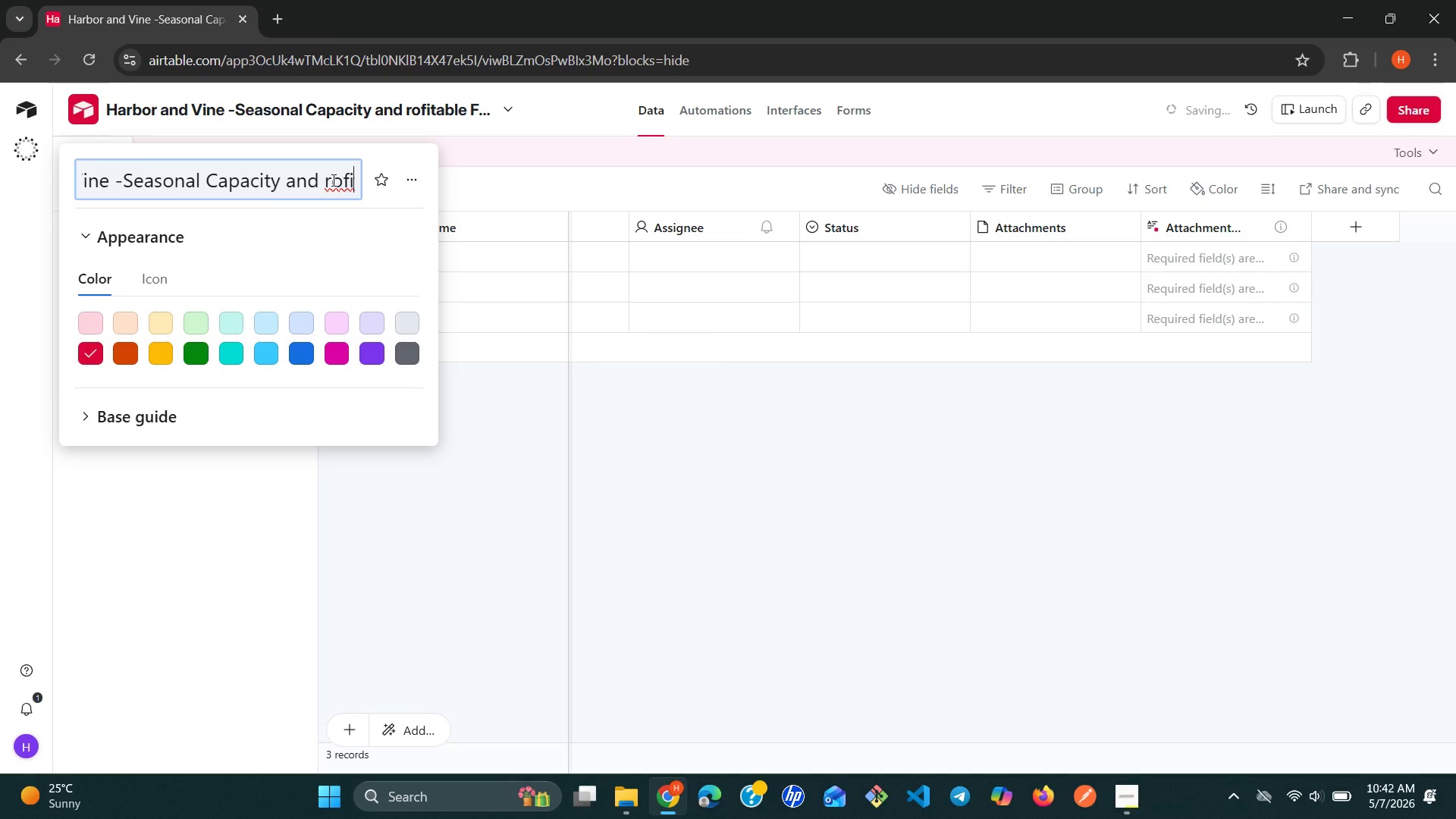 
key(ArrowRight)
 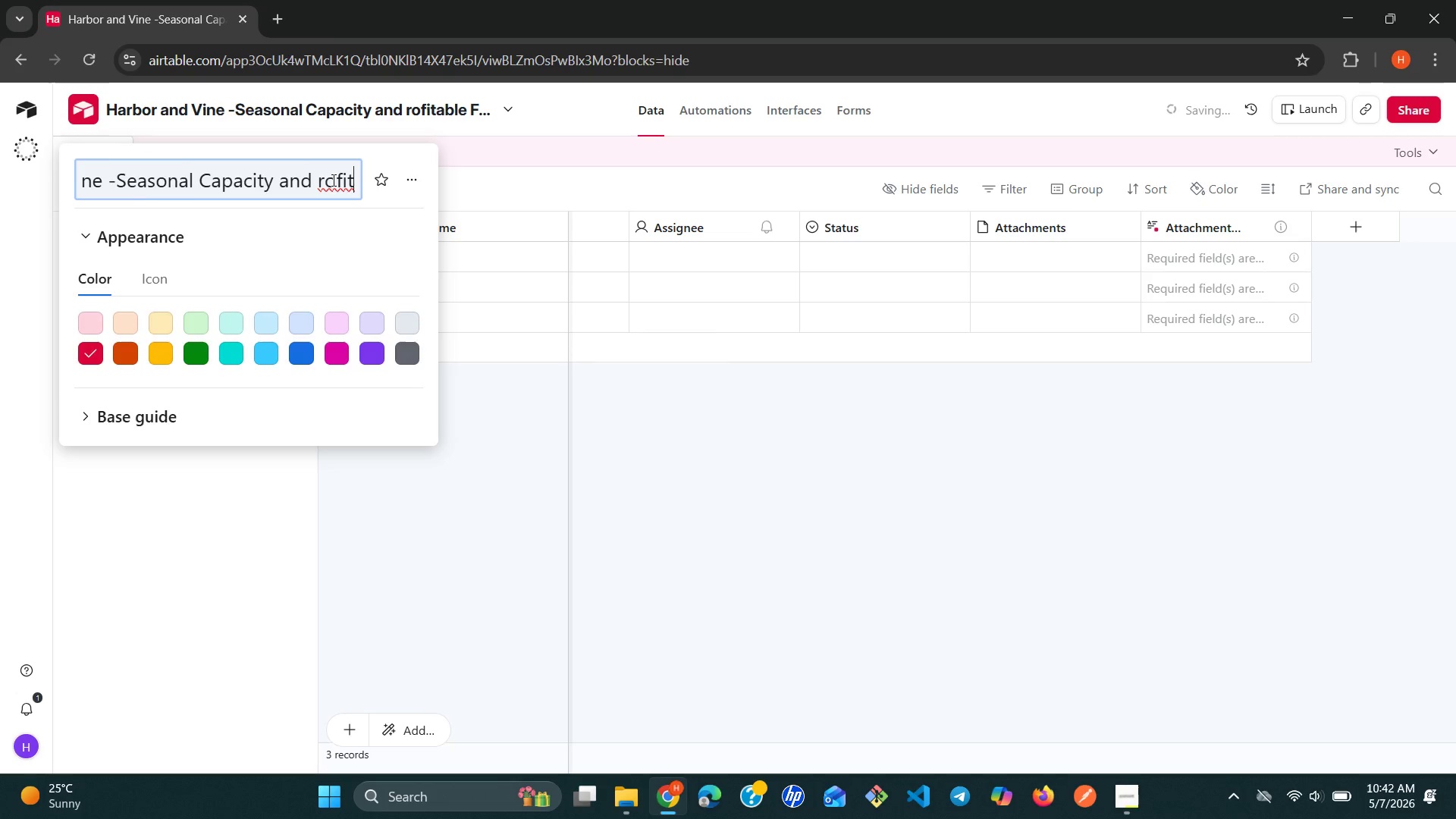 
key(ArrowRight)
 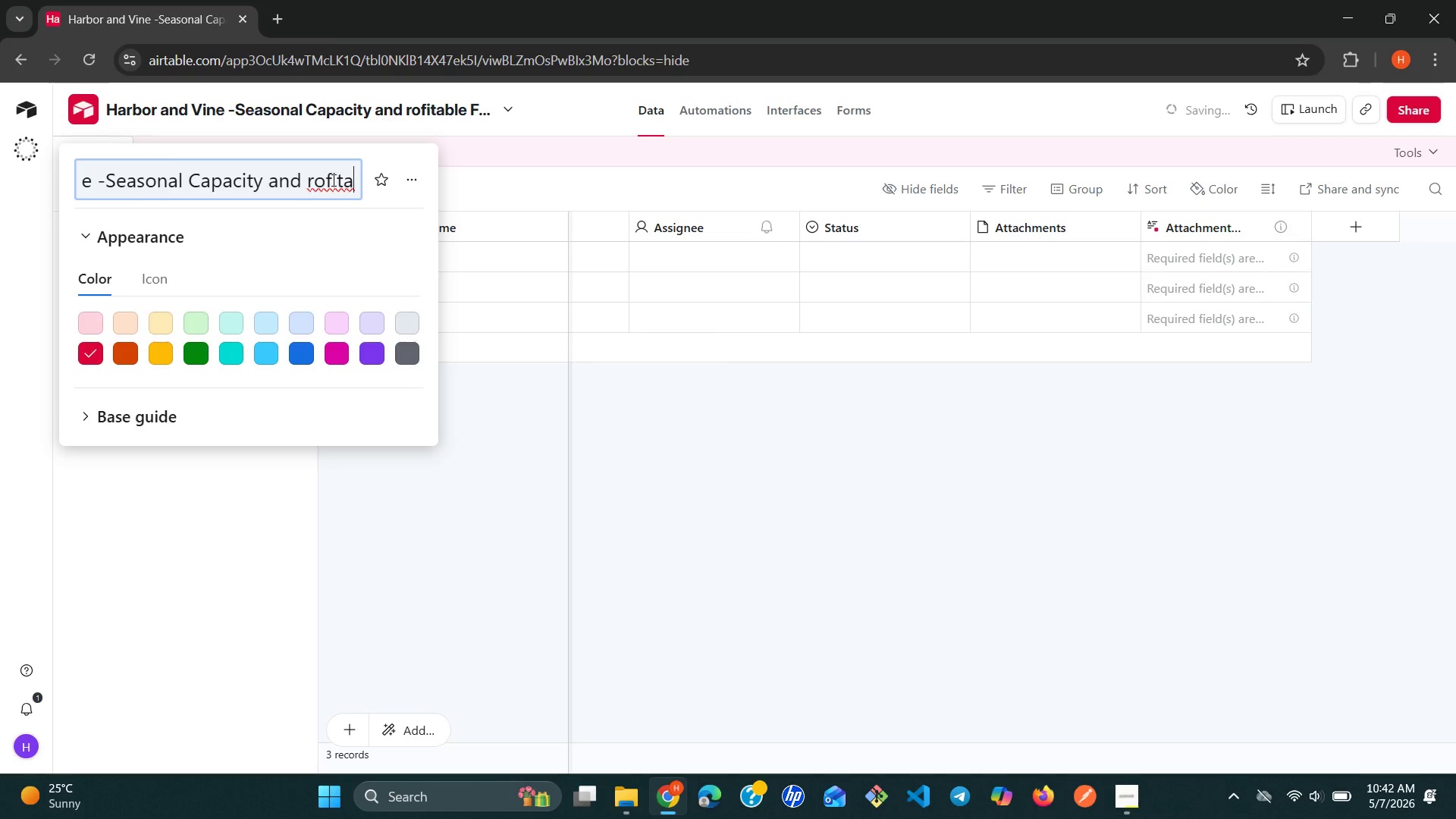 
key(ArrowRight)
 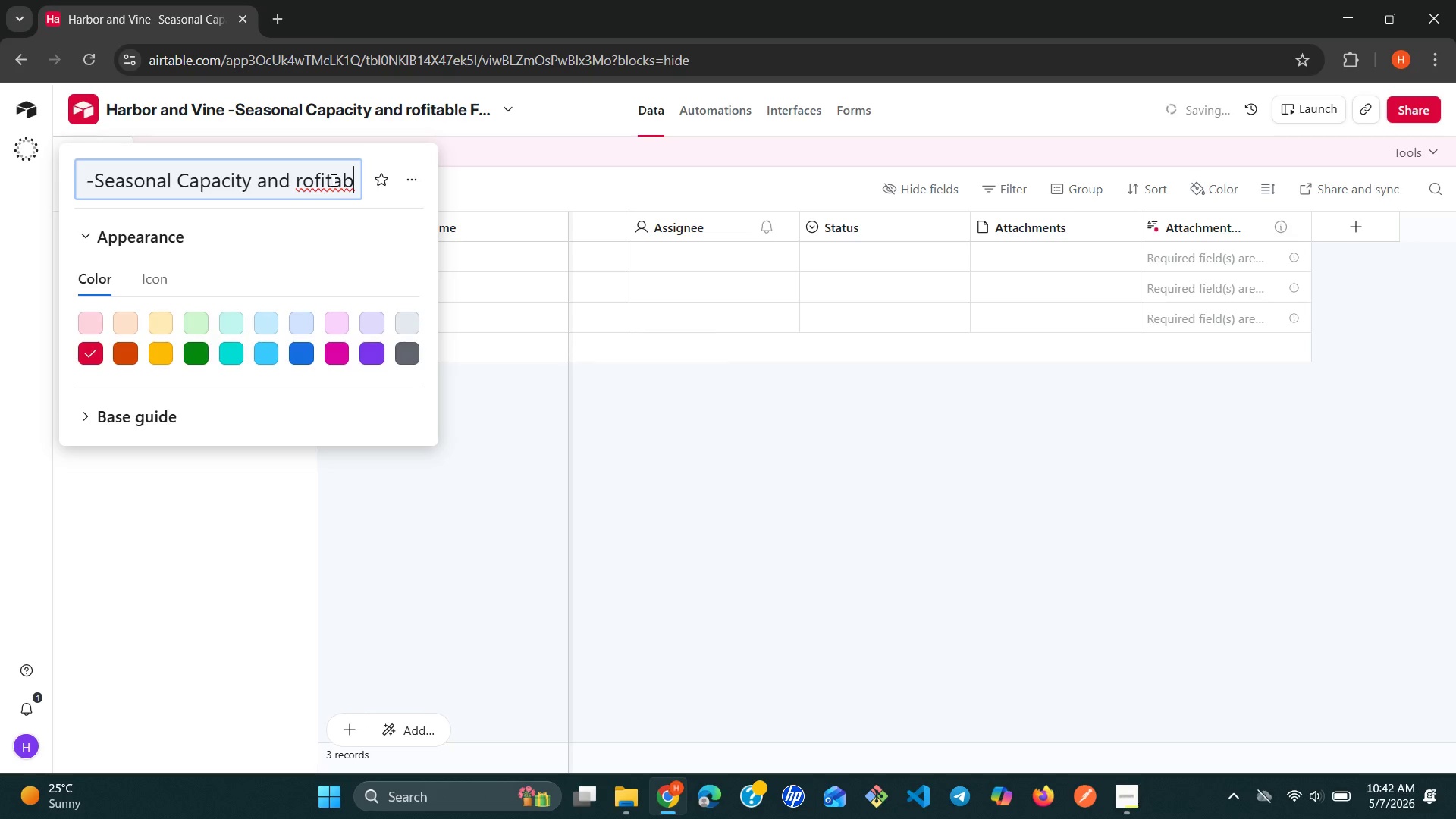 
key(ArrowRight)
 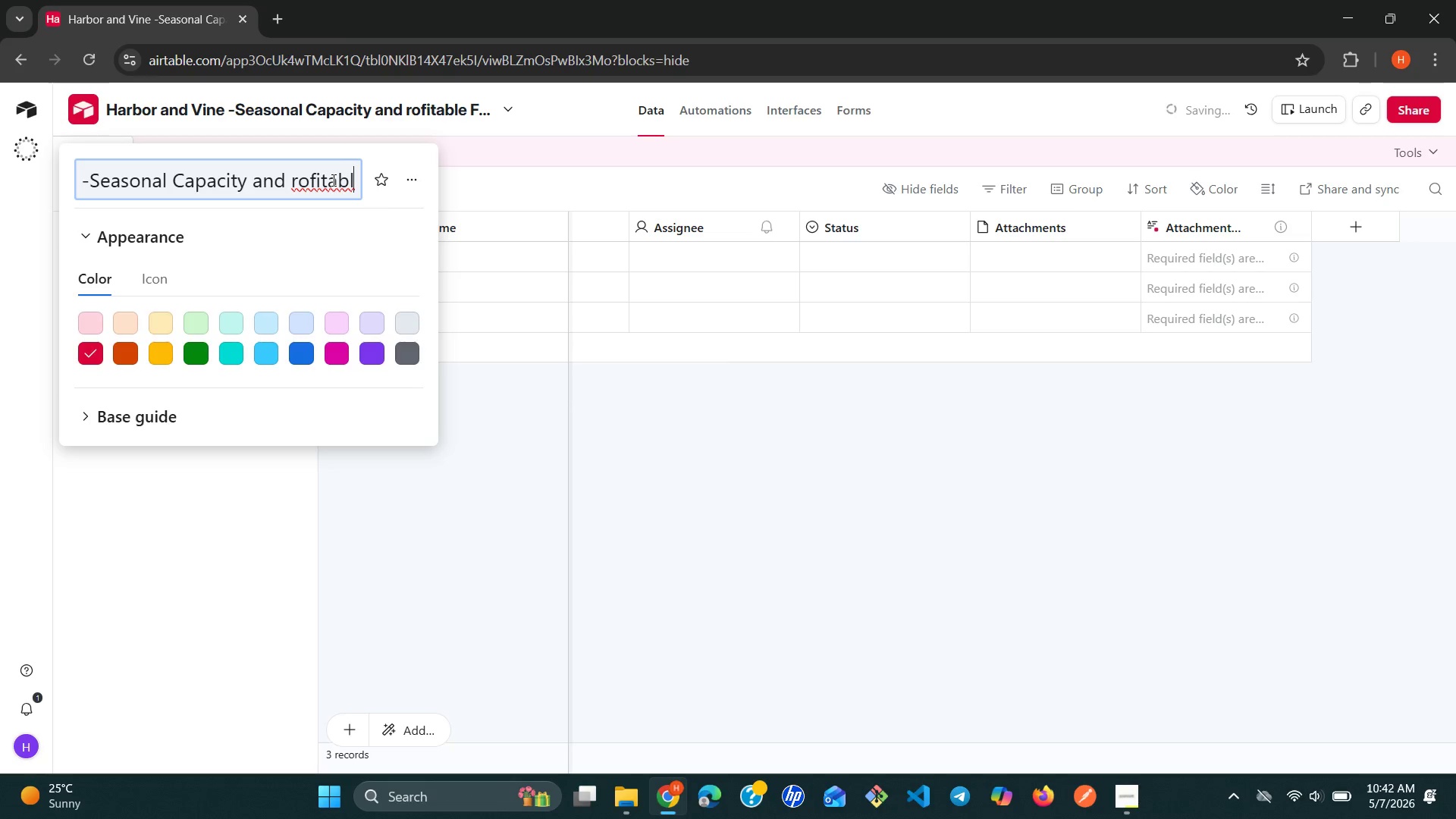 
key(ArrowRight)
 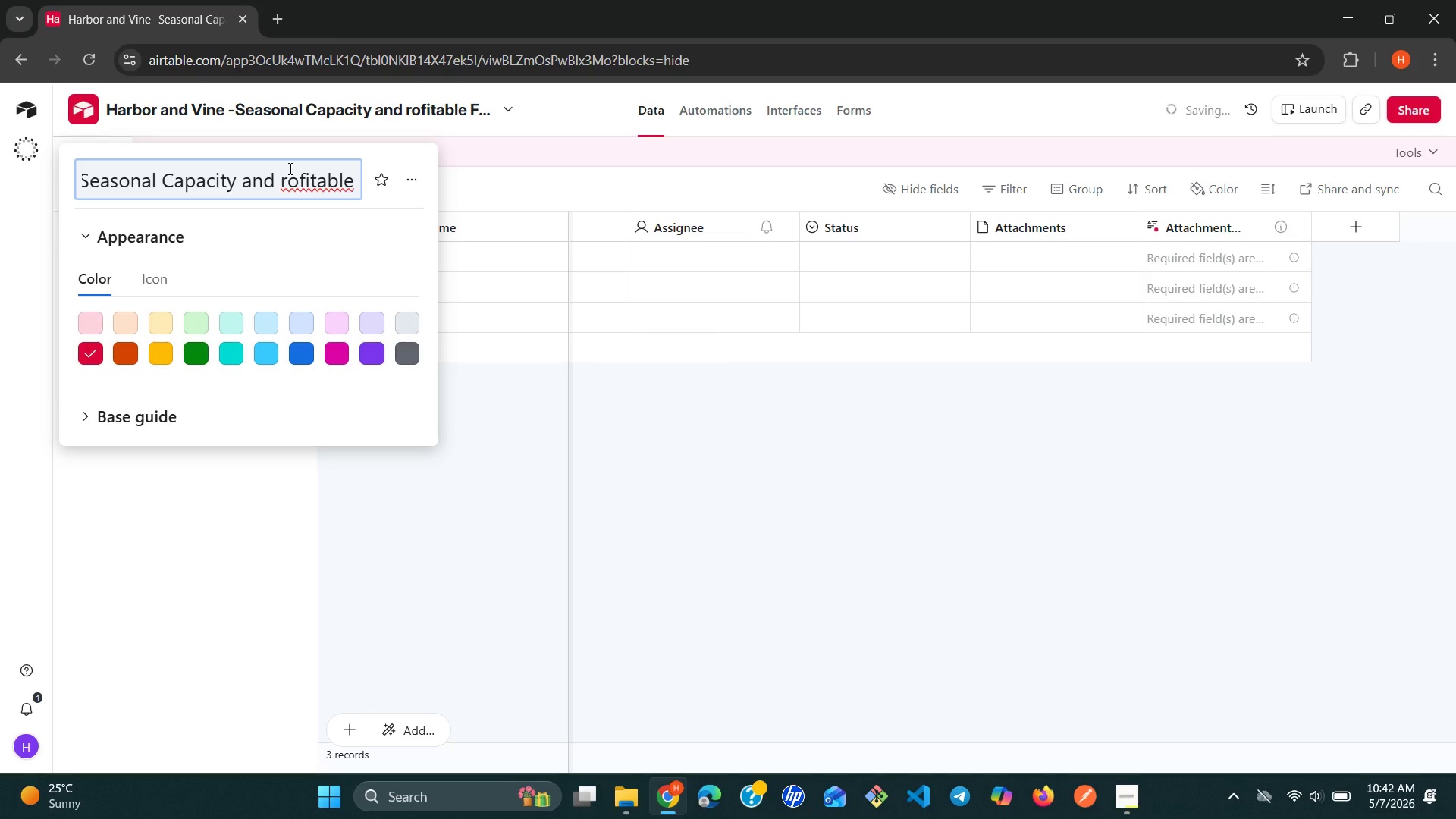 
left_click([278, 180])
 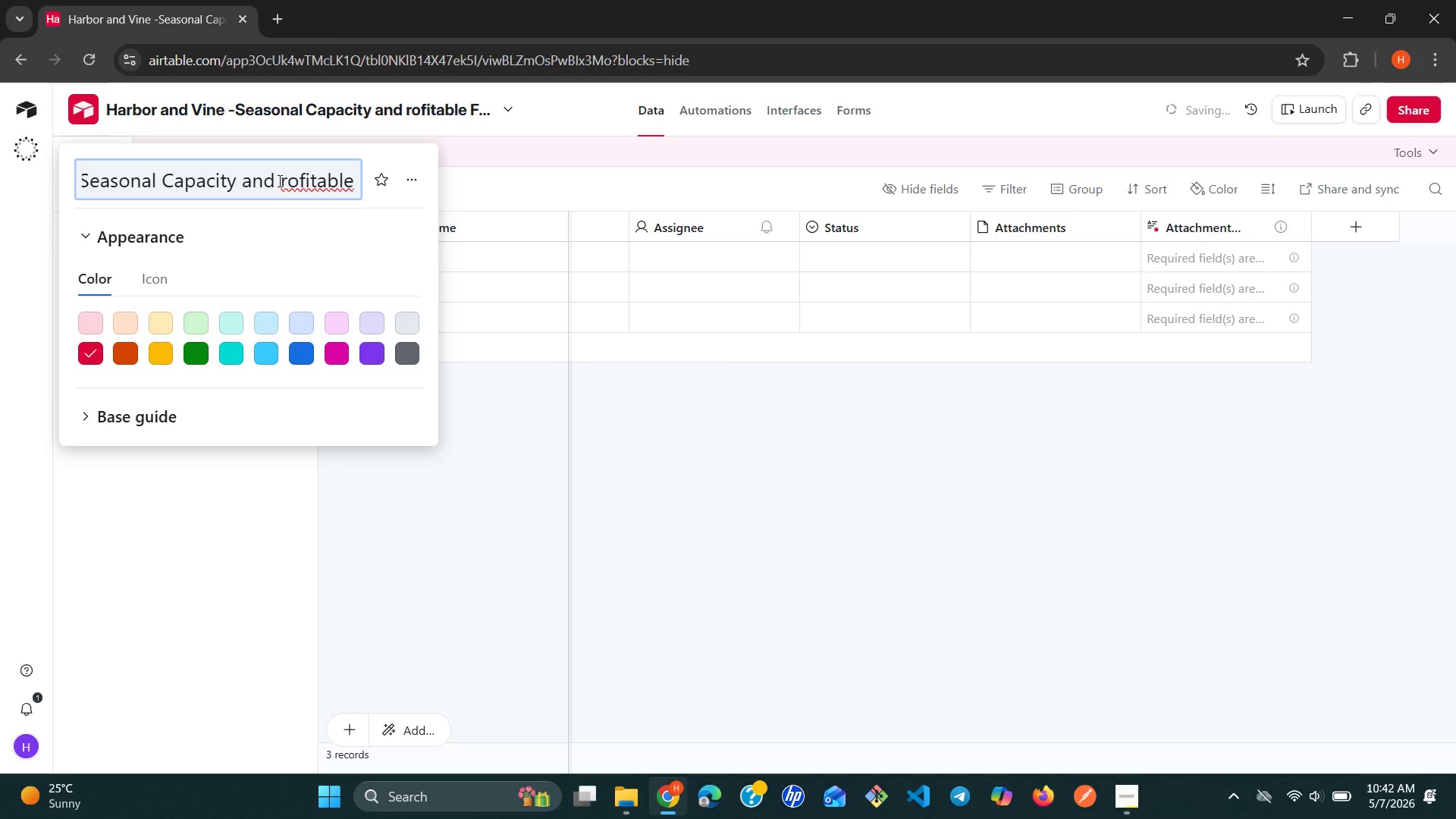 
key(Shift+P)
 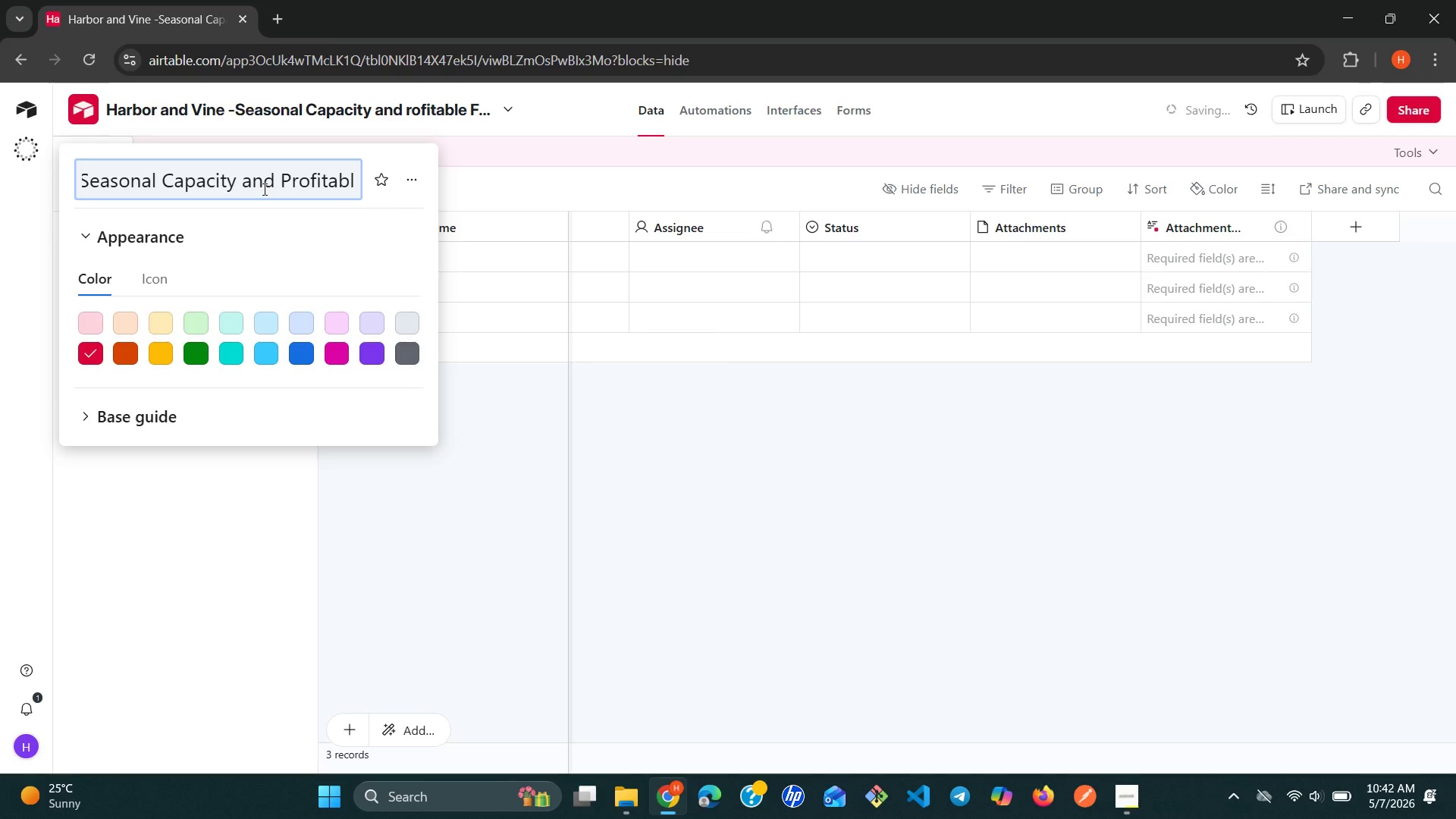 
left_click([155, 519])
 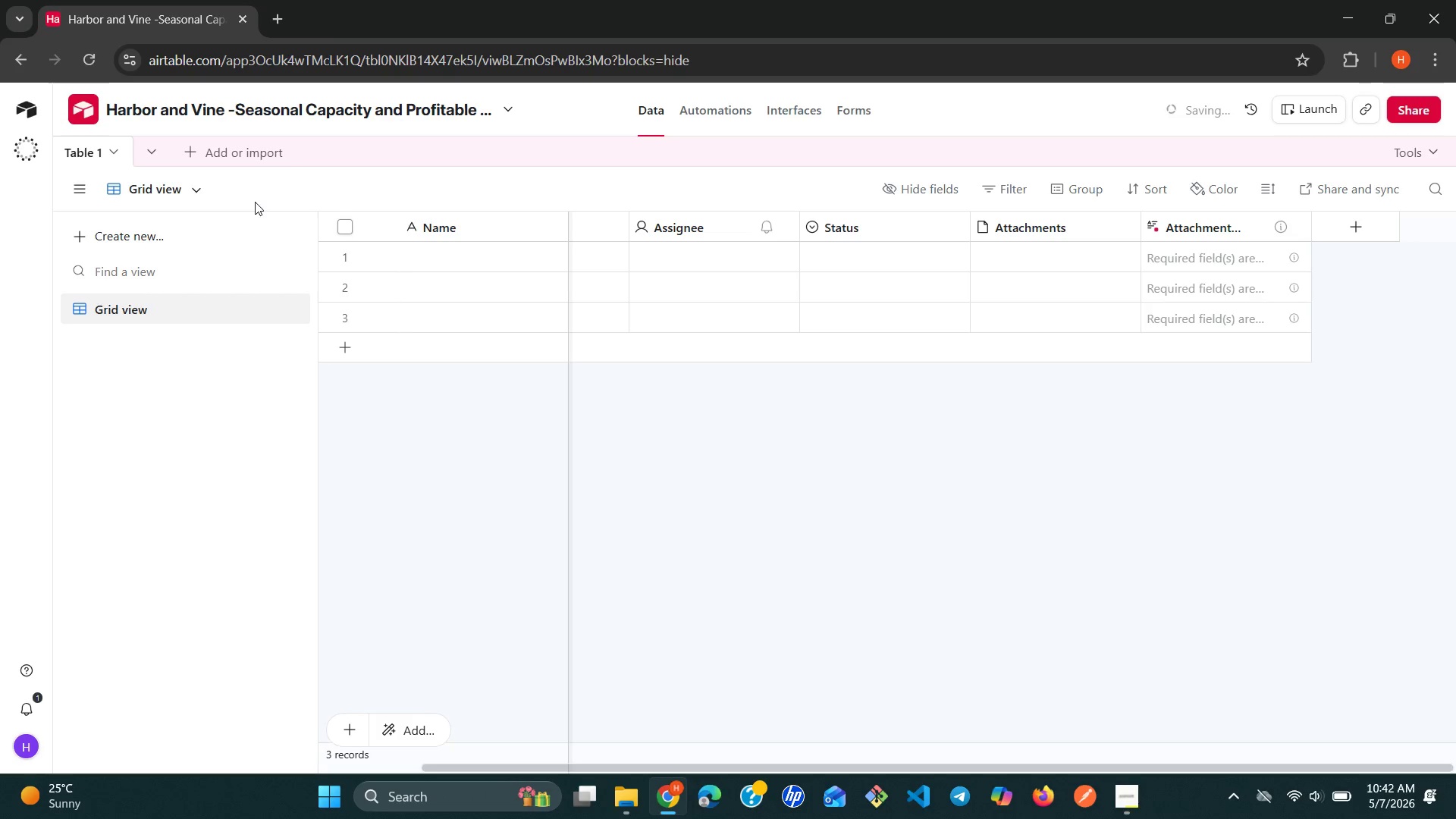 
wait(16.55)
 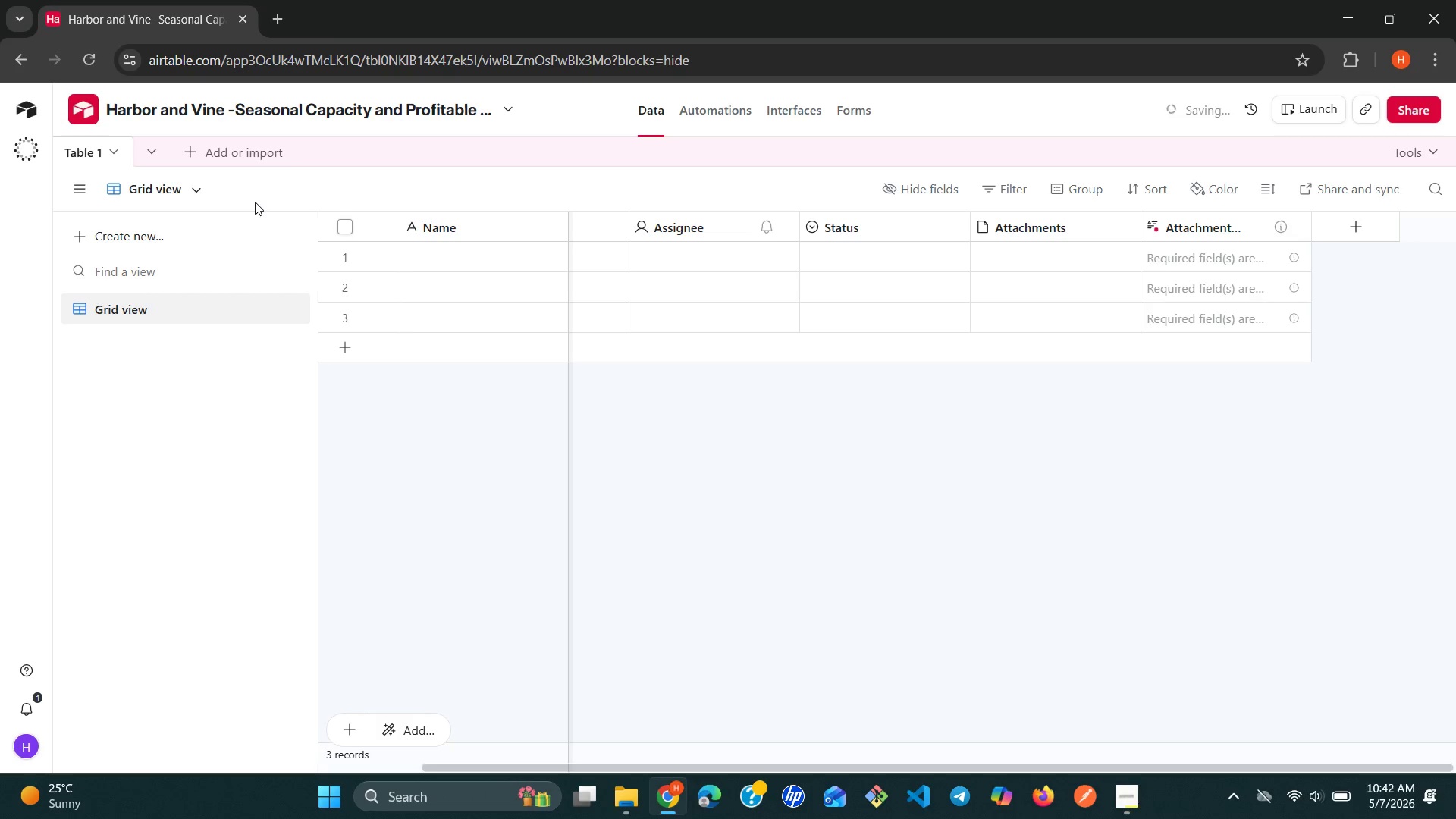 
double_click([83, 143])
 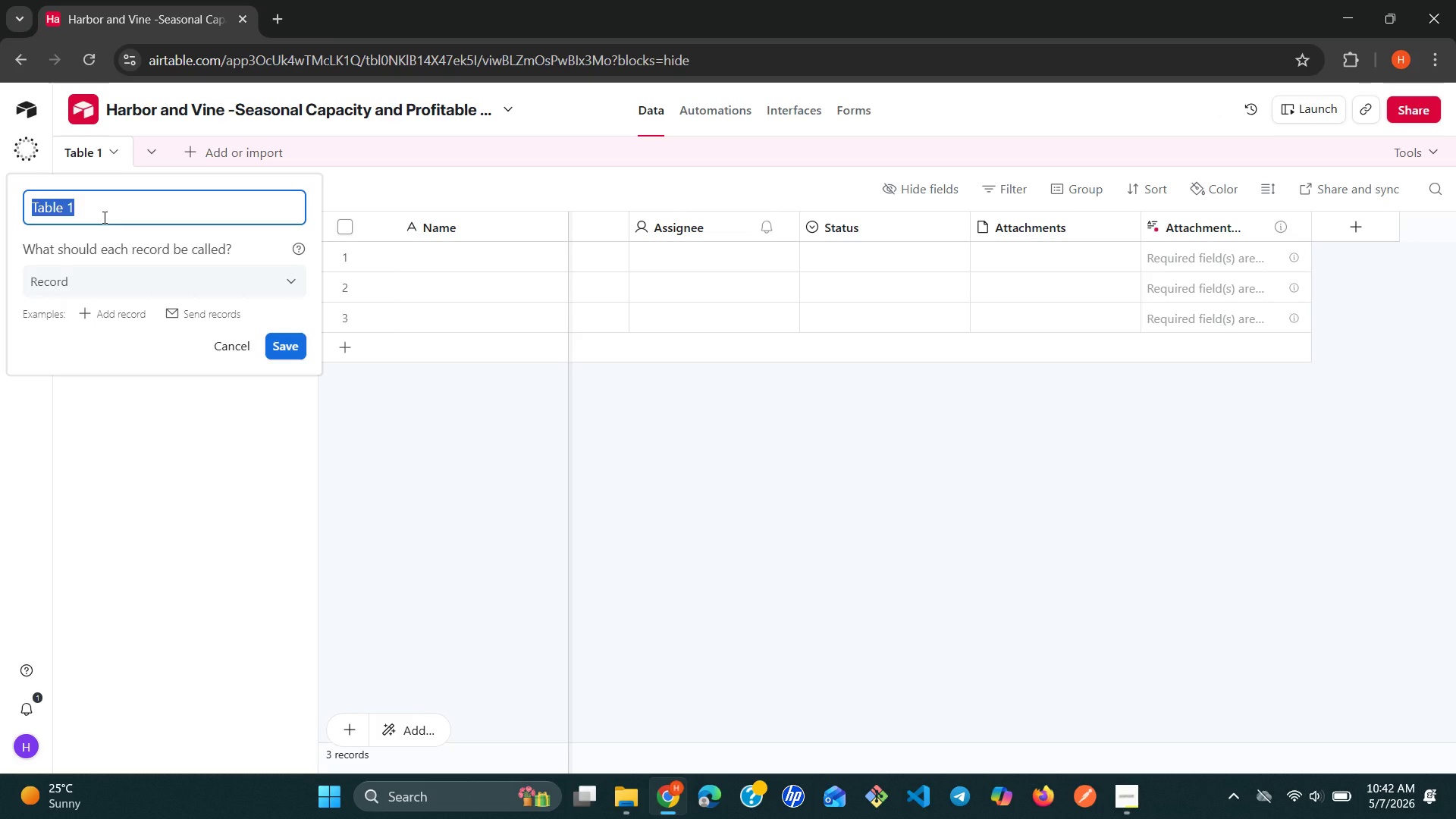 
key(Backspace)
type(Tour Yype)
 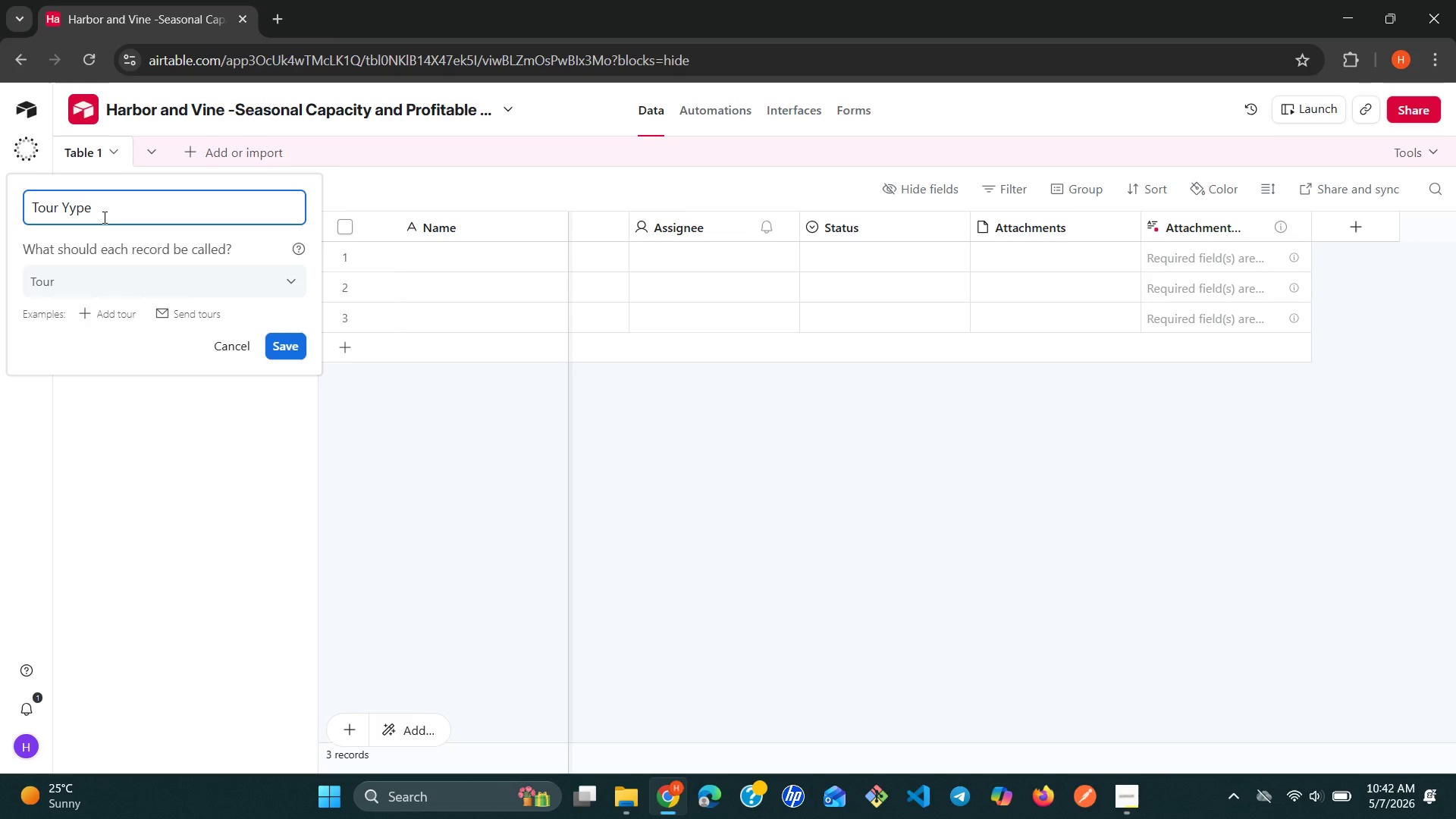 
key(ArrowLeft)
 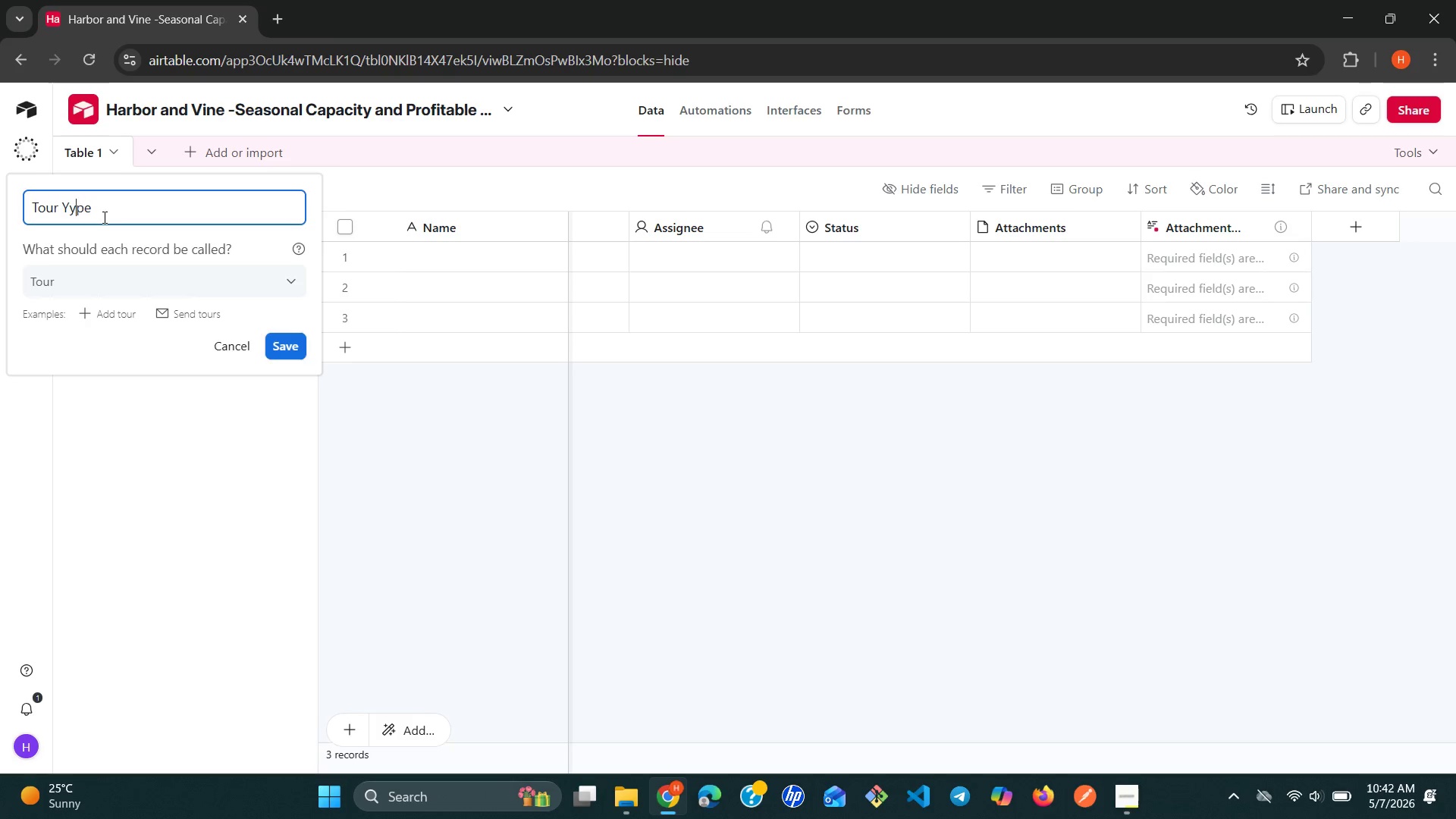 
key(ArrowLeft)
 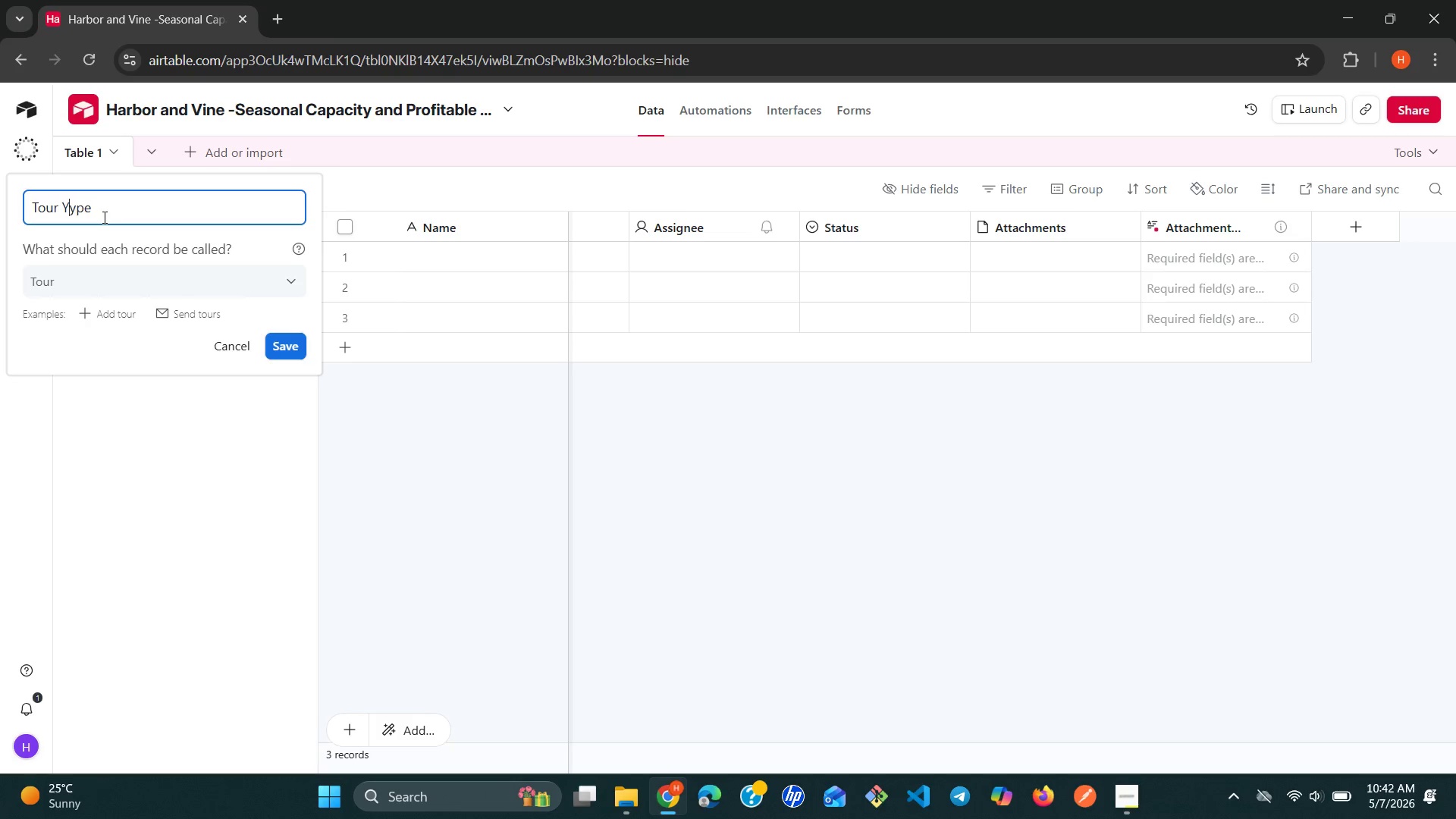 
key(ArrowLeft)
 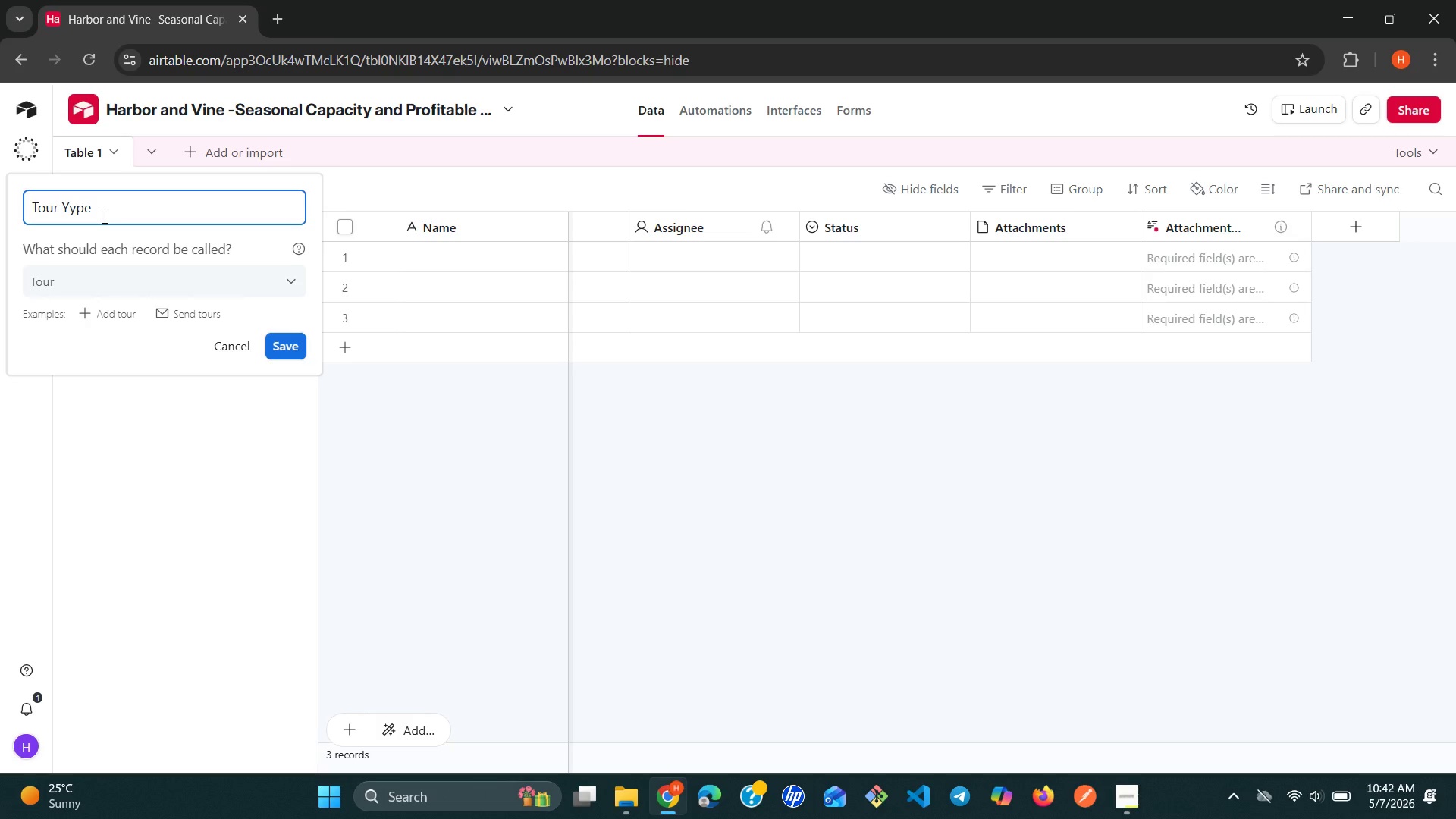 
key(Backspace)
 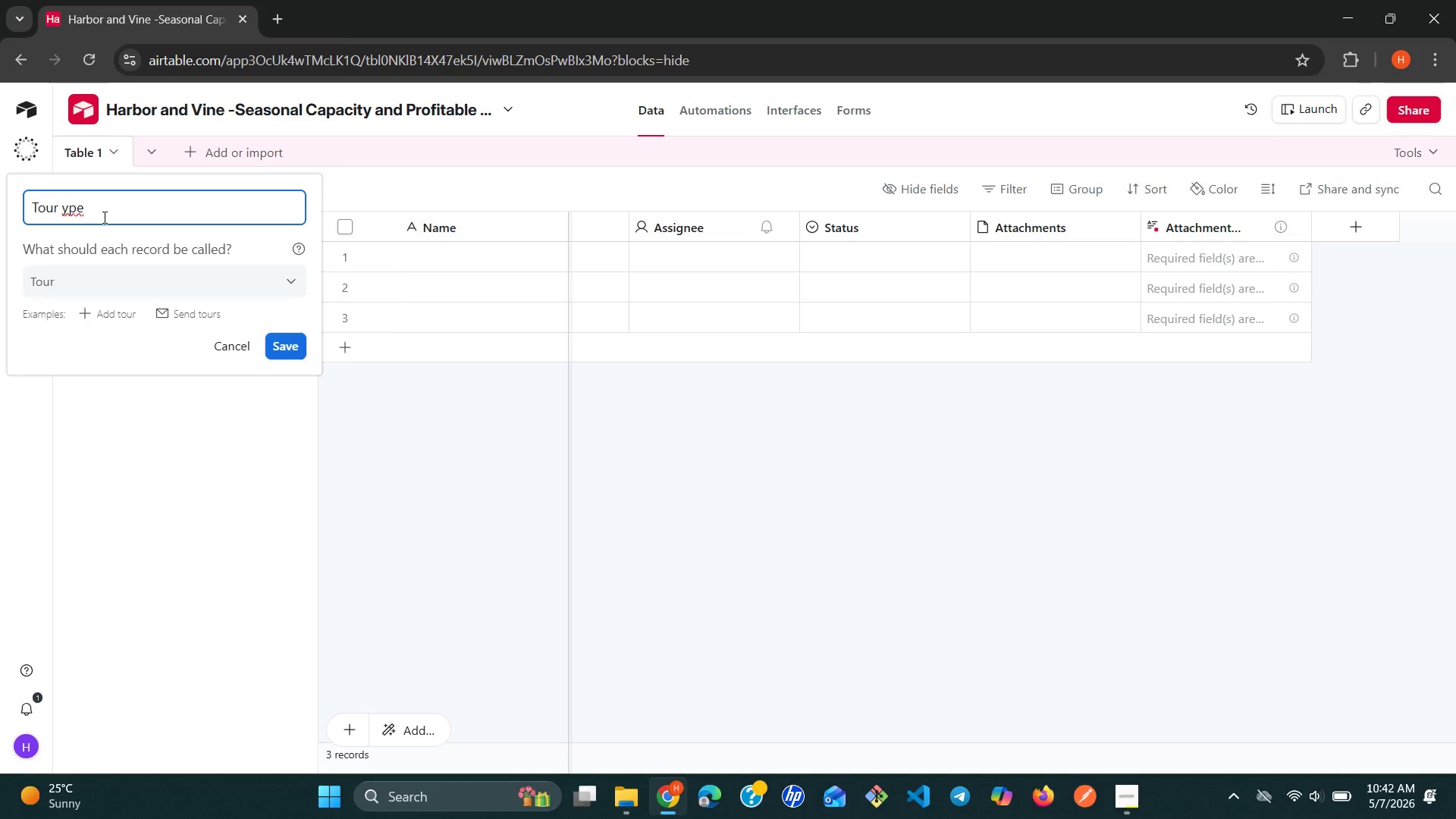 
key(Shift+T)
 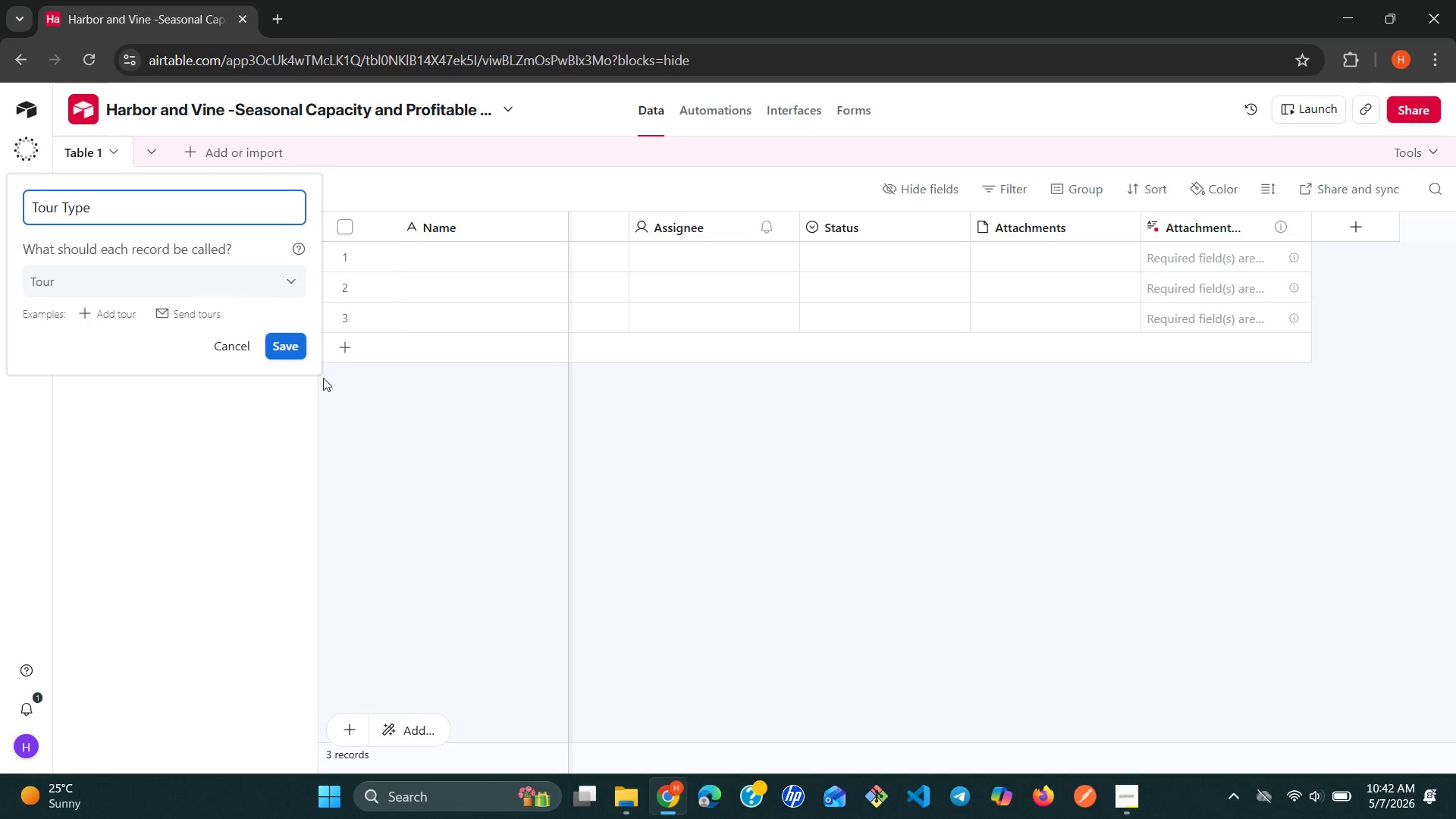 
left_click([285, 342])
 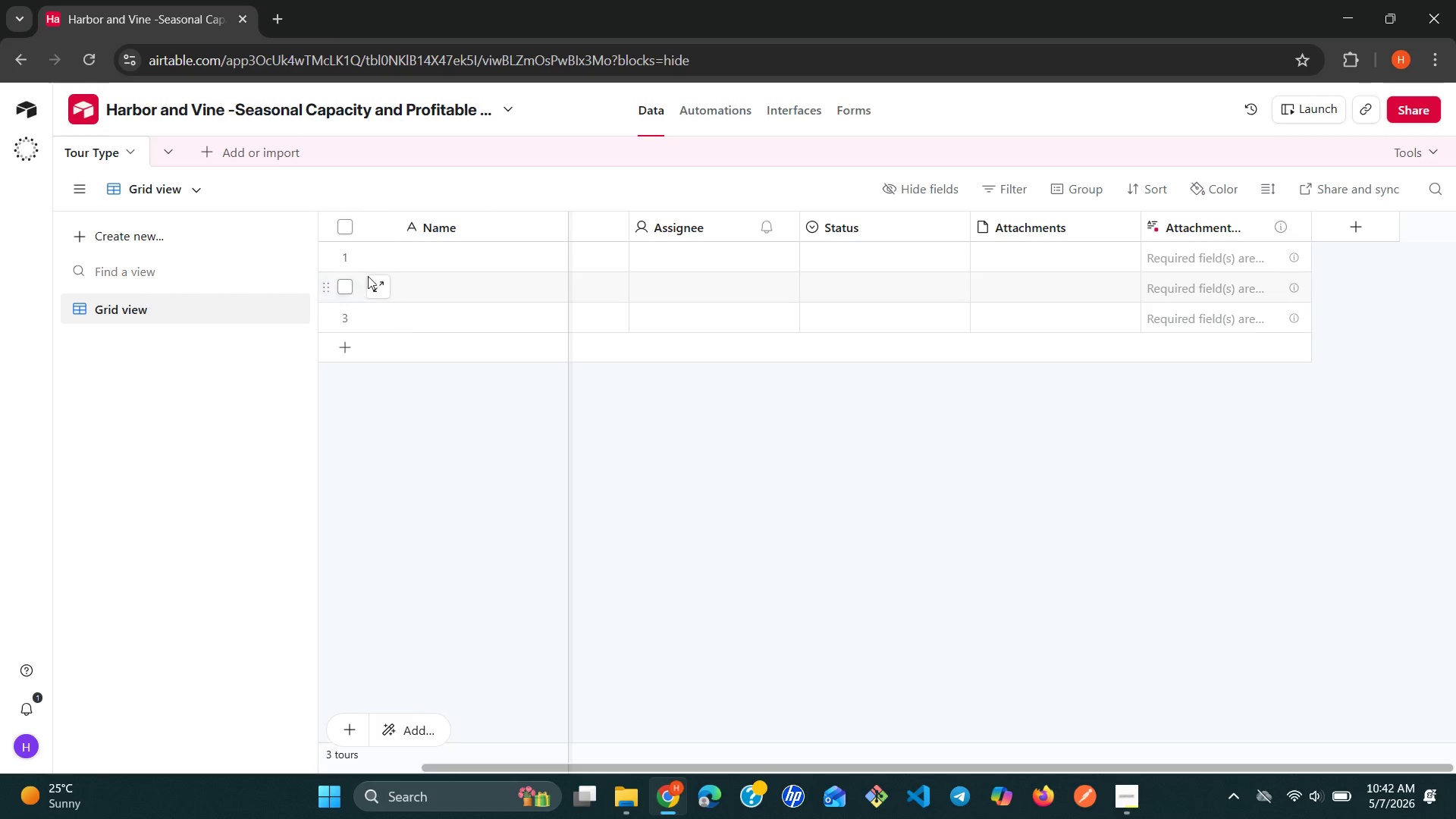 
wait(16.7)
 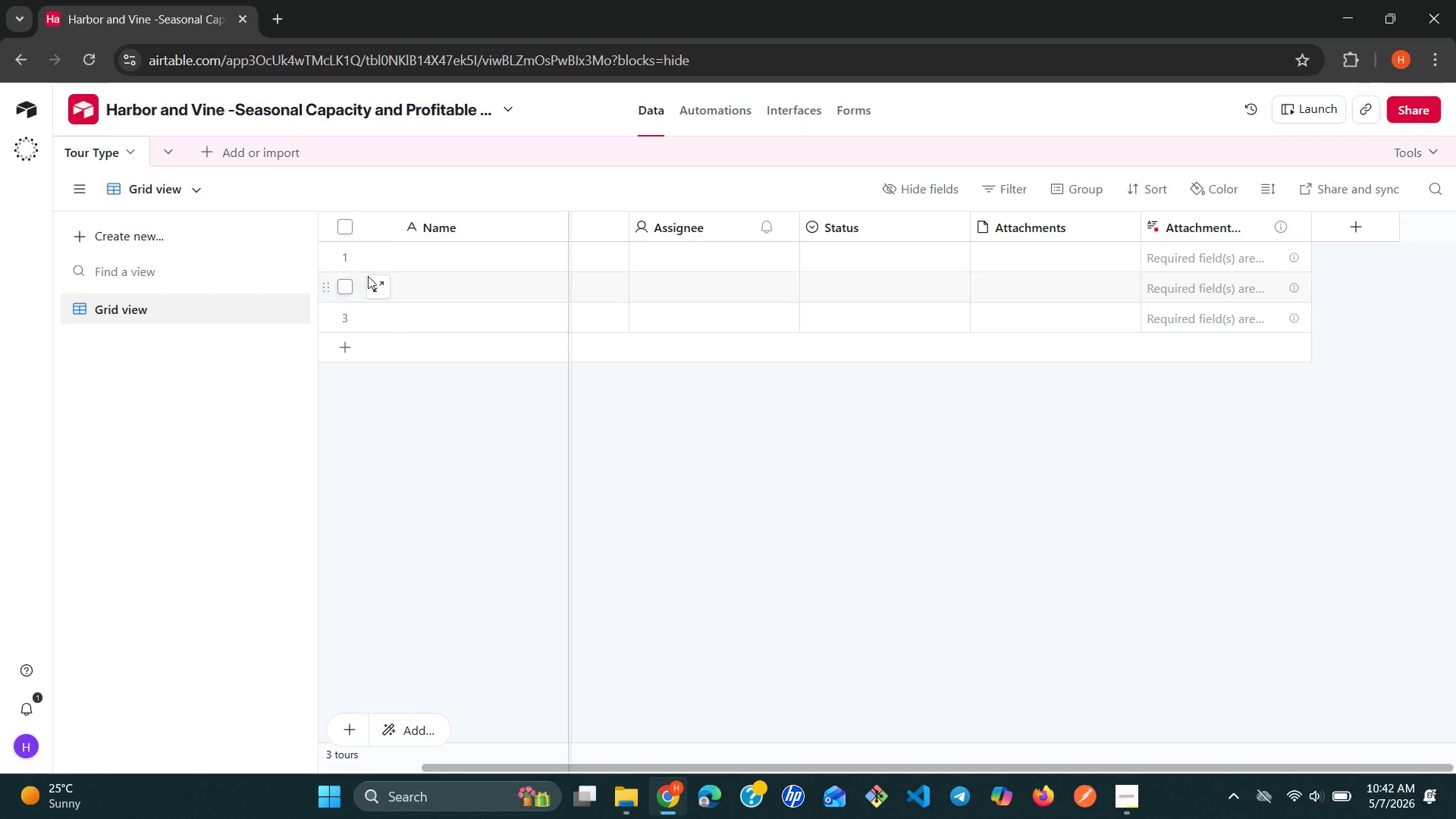 
left_click([462, 227])
 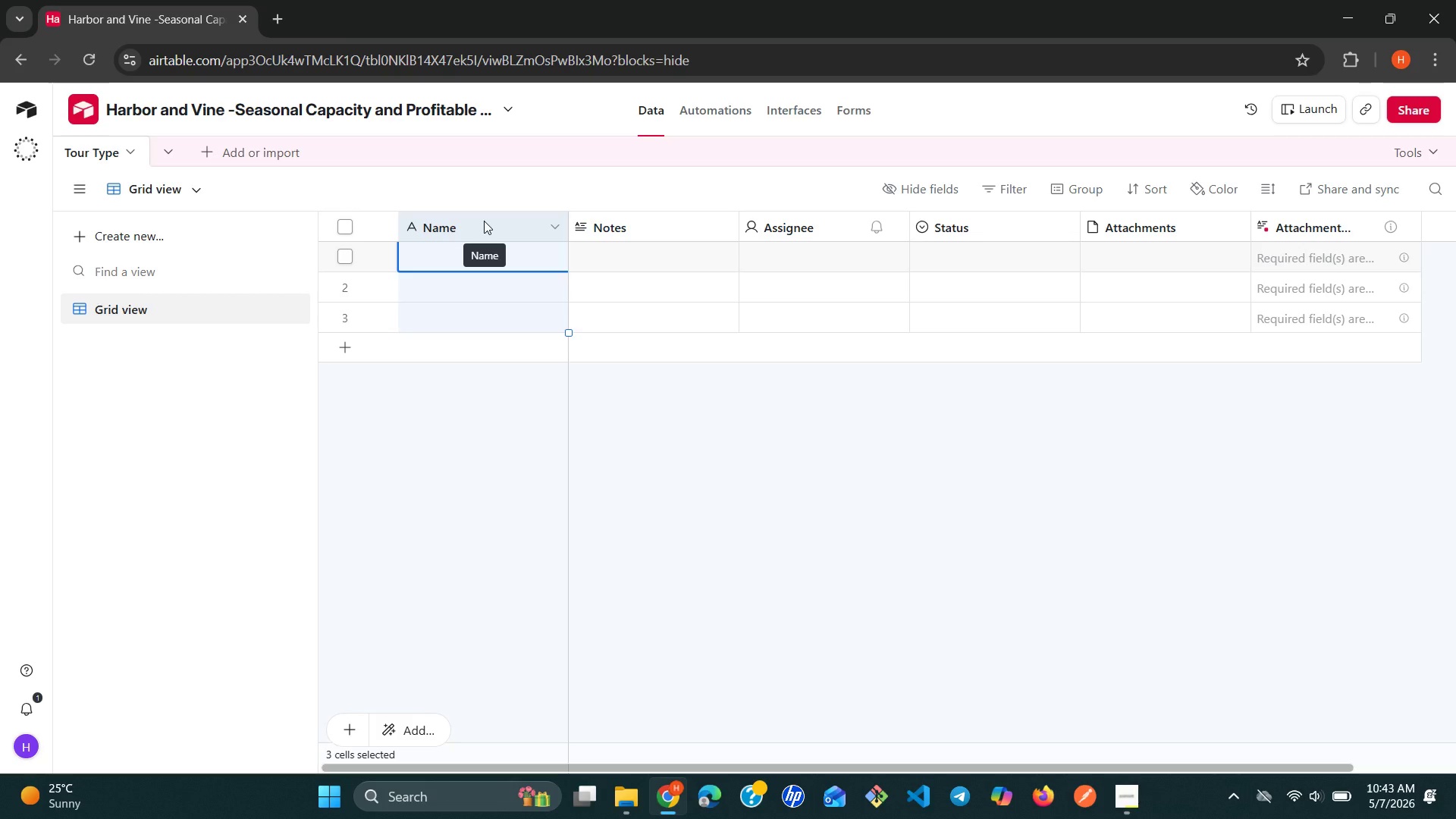 
wait(32.44)
 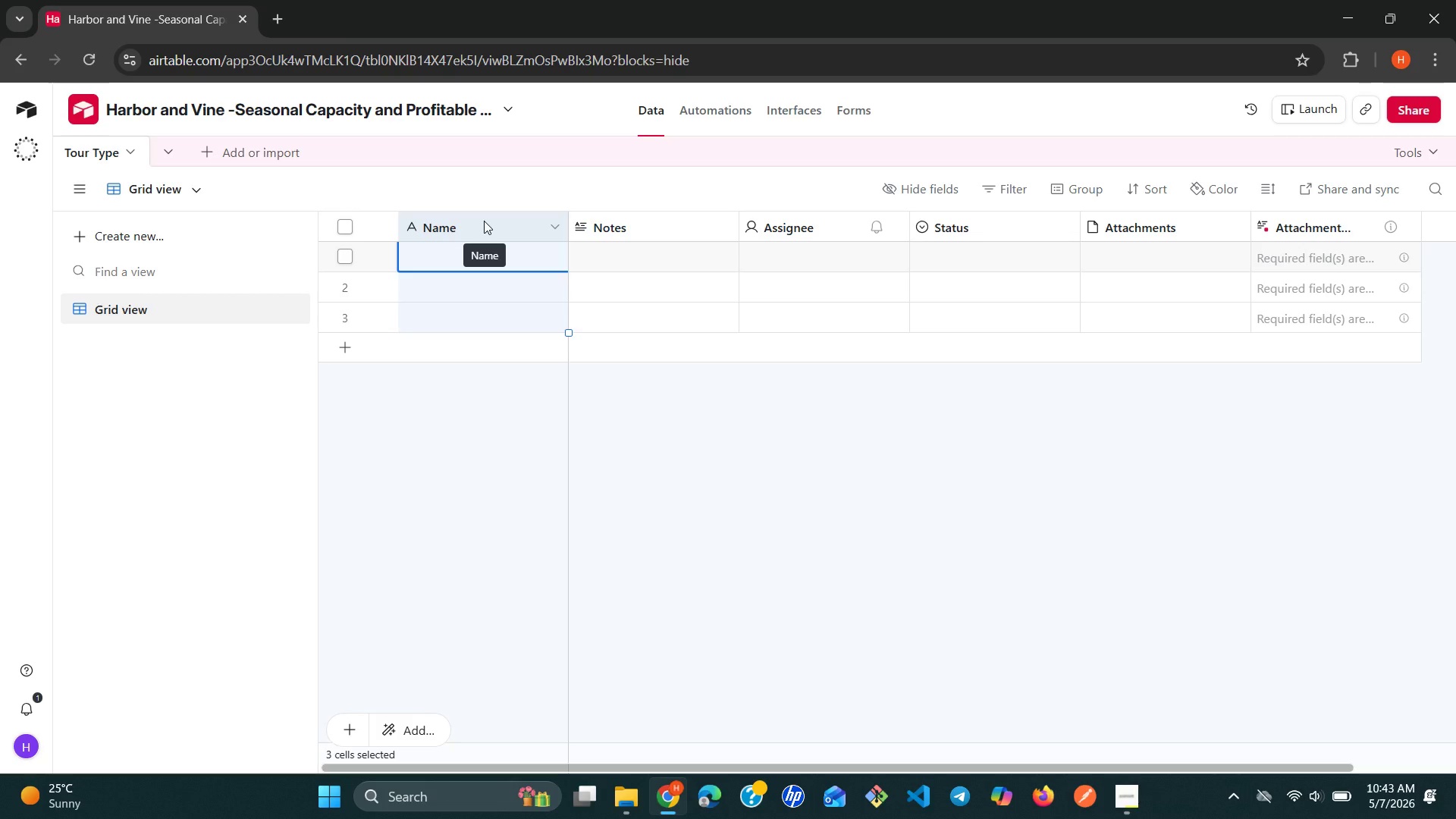 
double_click([484, 221])
 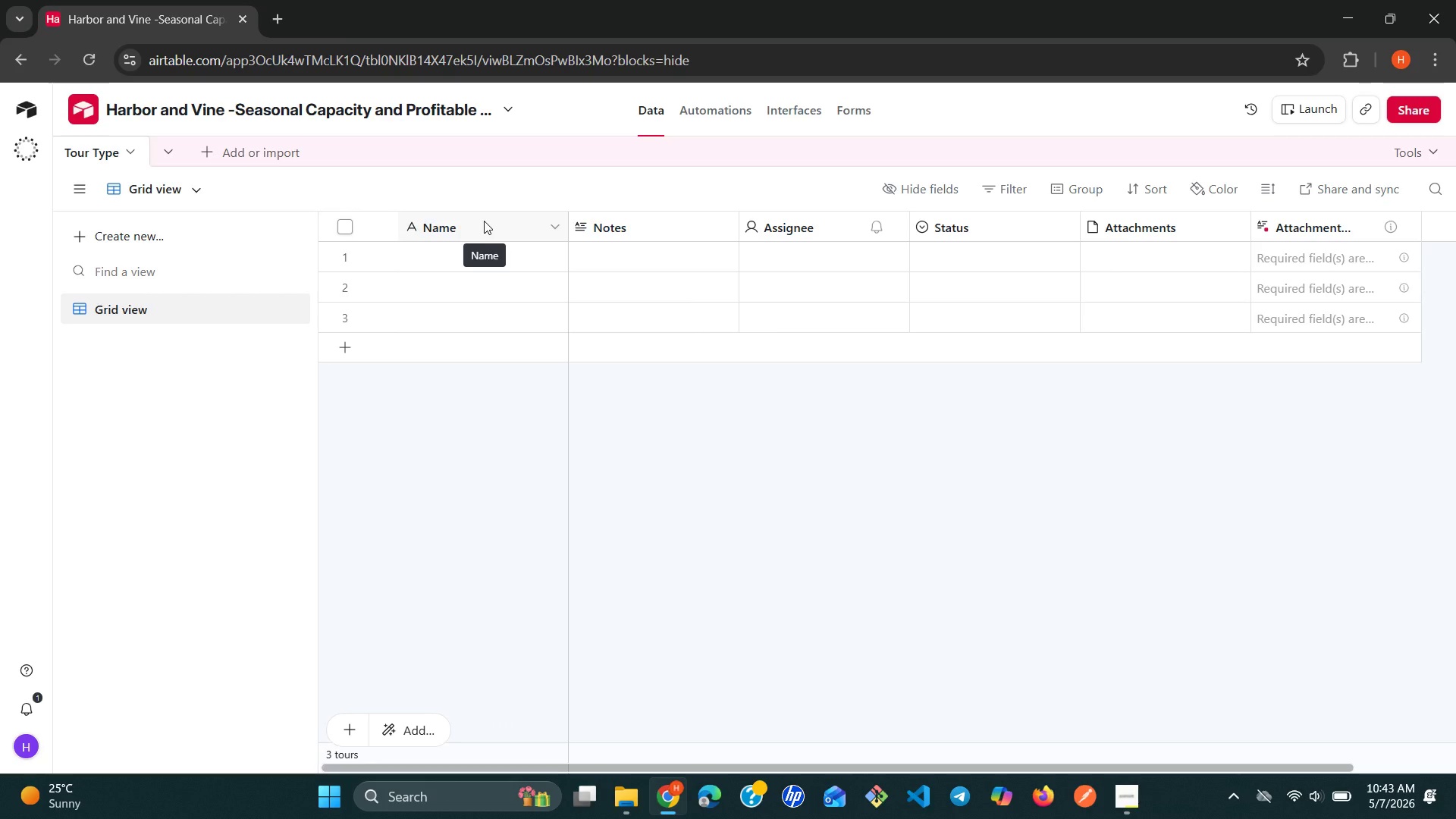 
right_click([484, 221])
 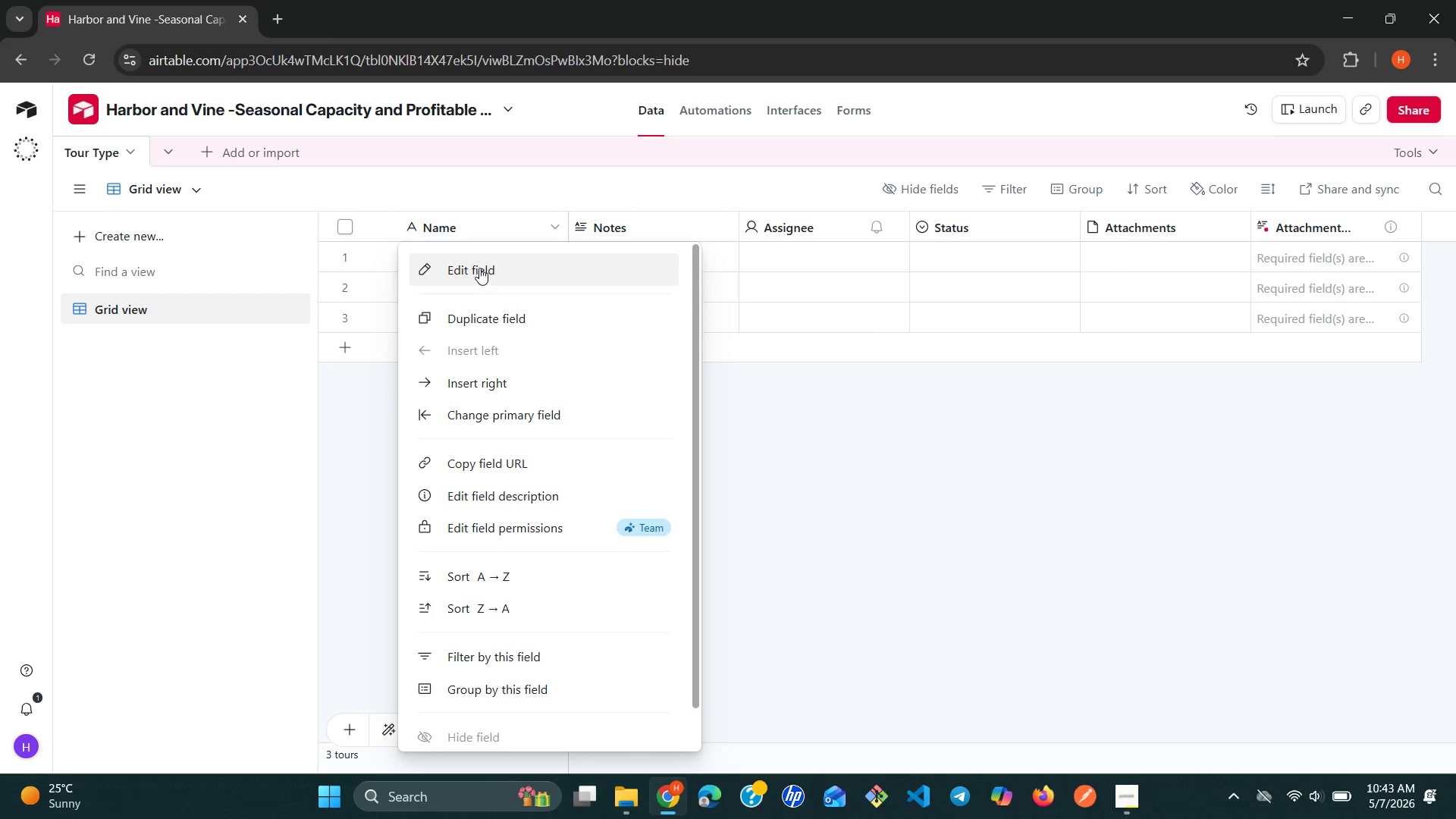 
left_click([479, 268])
 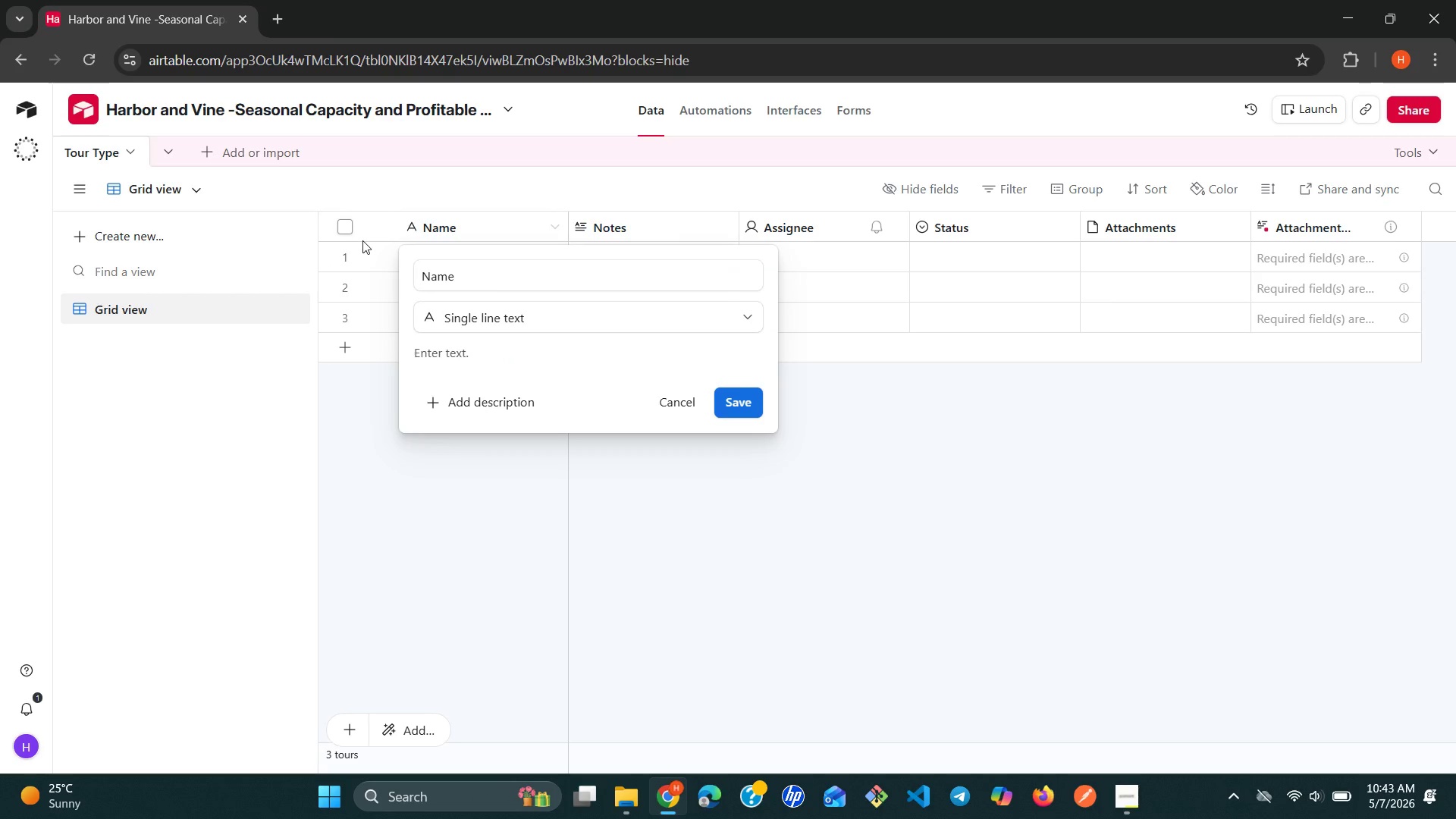 
left_click([492, 288])
 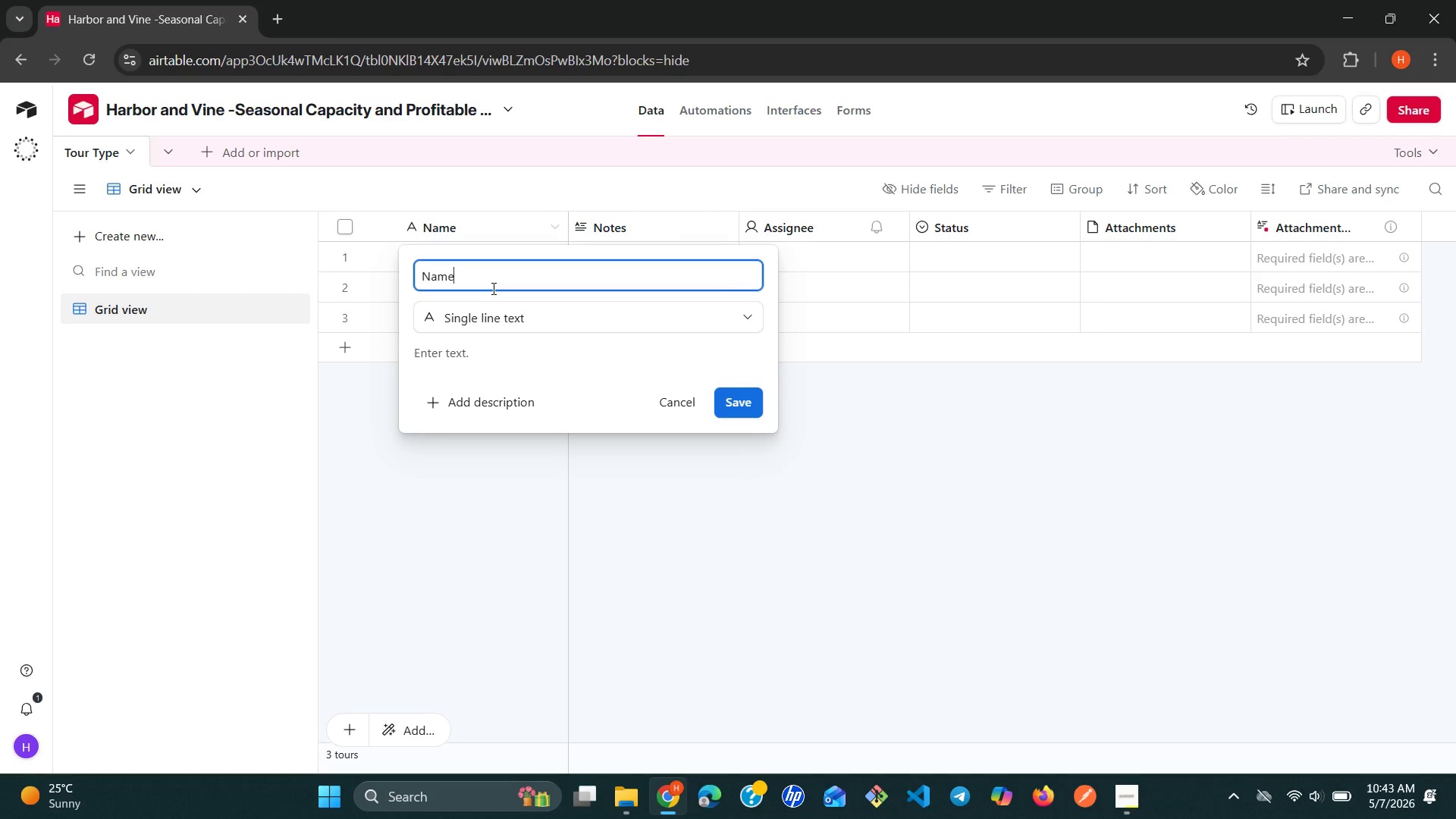 
key(Backspace)
 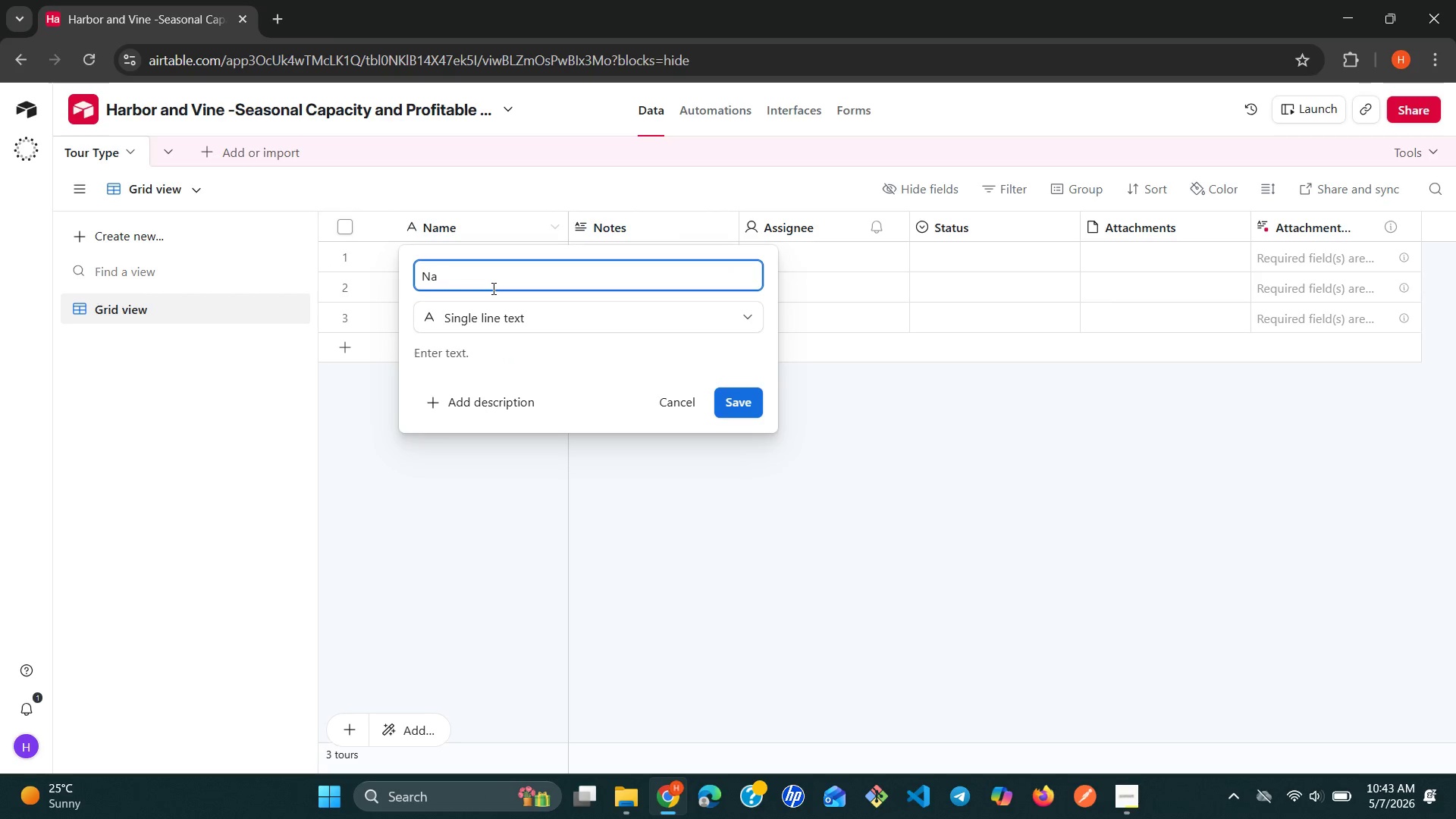 
key(Backspace)
 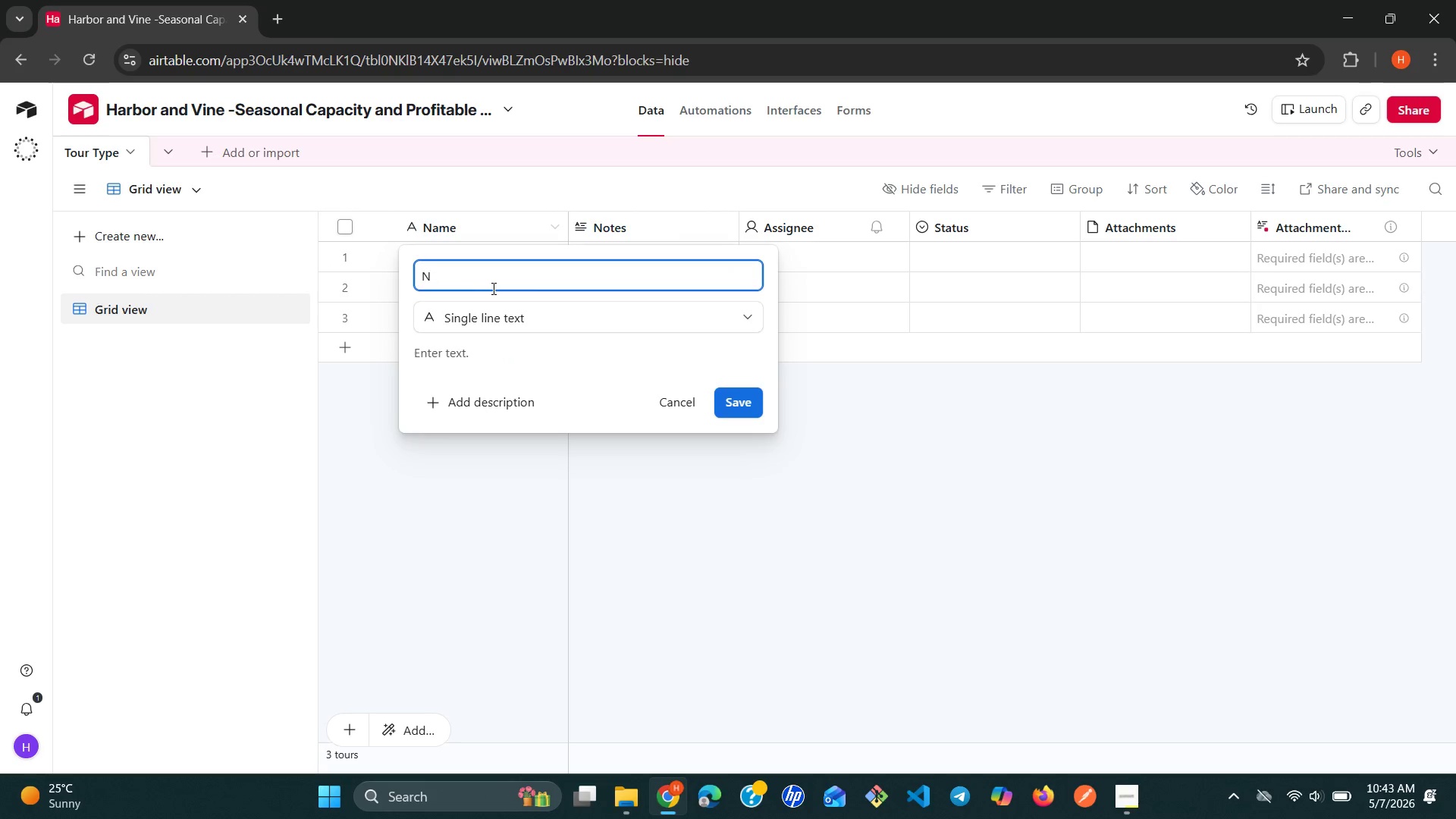 
key(Backspace)
 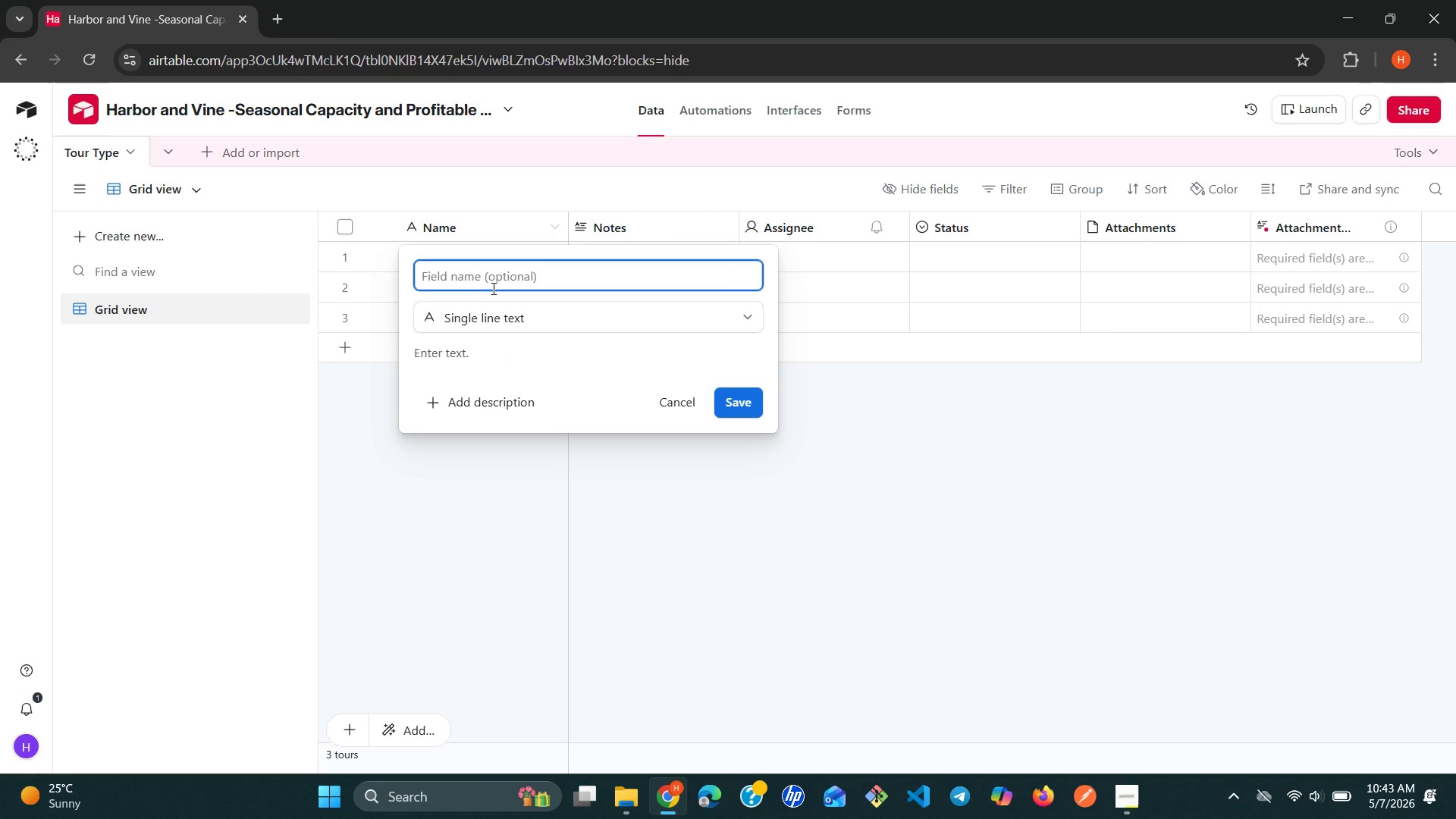 
key(Backspace)
 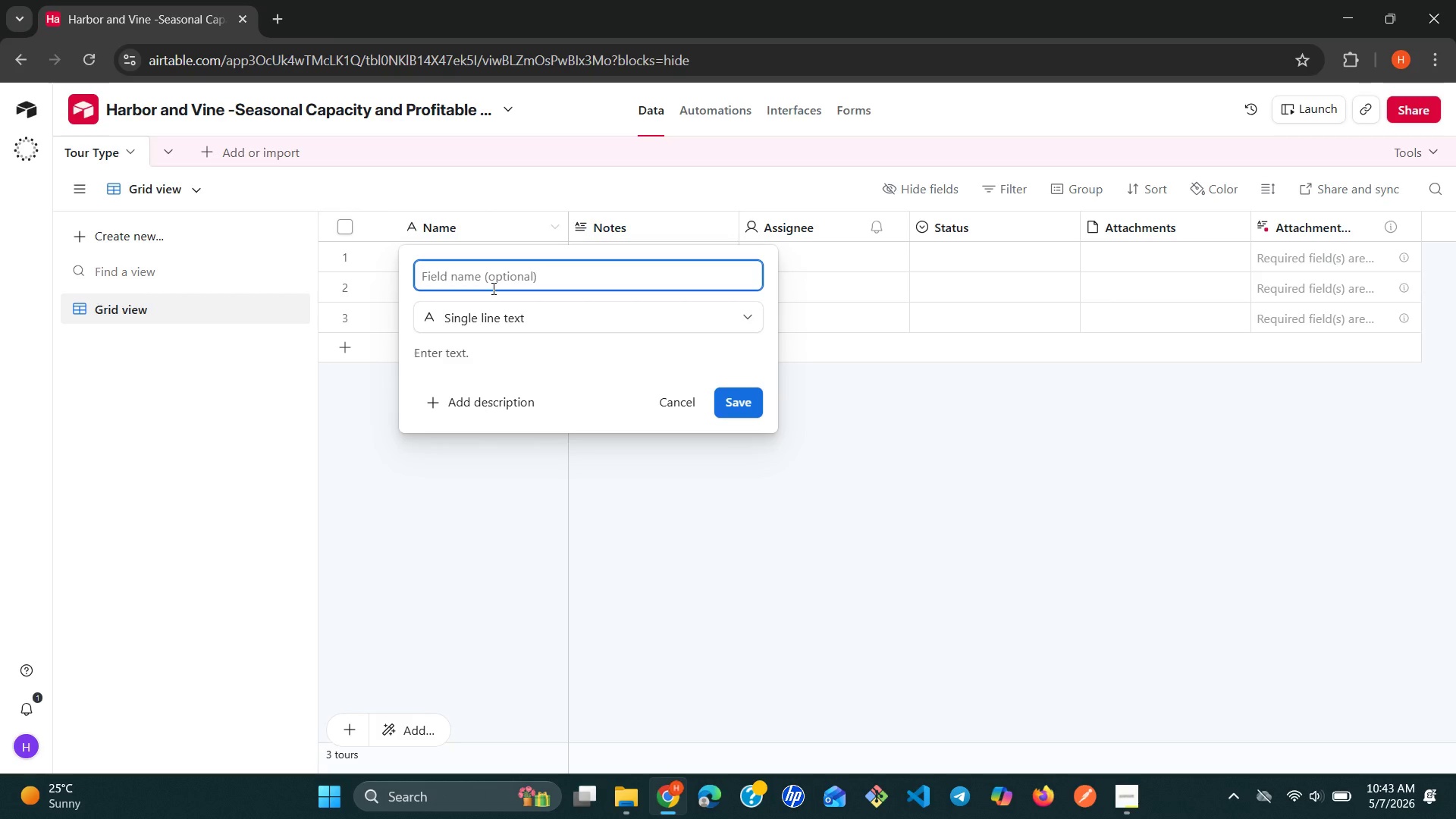 
wait(19.77)
 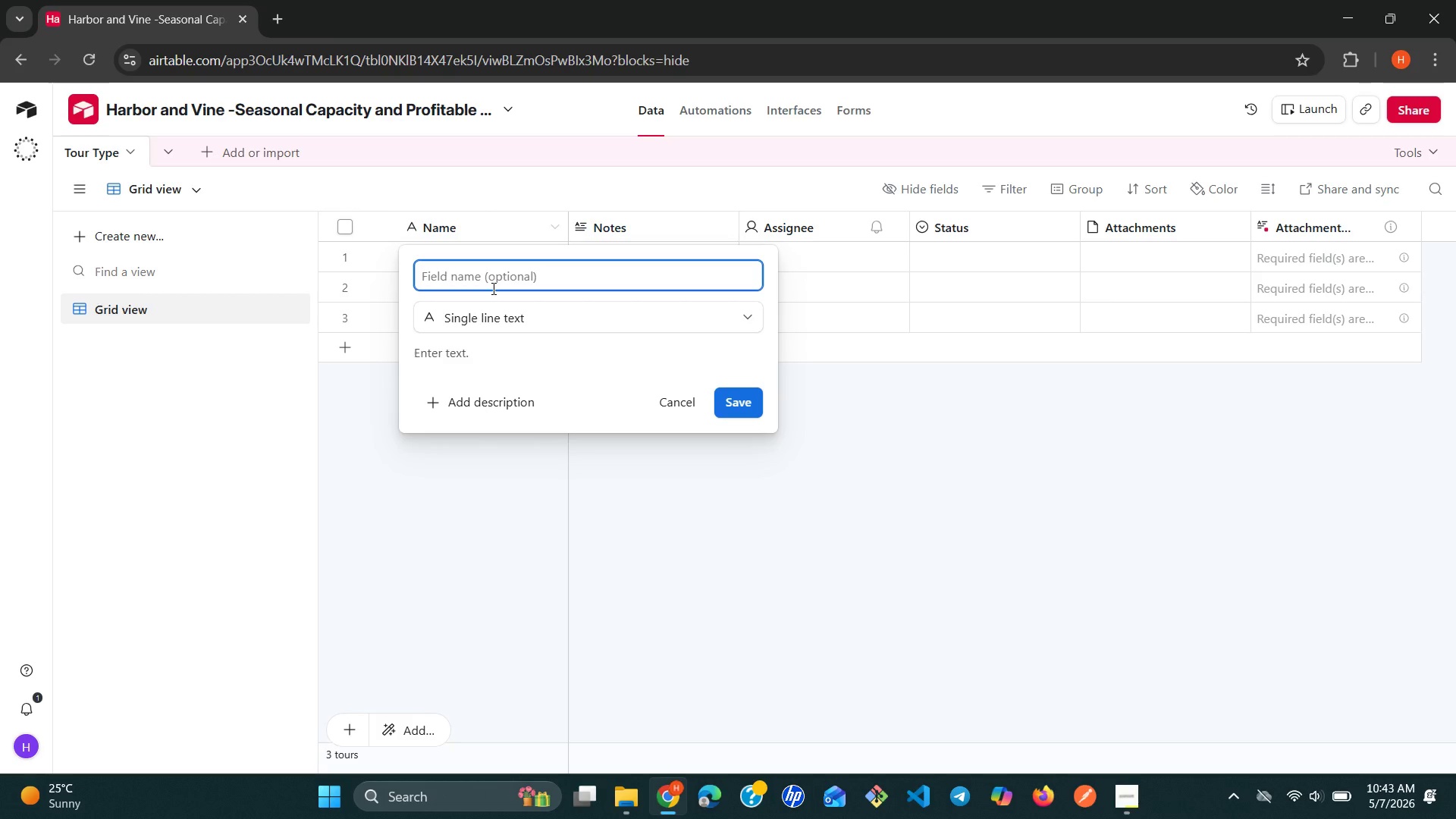 
type(t)
key(Backspace)
type(Tour)
 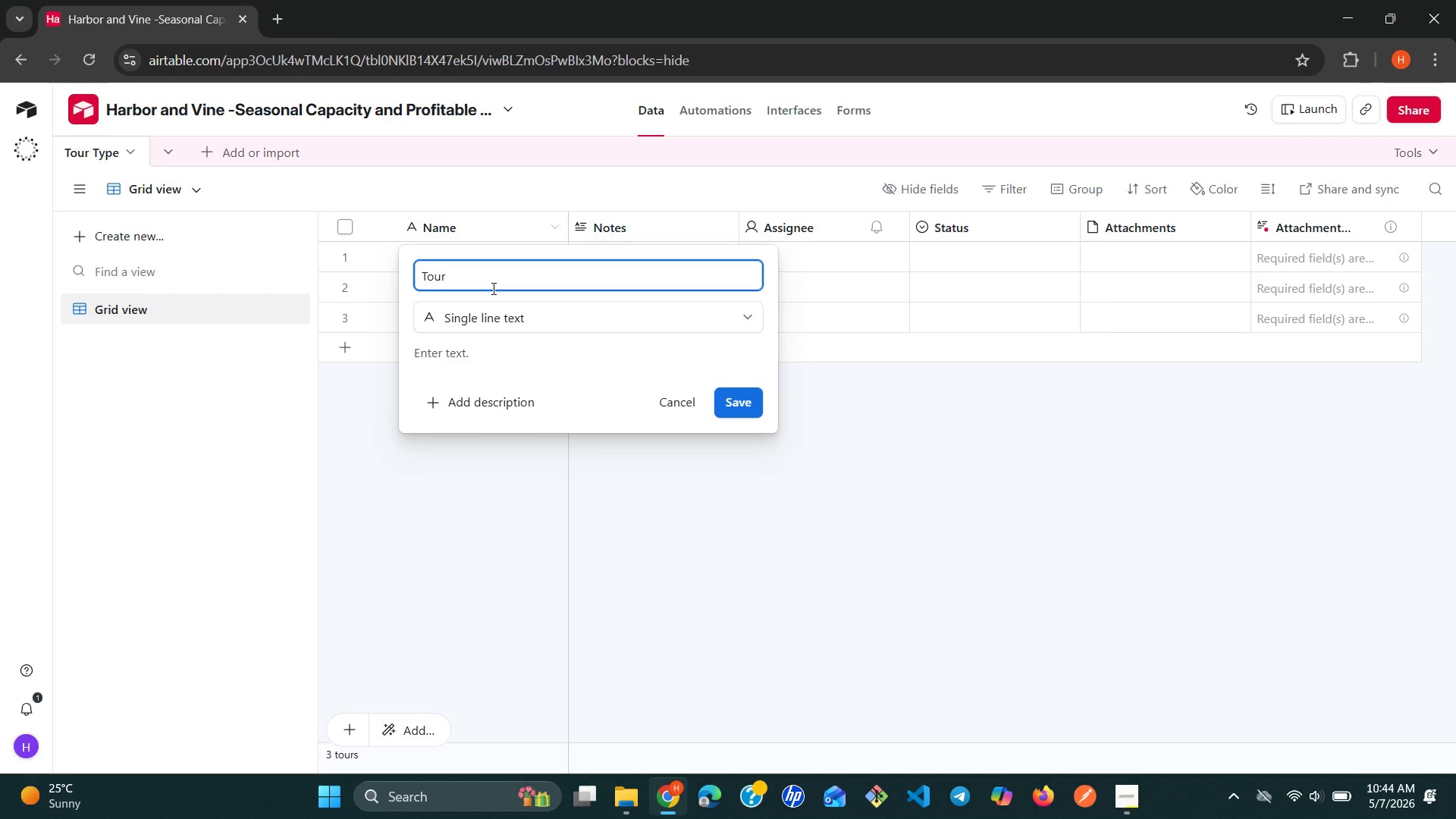 
type( Name)
 